 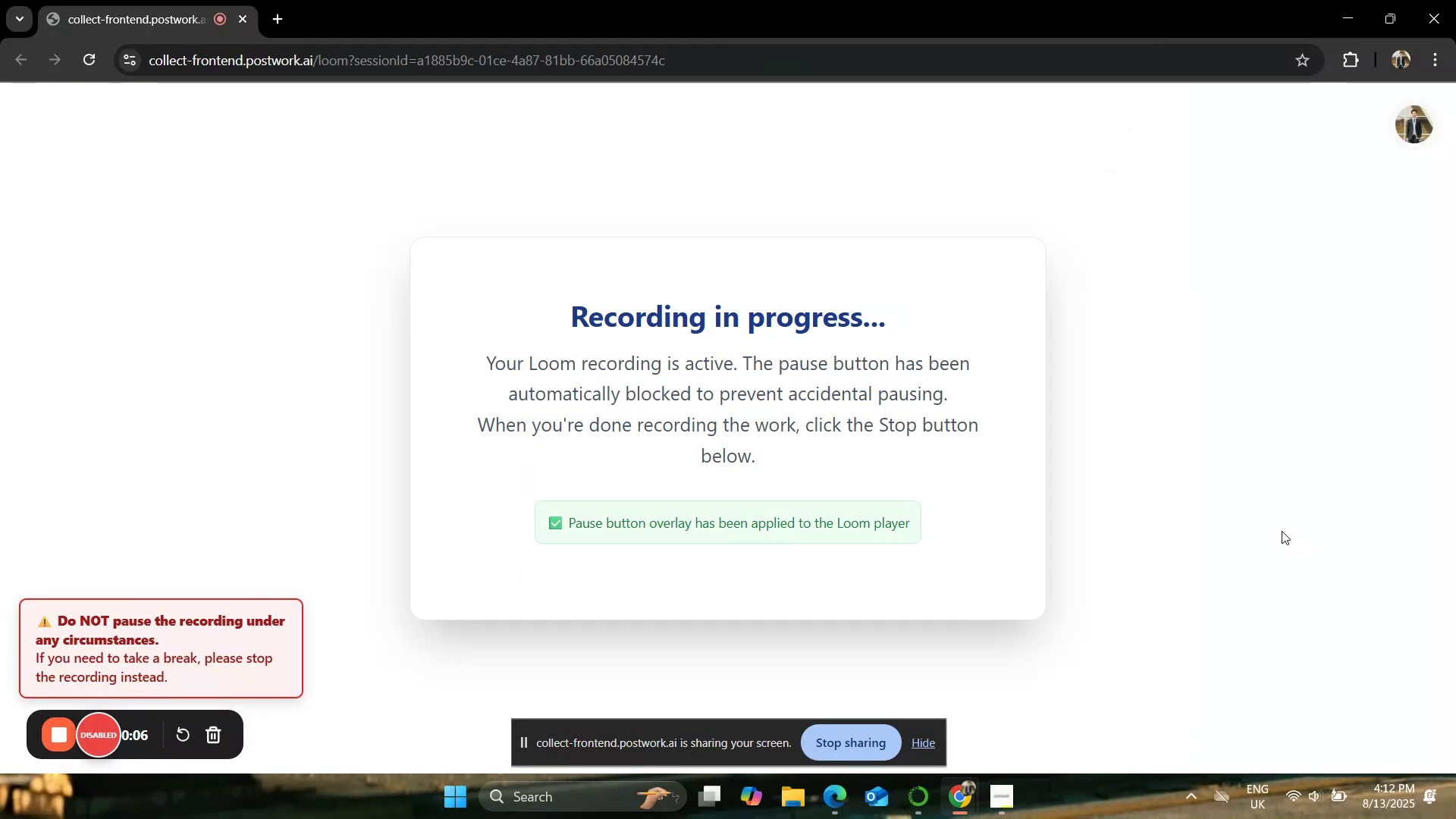 
left_click([832, 799])
 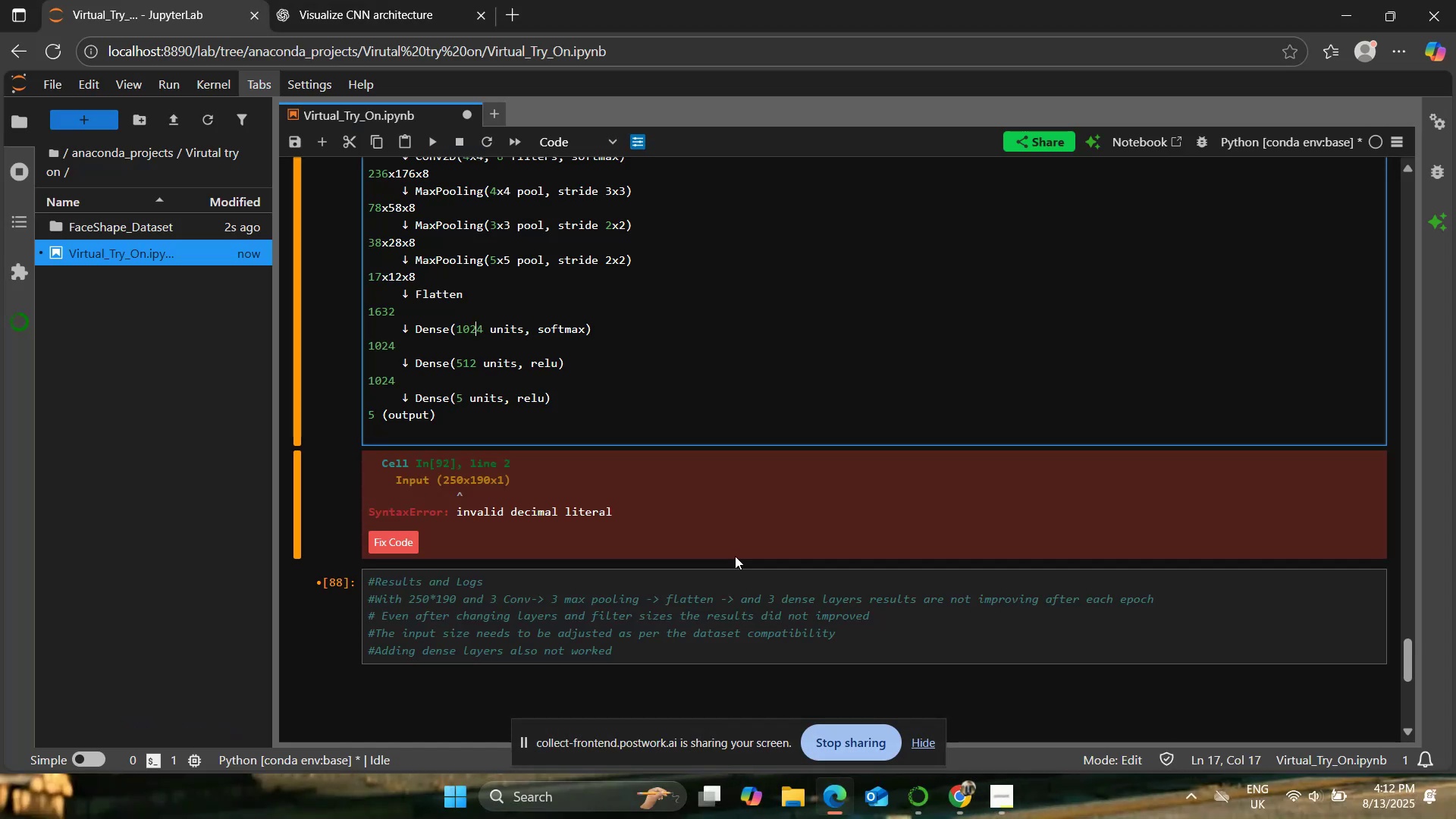 
scroll: coordinate [735, 555], scroll_direction: up, amount: 2.0
 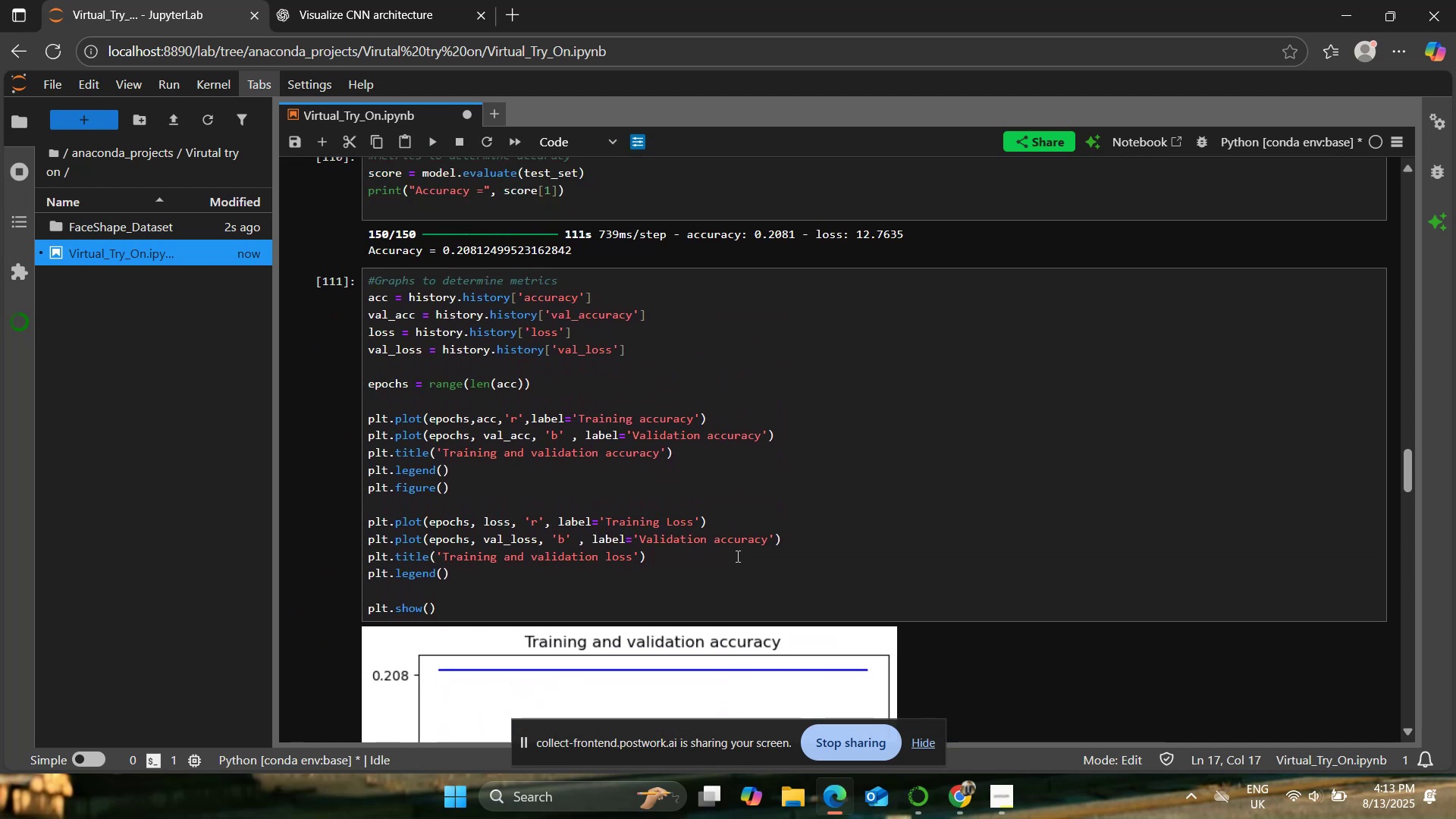 
left_click([776, 559])
 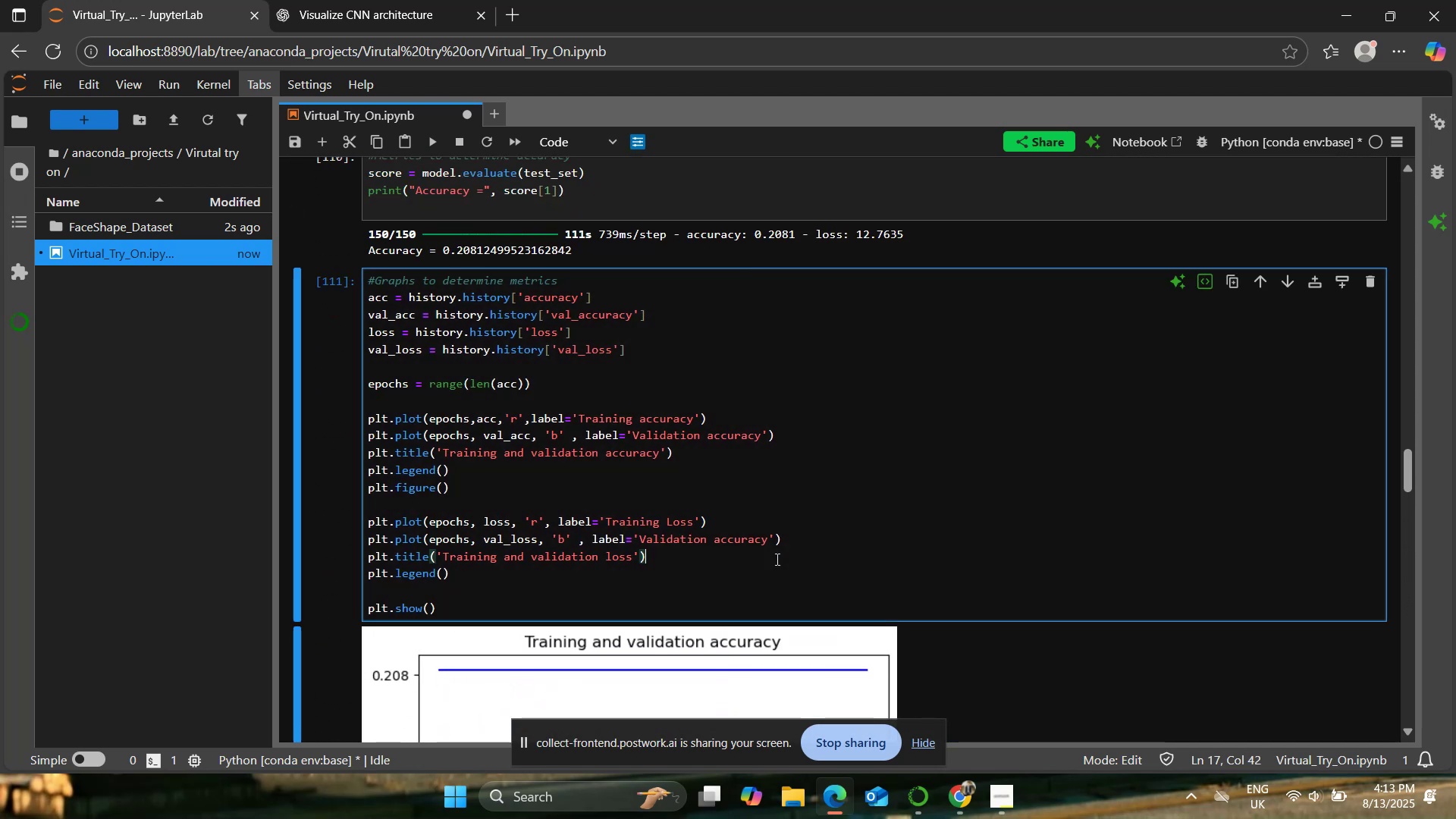 
scroll: coordinate [776, 559], scroll_direction: up, amount: 3.0
 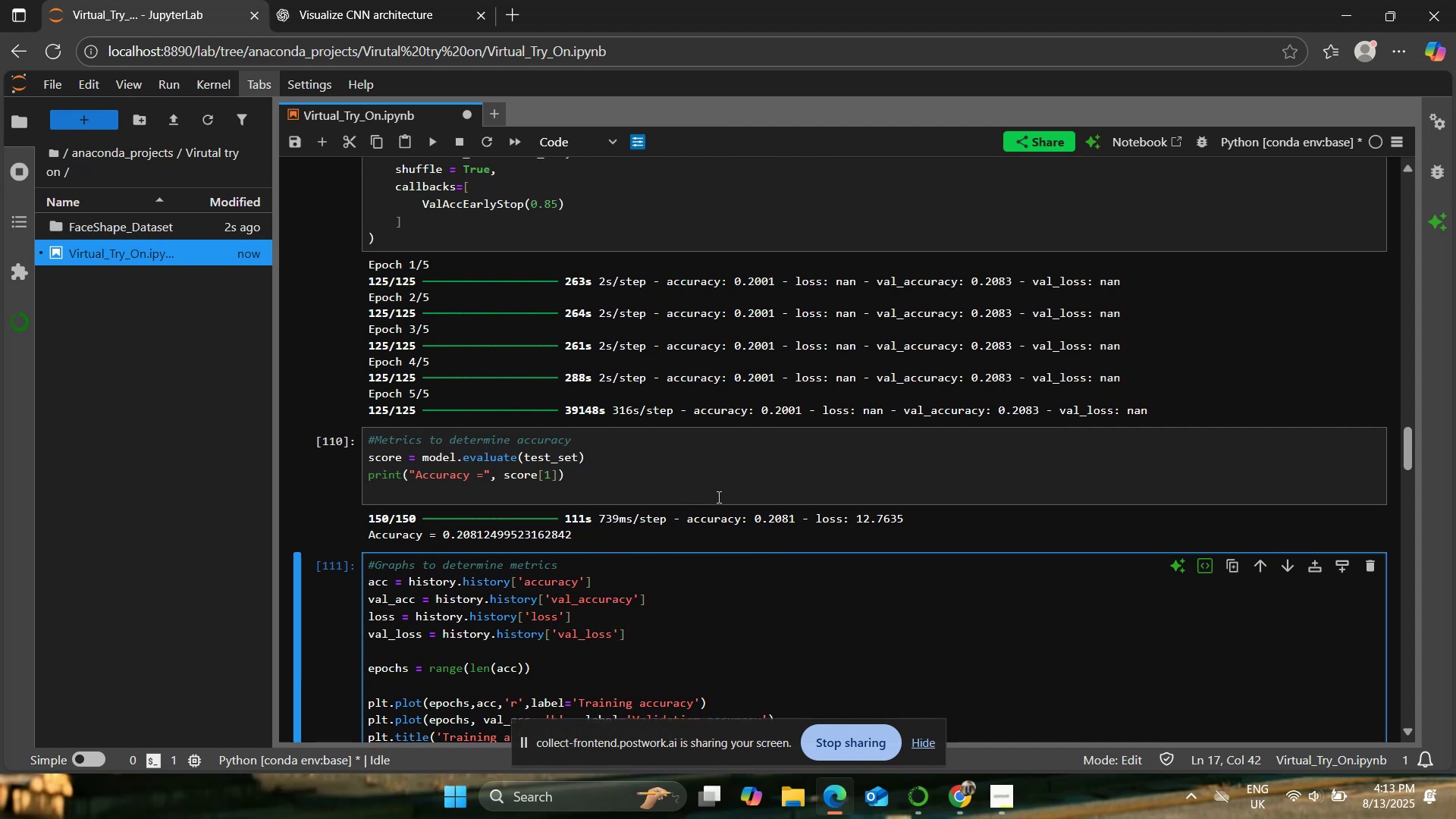 
left_click([696, 483])
 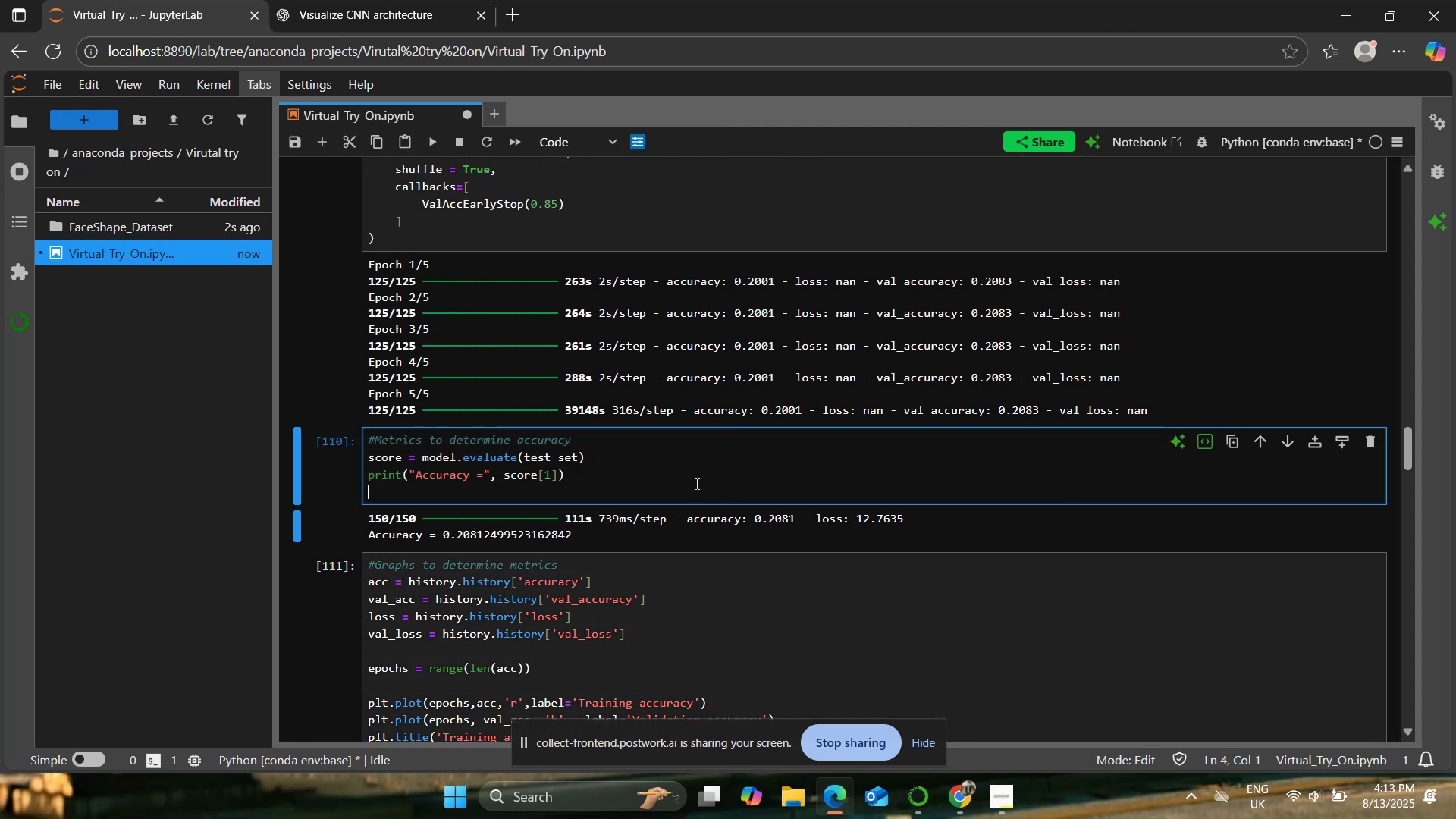 
scroll: coordinate [691, 491], scroll_direction: up, amount: 3.0
 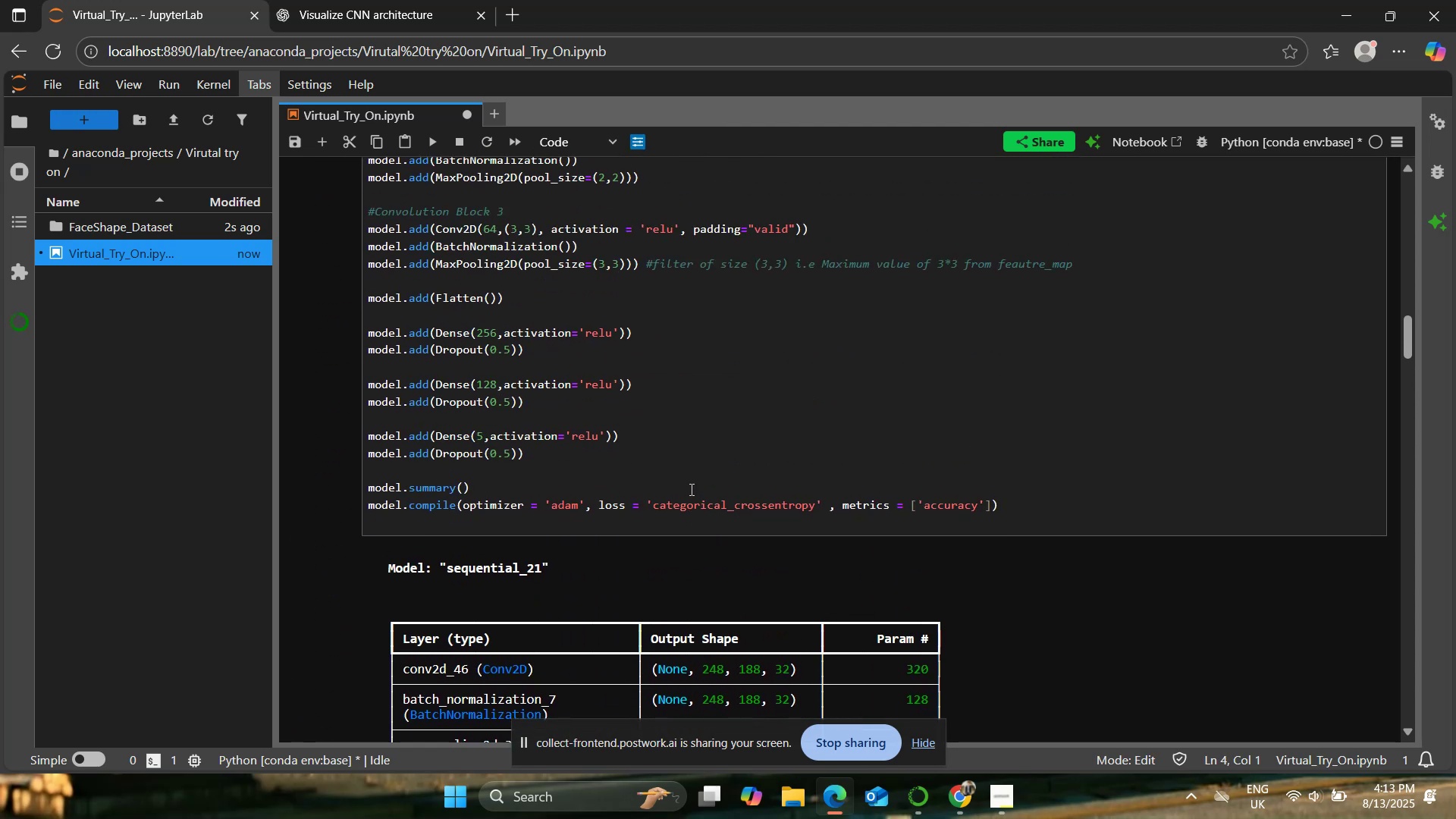 
left_click([691, 489])
 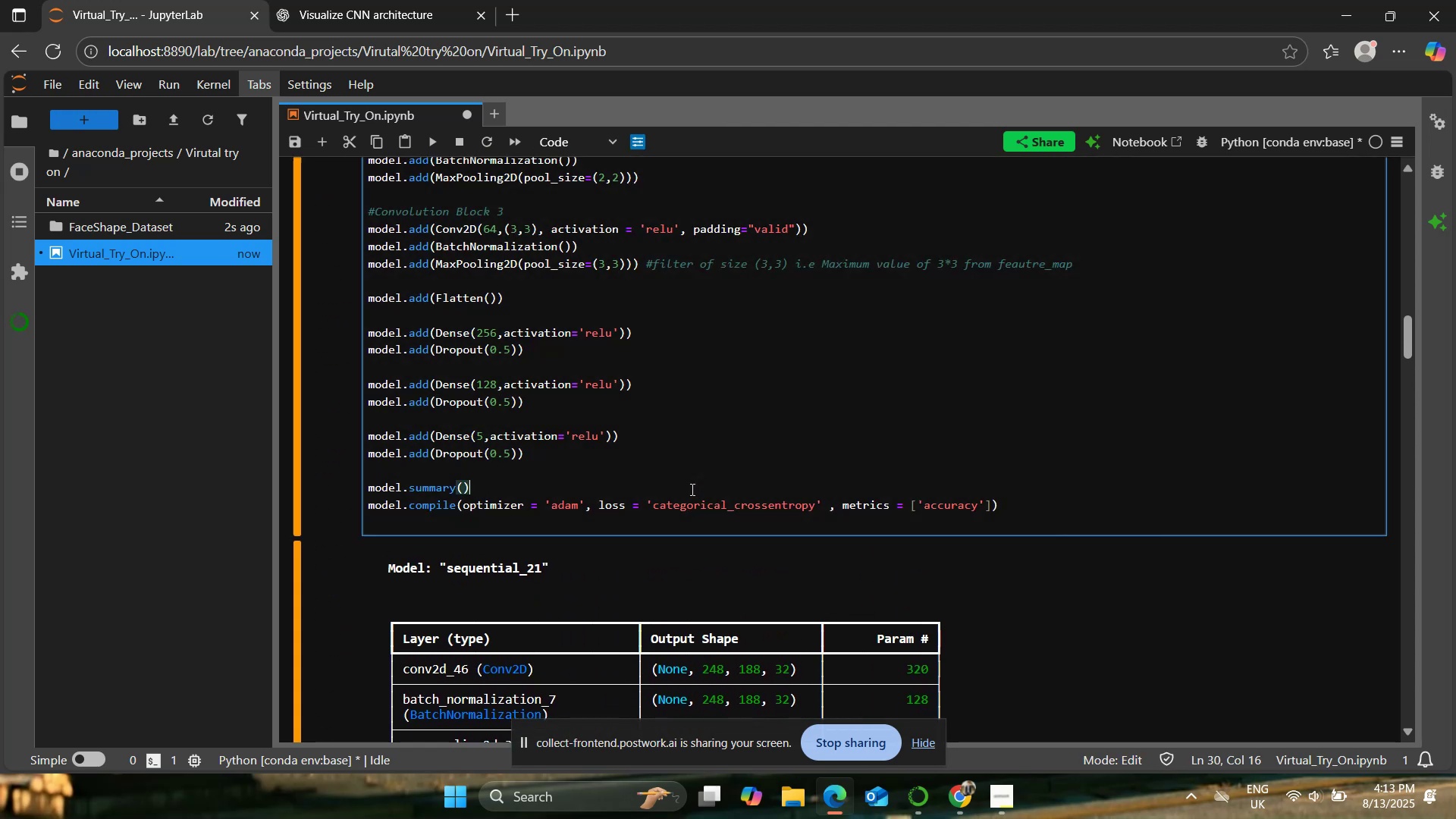 
scroll: coordinate [554, 400], scroll_direction: up, amount: 6.0
 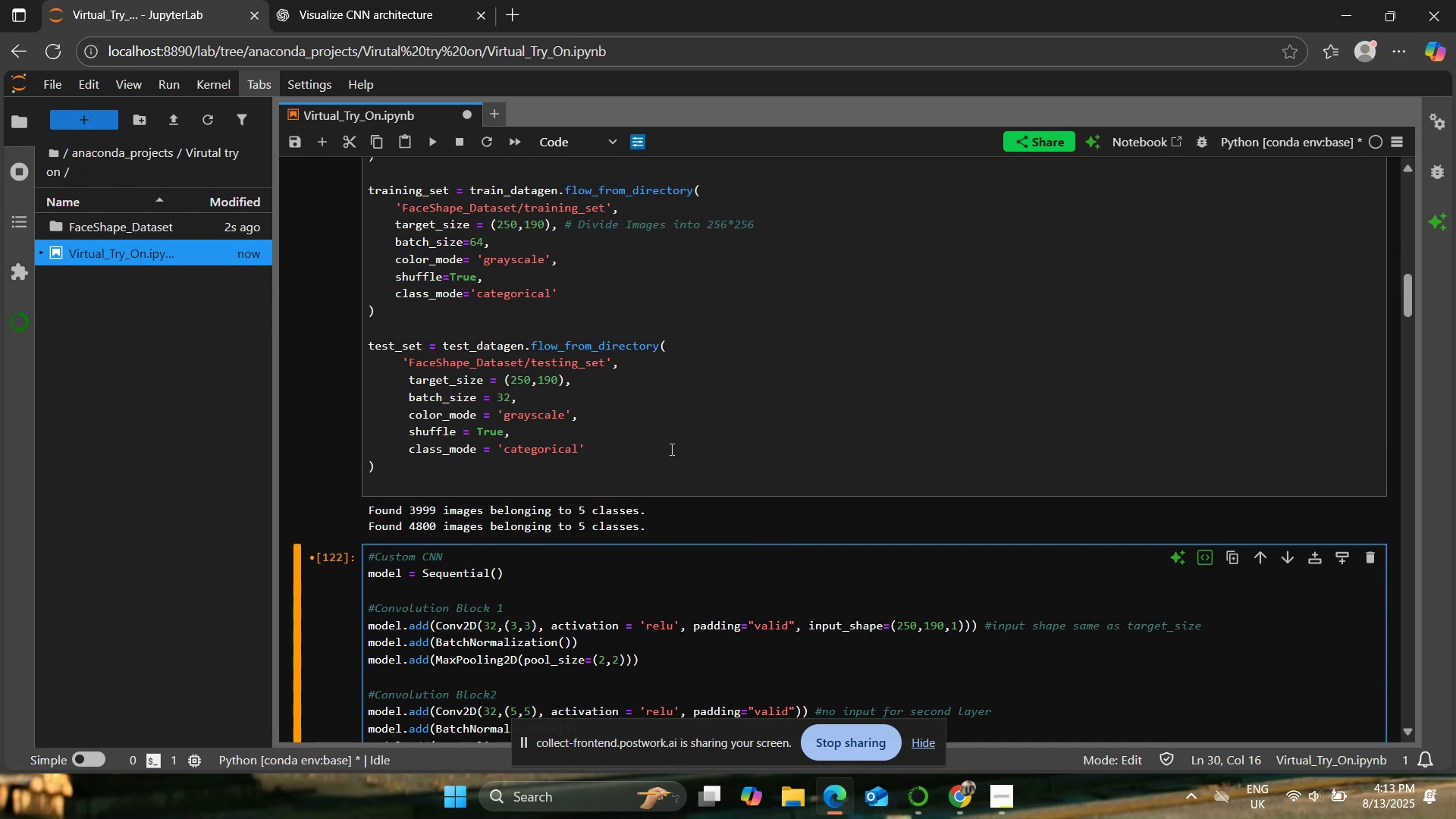 
left_click([662, 447])
 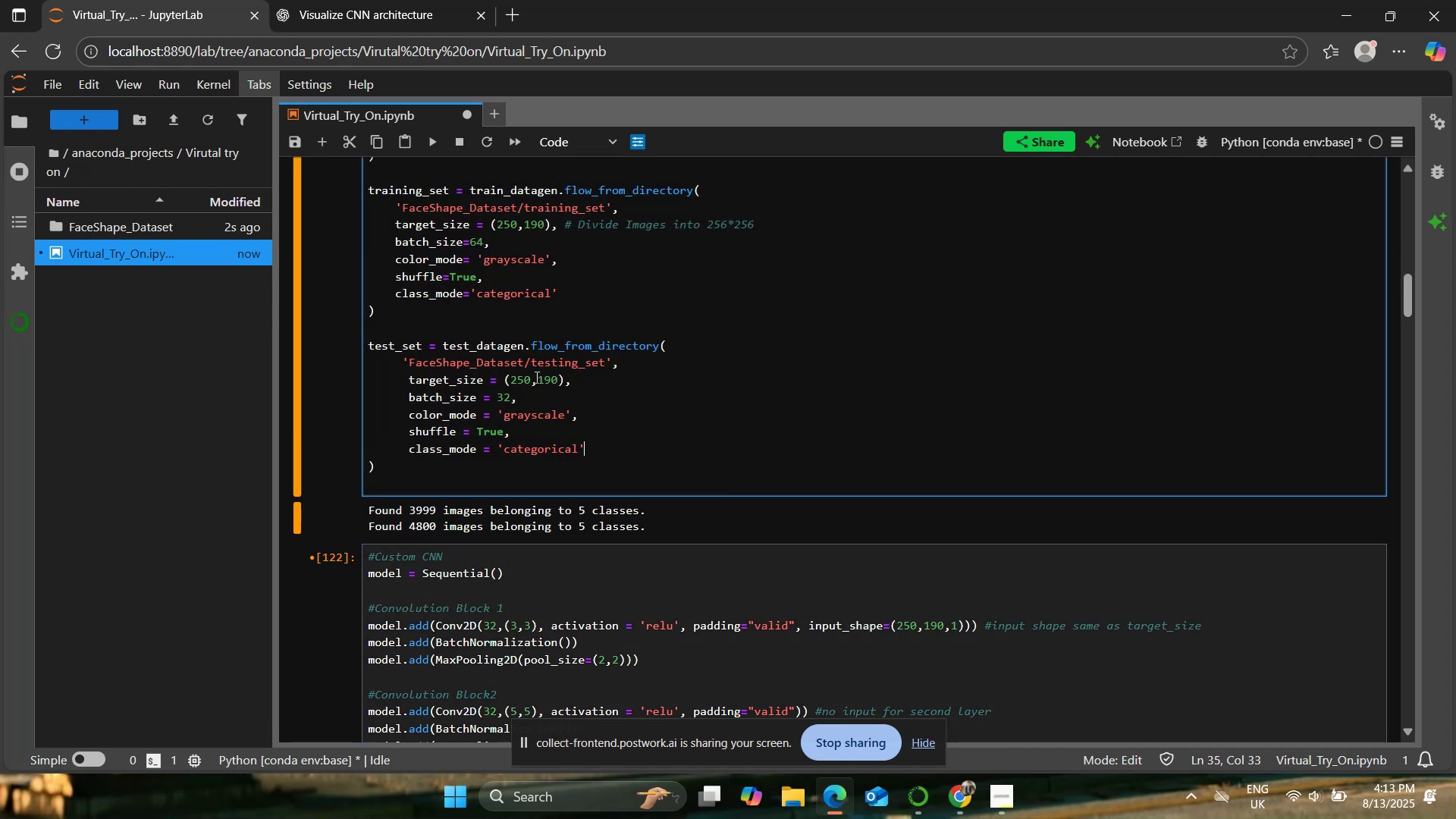 
left_click([526, 377])
 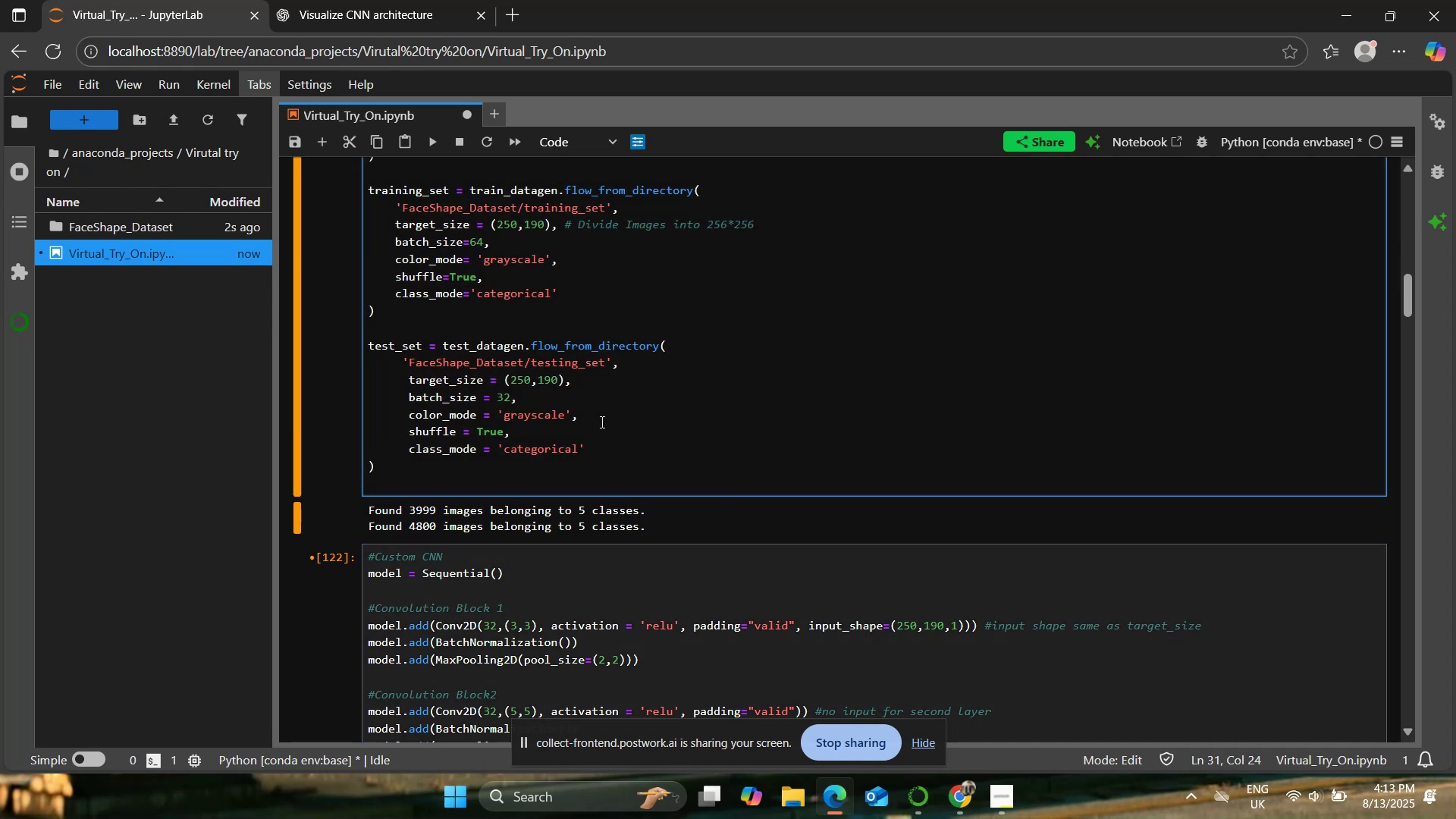 
key(ArrowRight)
 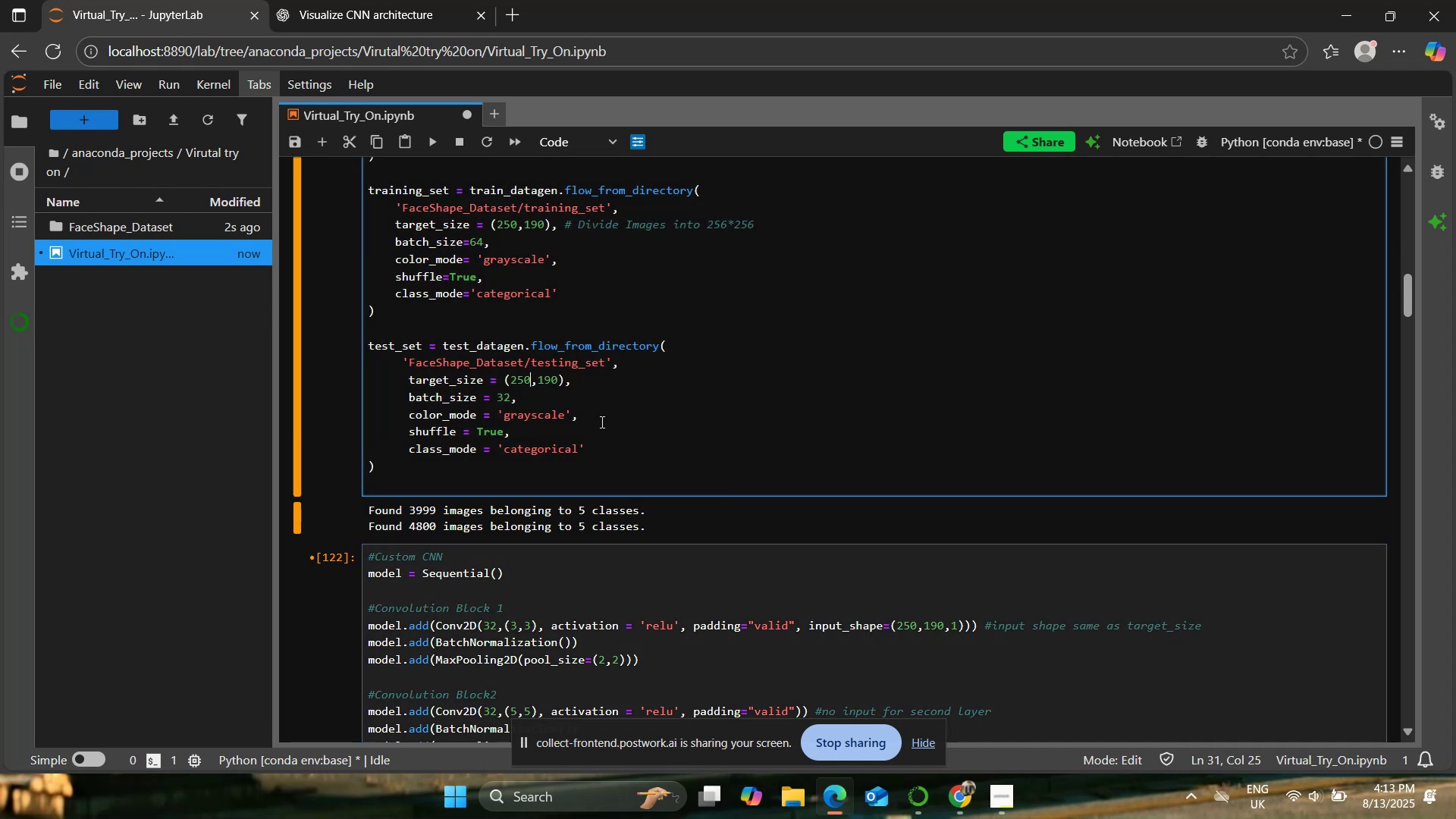 
key(Backspace)
 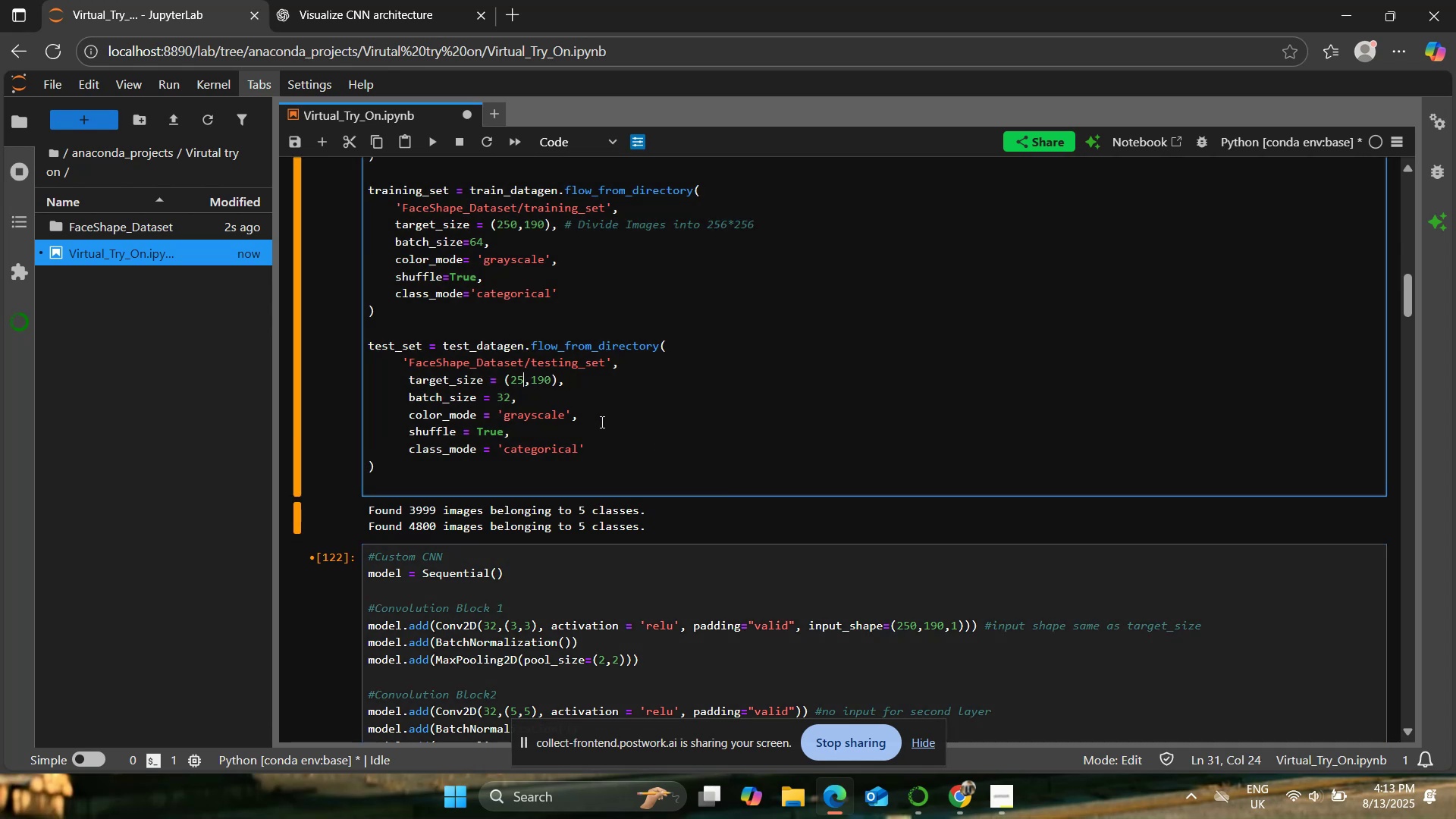 
key(6)
 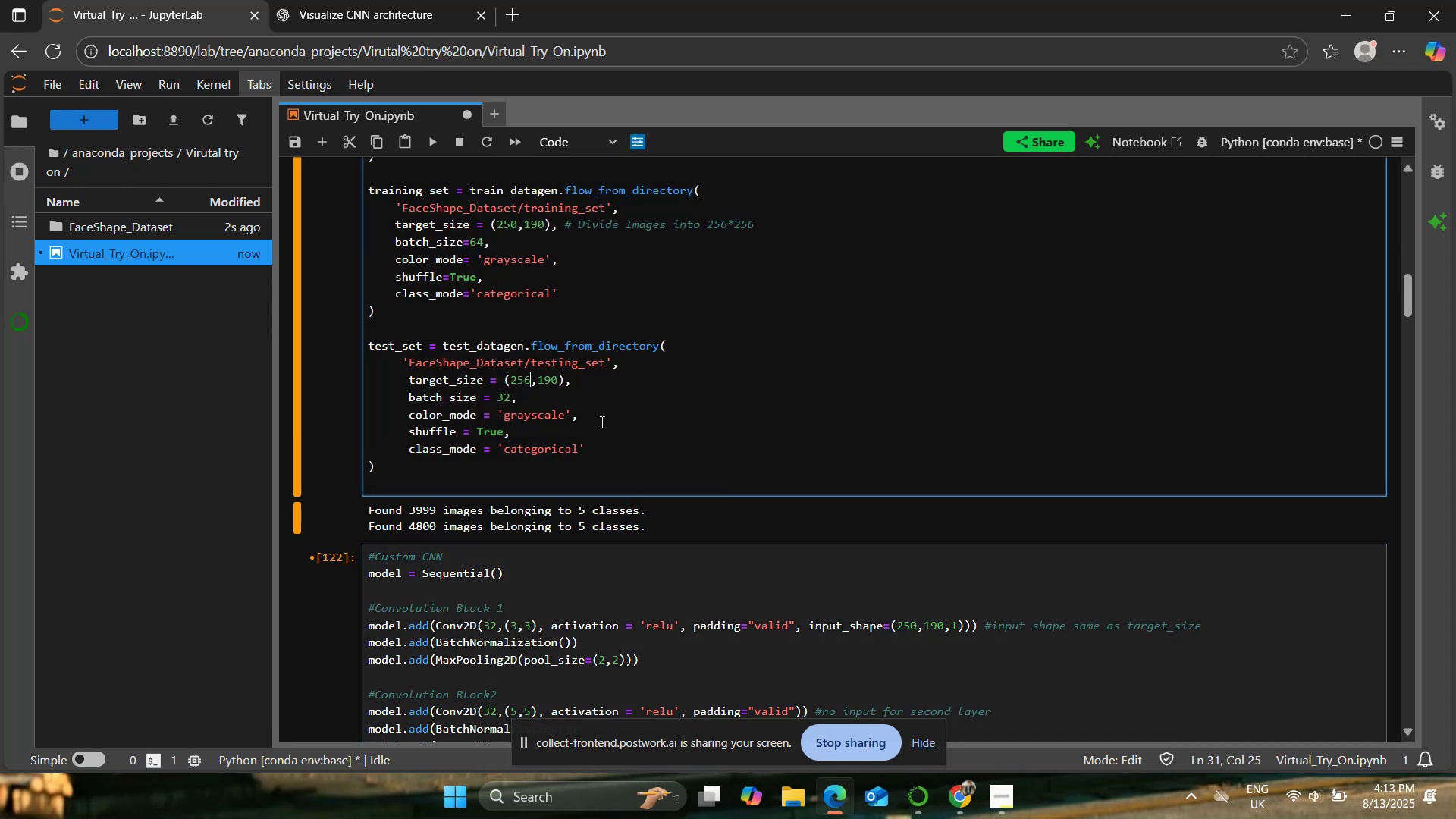 
key(ArrowRight)
 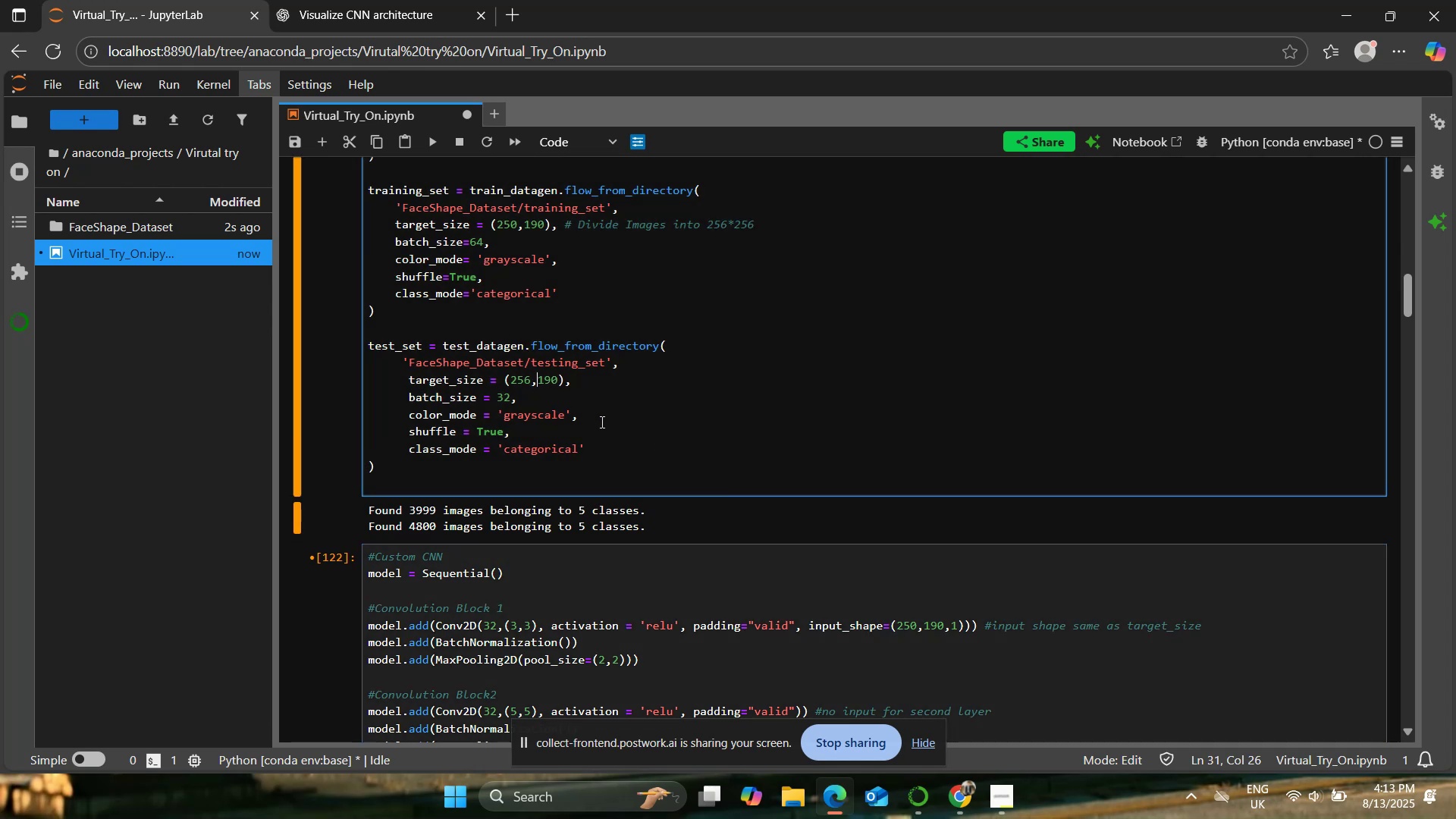 
key(ArrowRight)
 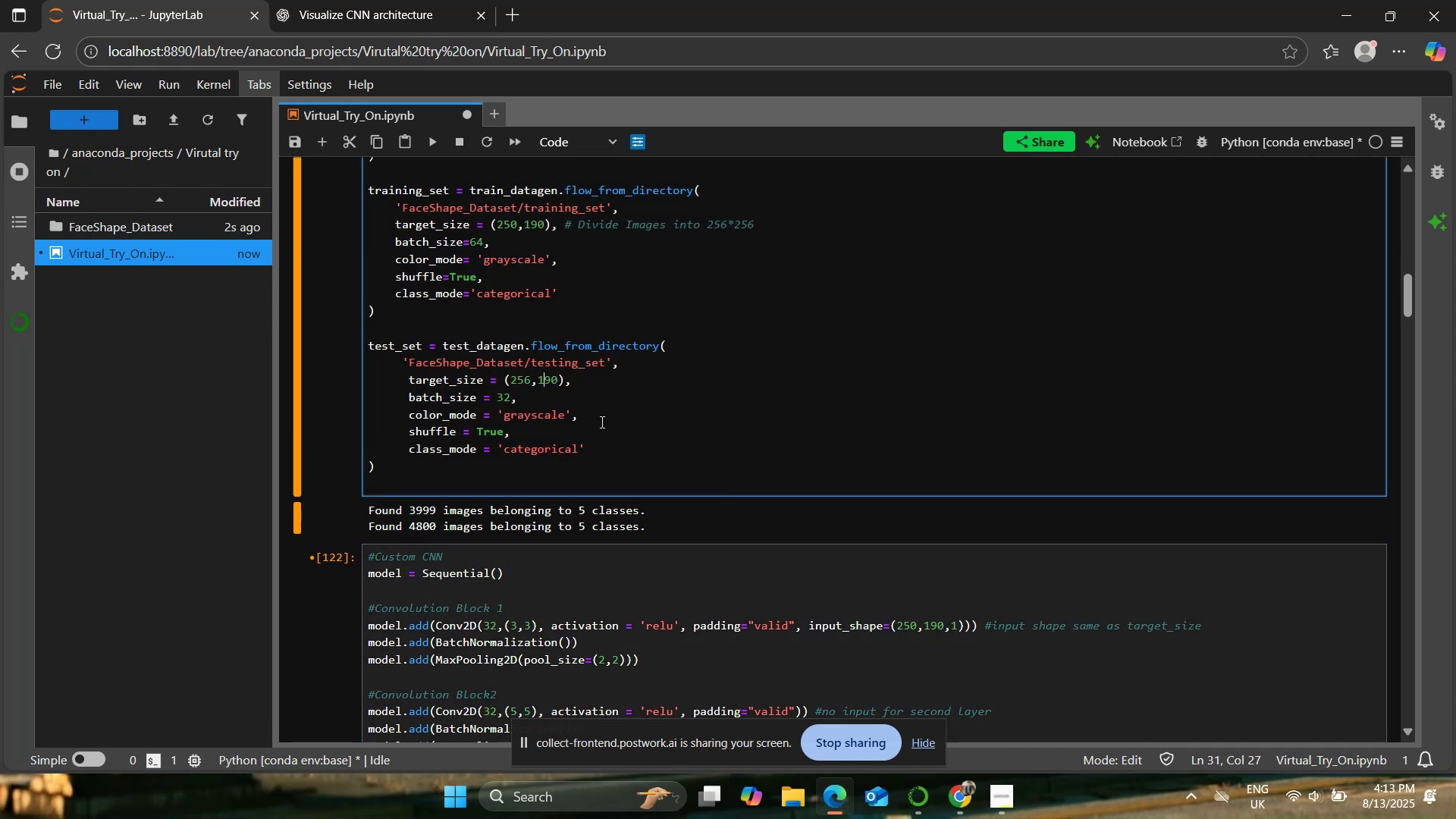 
key(ArrowRight)
 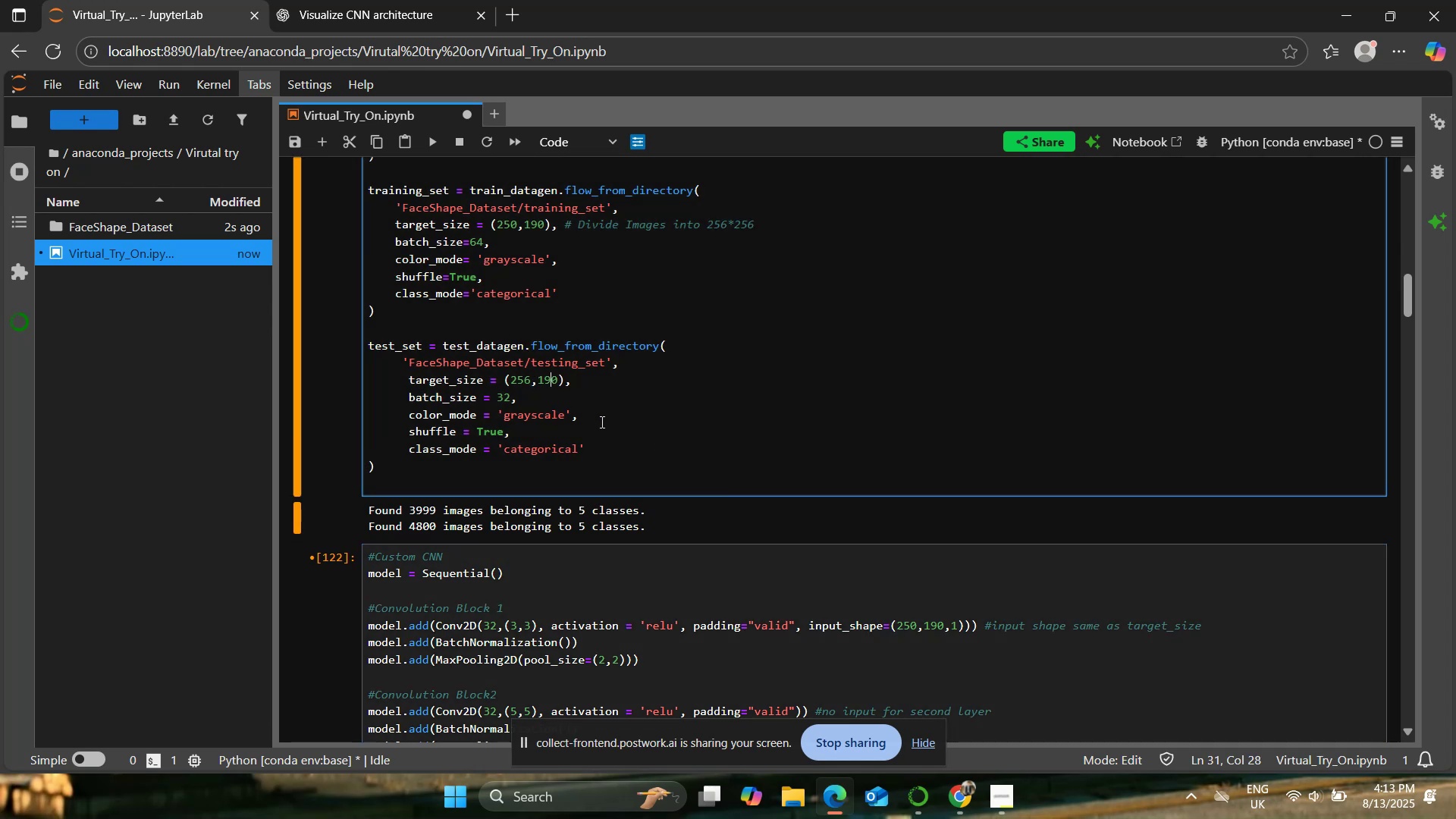 
key(ArrowRight)
 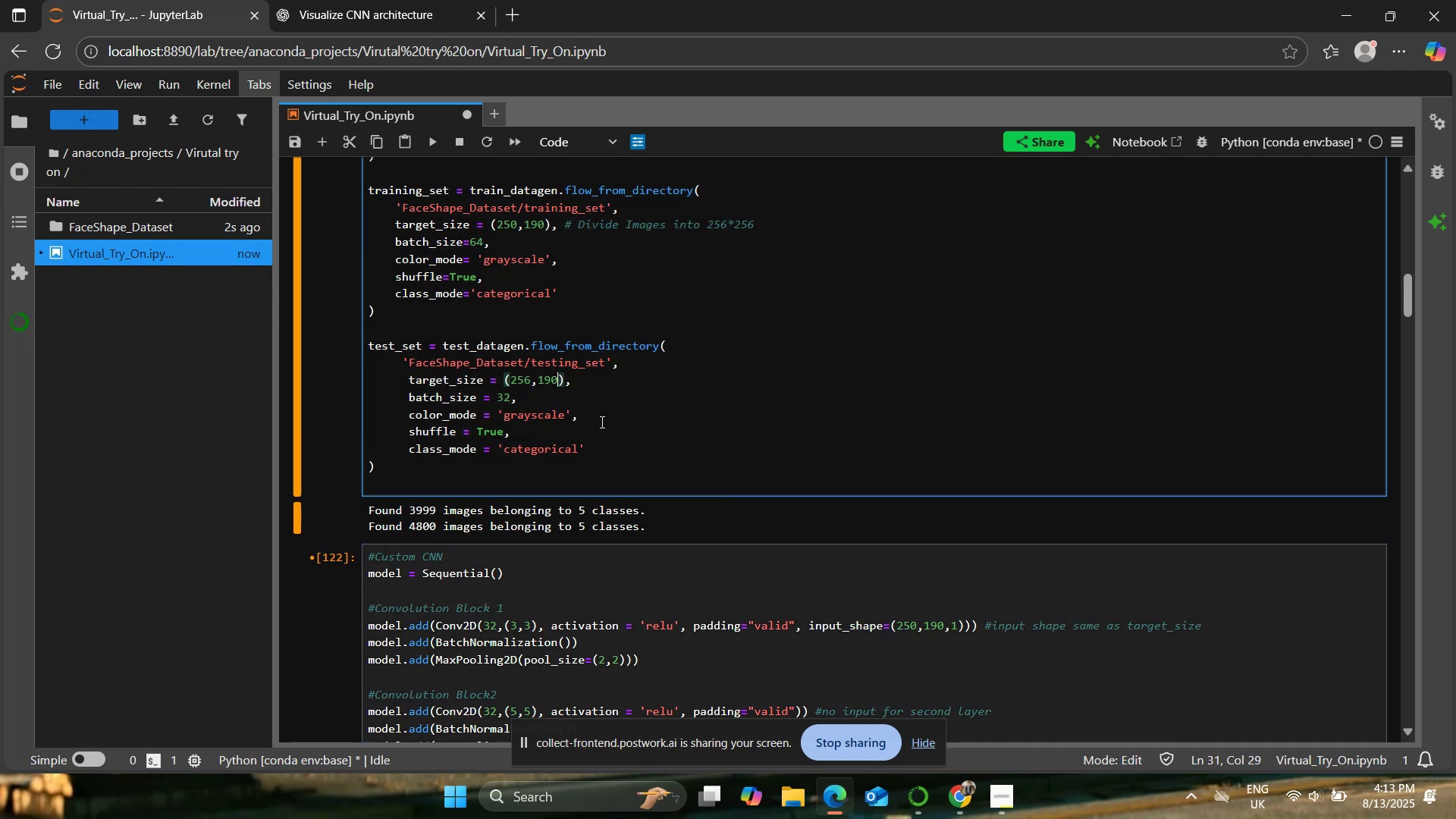 
key(Backspace)
key(Backspace)
key(Backspace)
type(356)
key(Backspace)
key(Backspace)
key(Backspace)
type(256)
 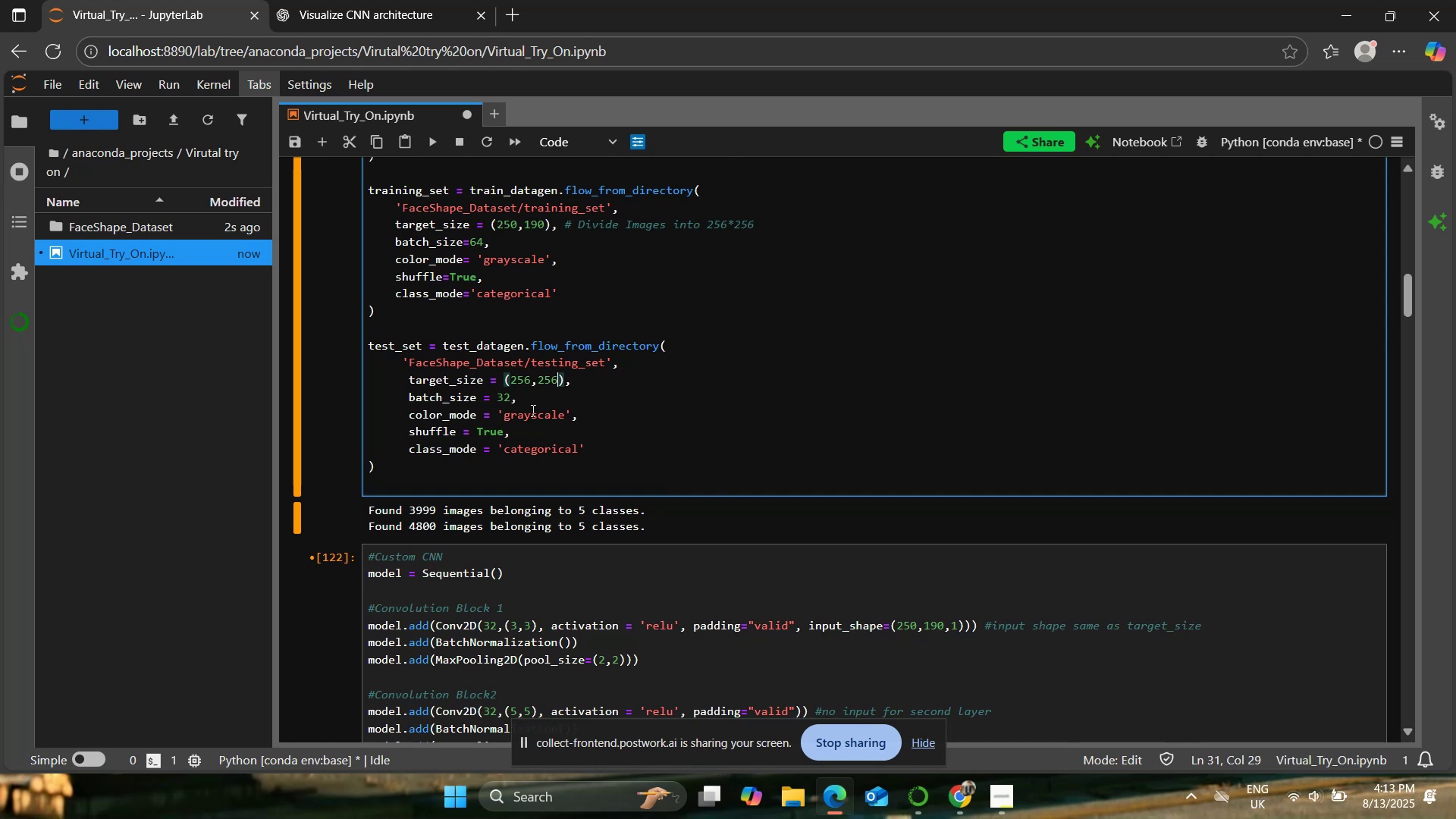 
left_click([504, 397])
 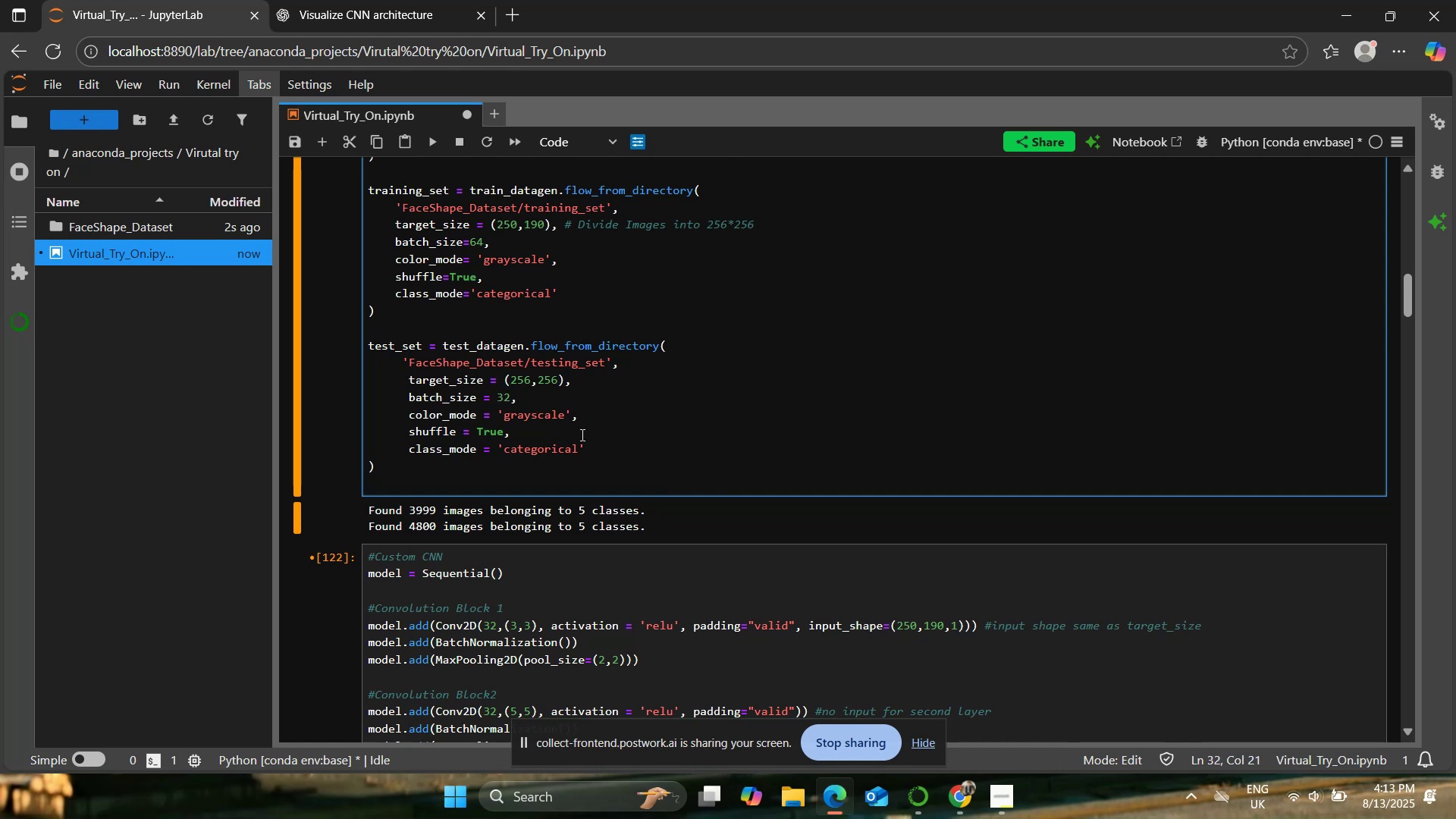 
key(ArrowRight)
 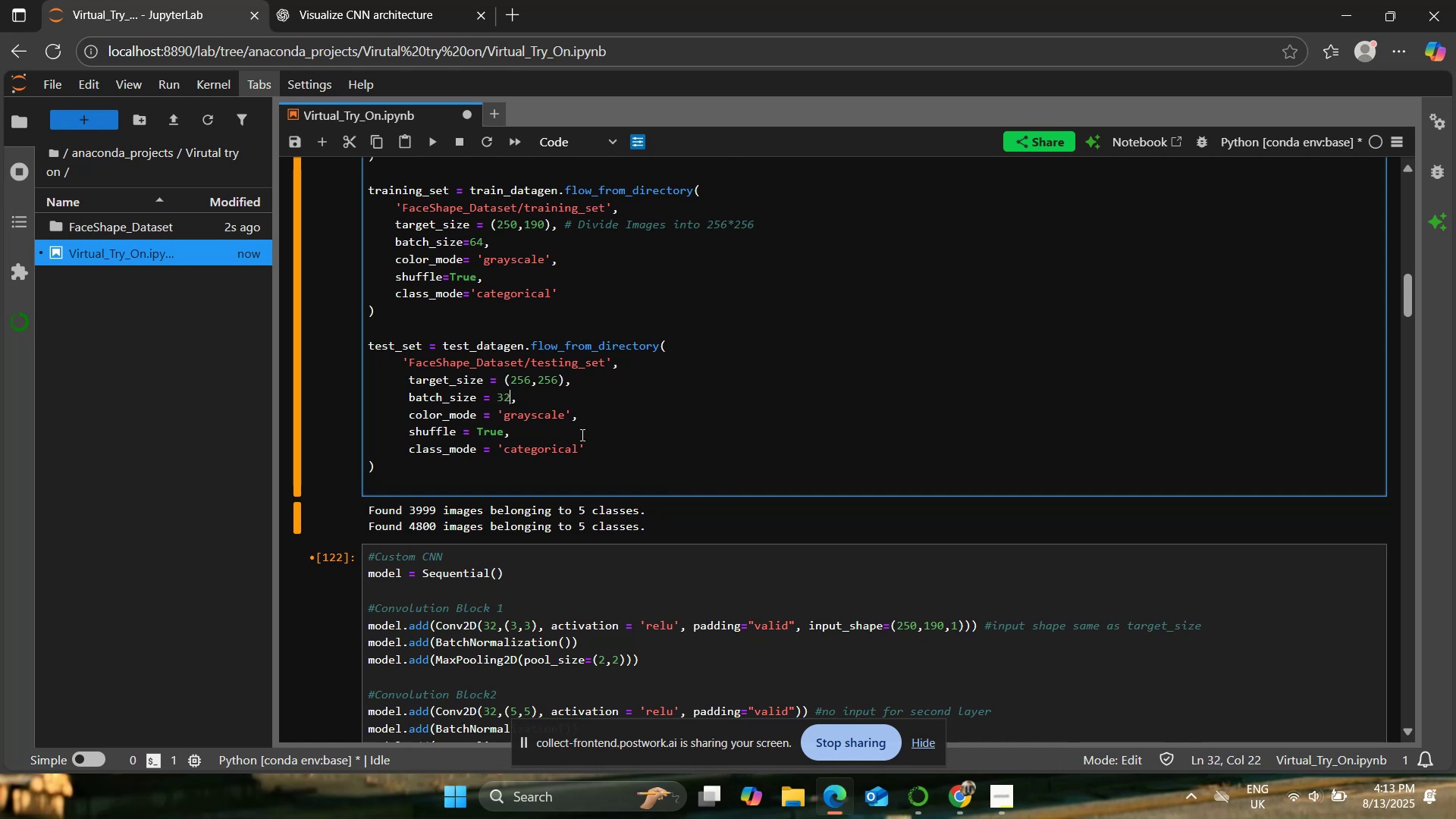 
key(Backspace)
key(Backspace)
type(64)
 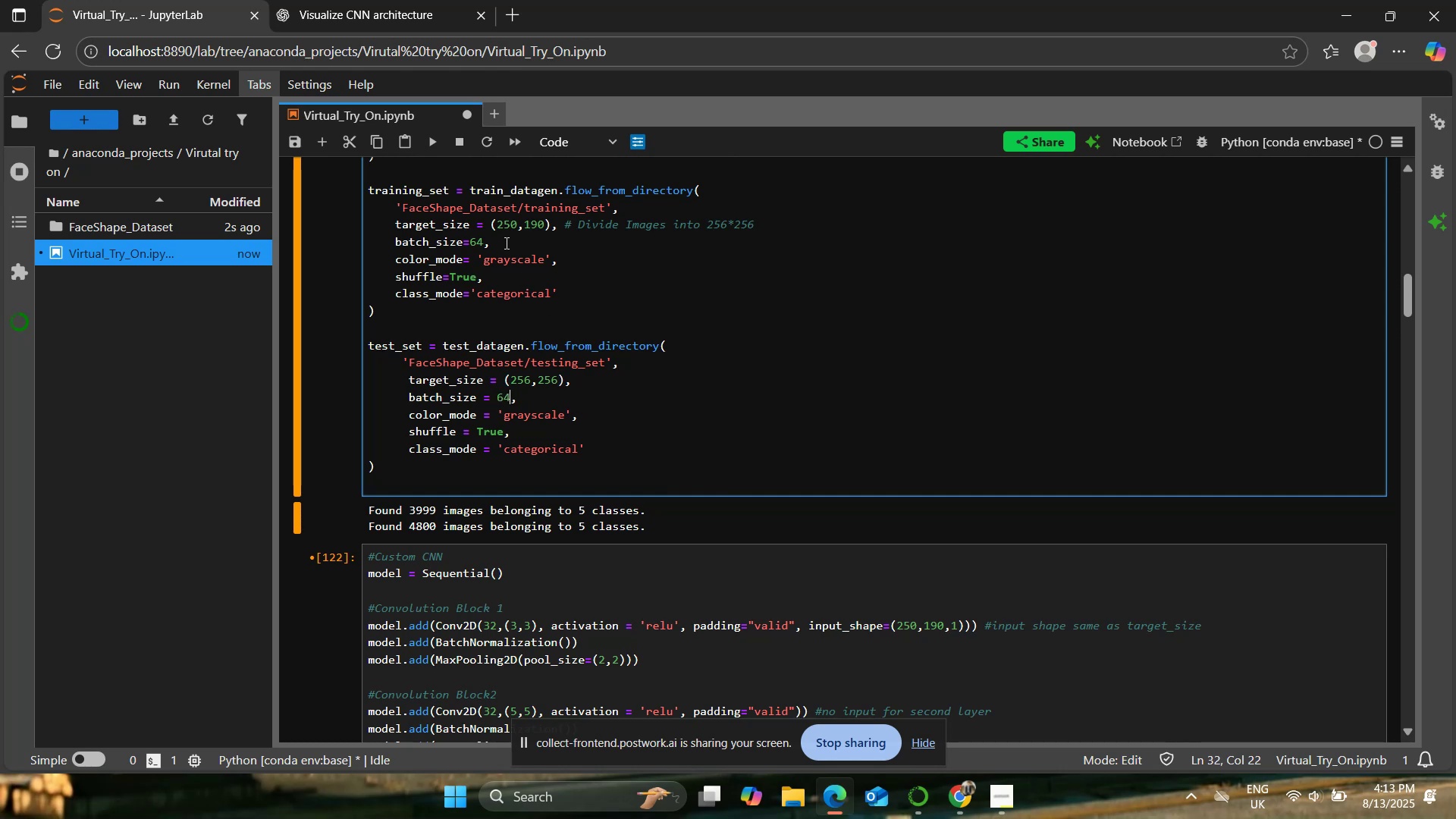 
left_click([511, 221])
 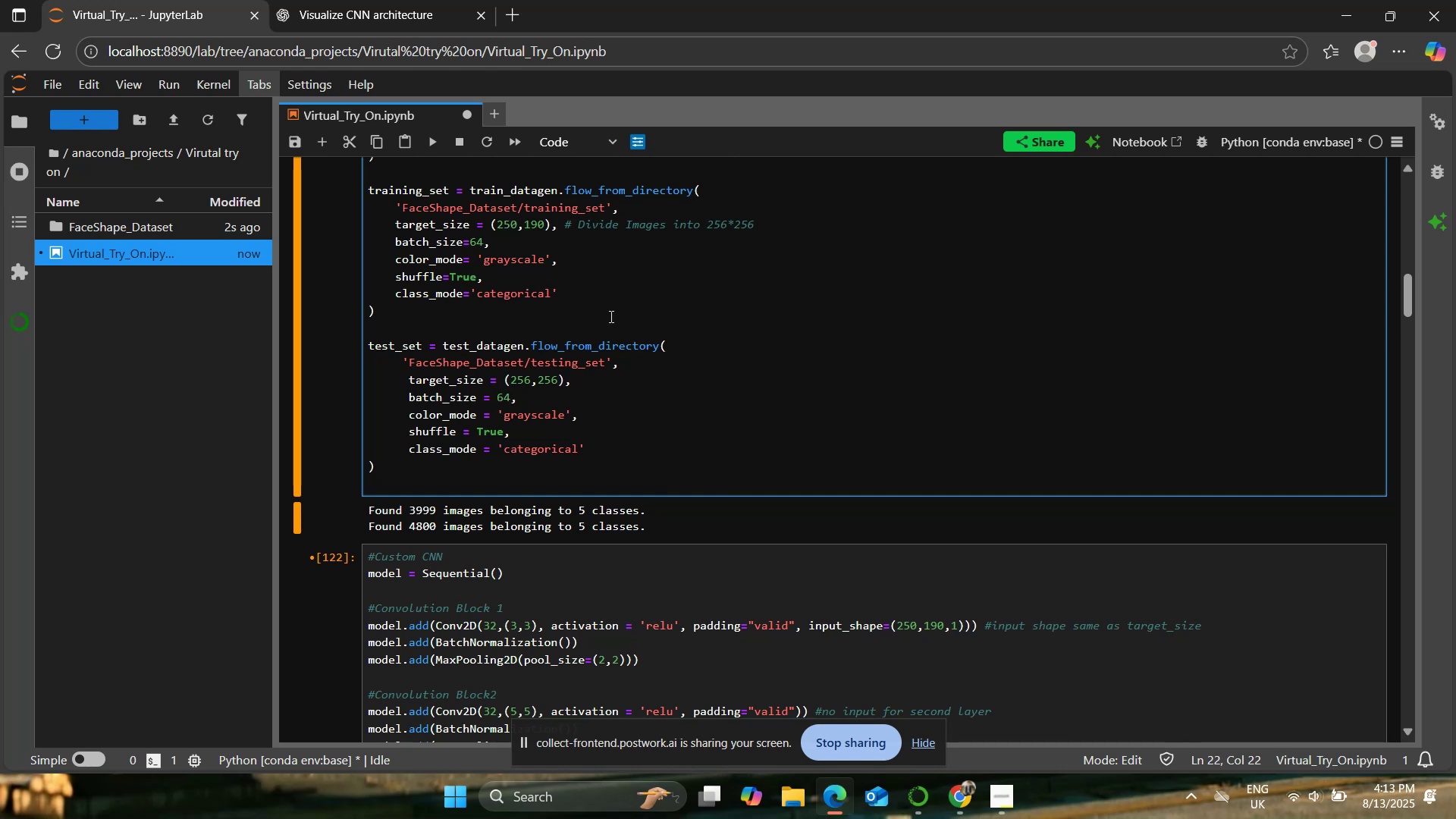 
key(ArrowRight)
 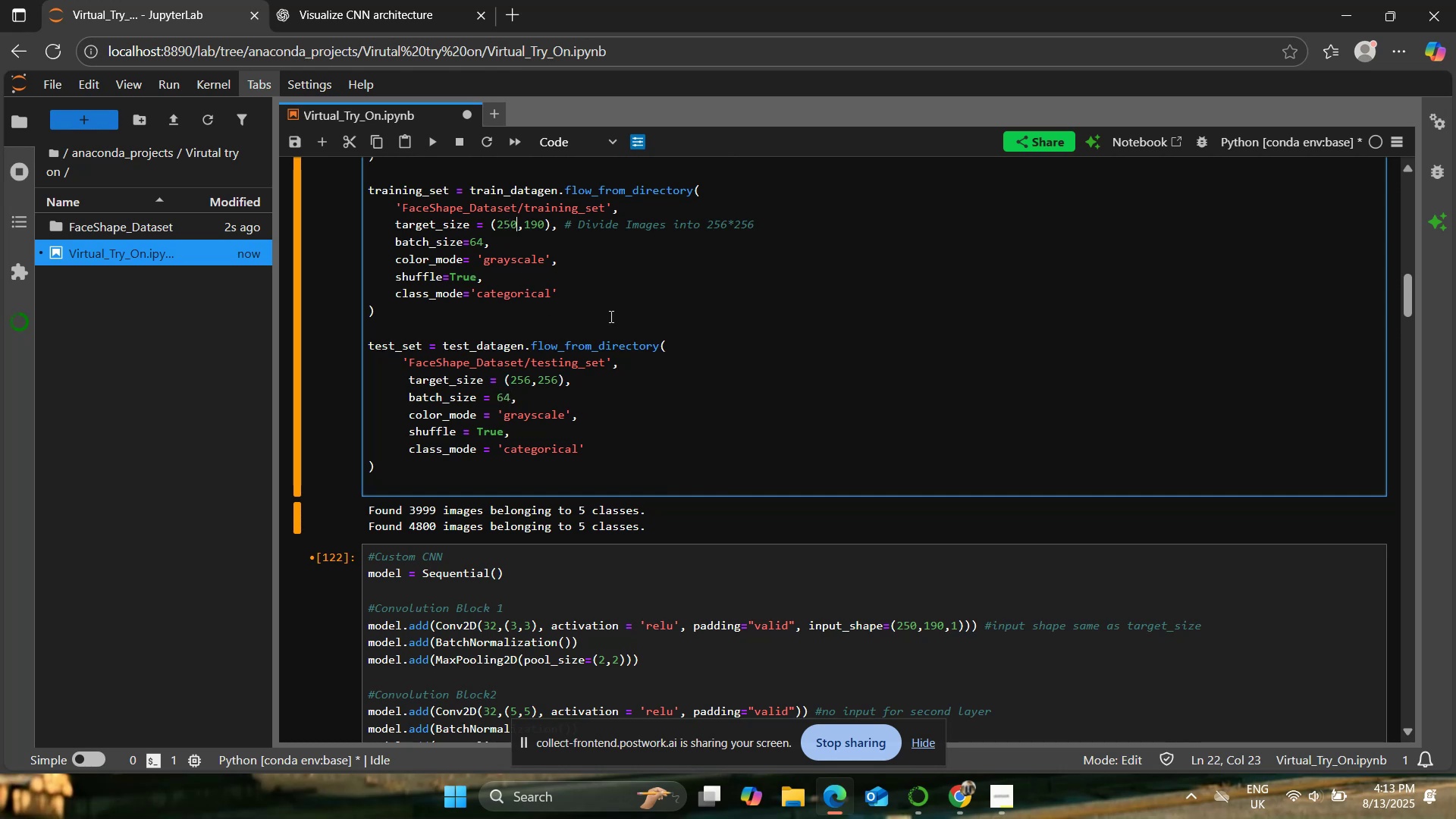 
key(Backspace)
 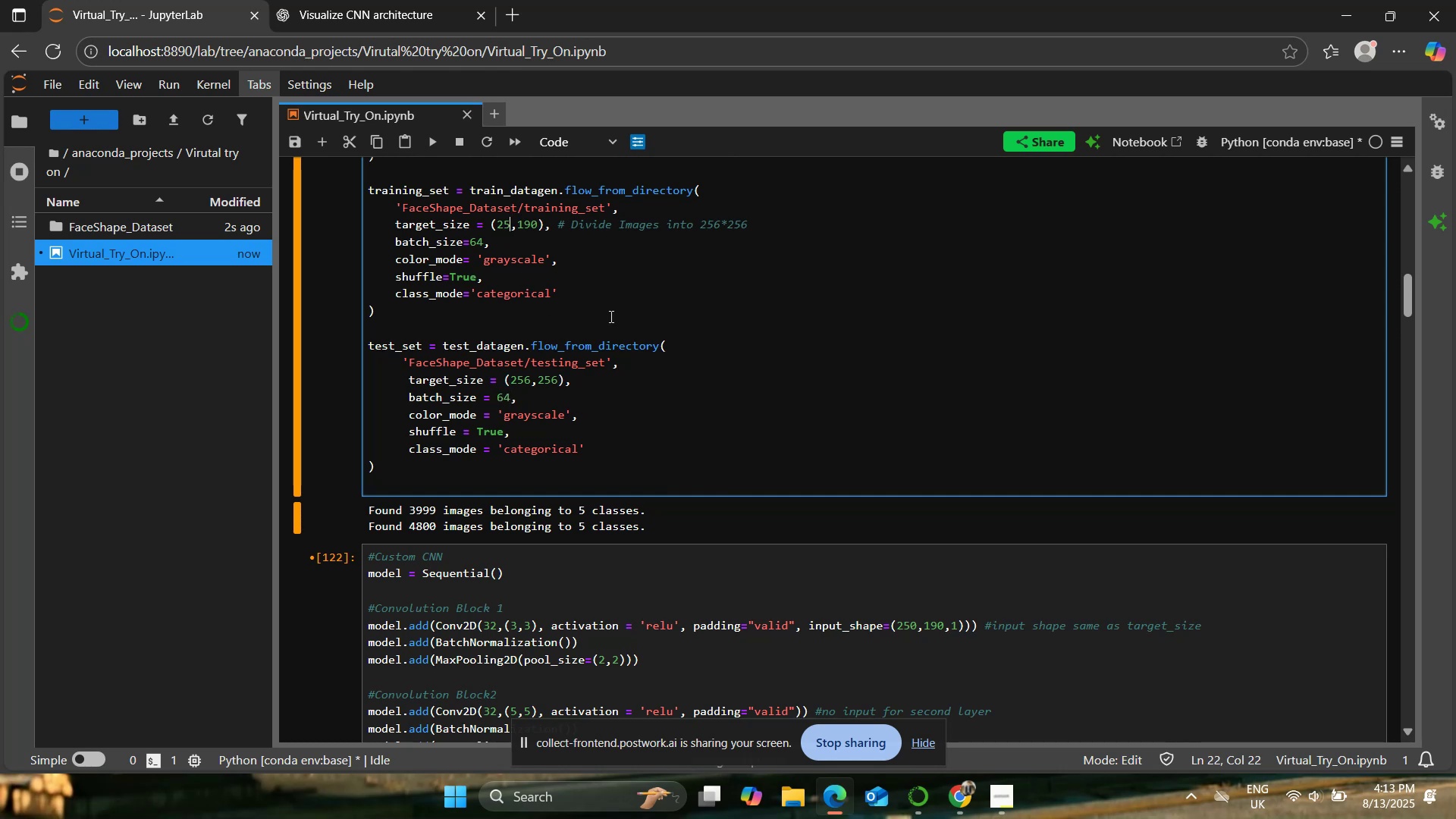 
key(6)
 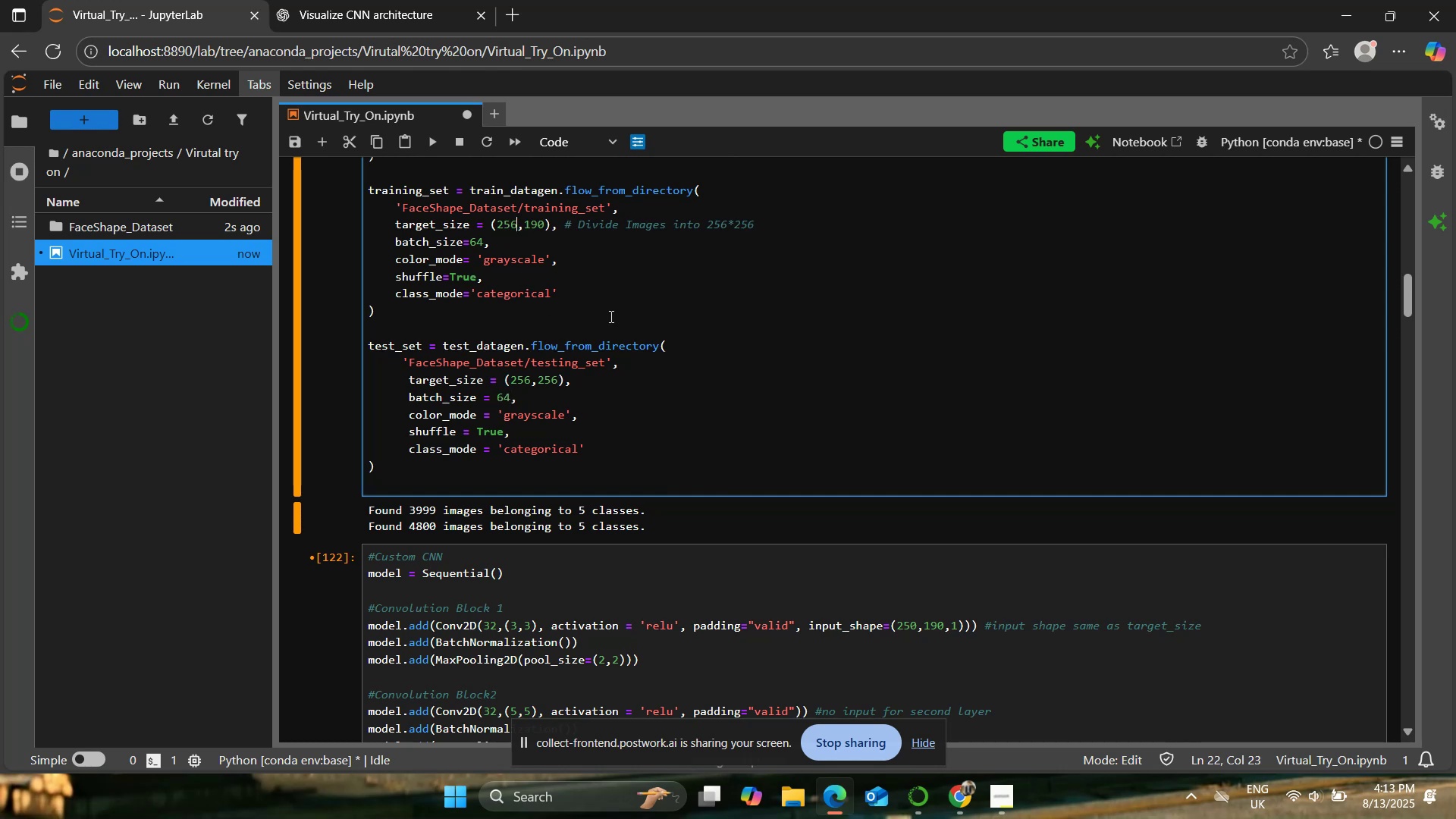 
key(ArrowRight)
 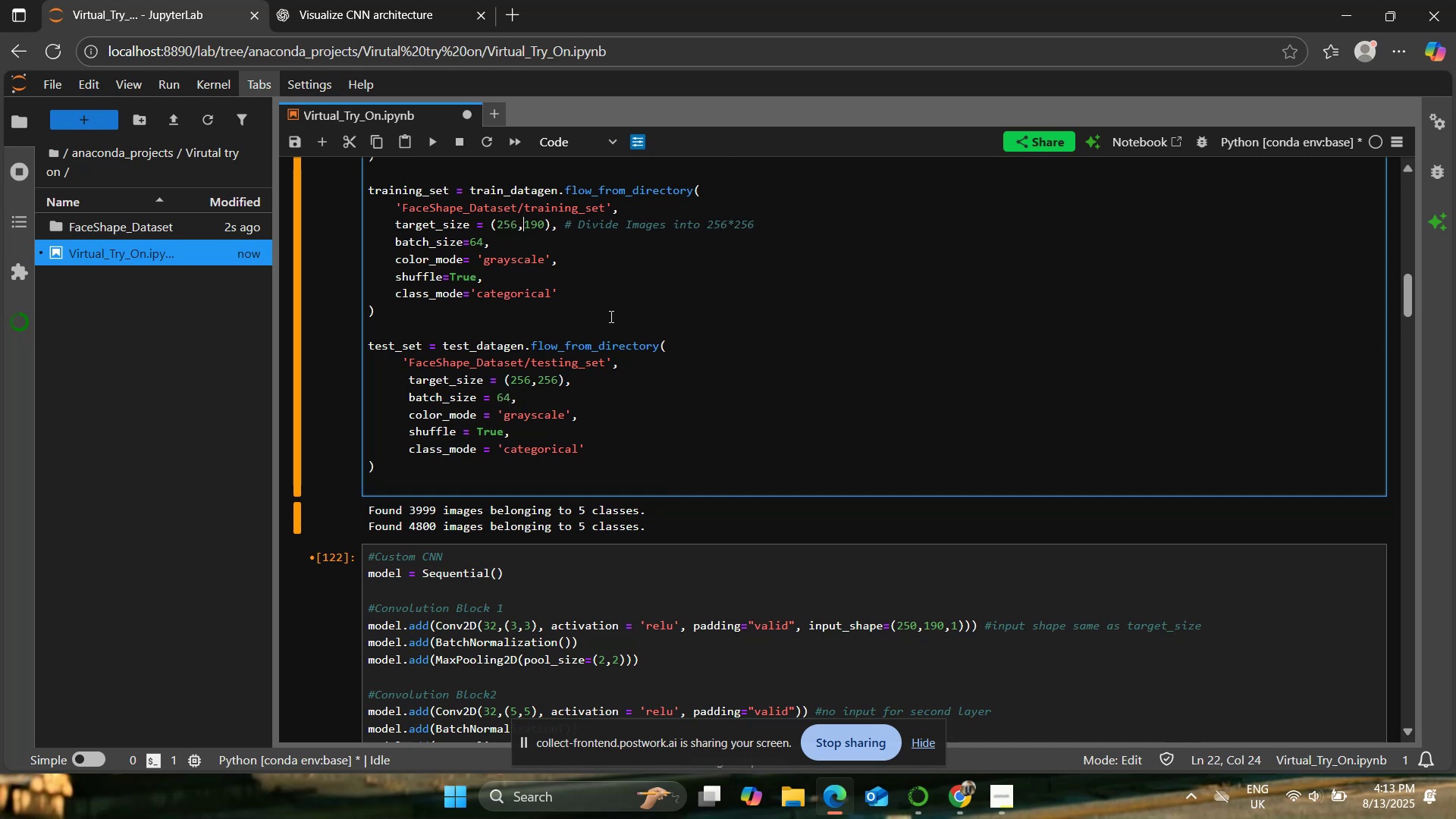 
key(ArrowRight)
 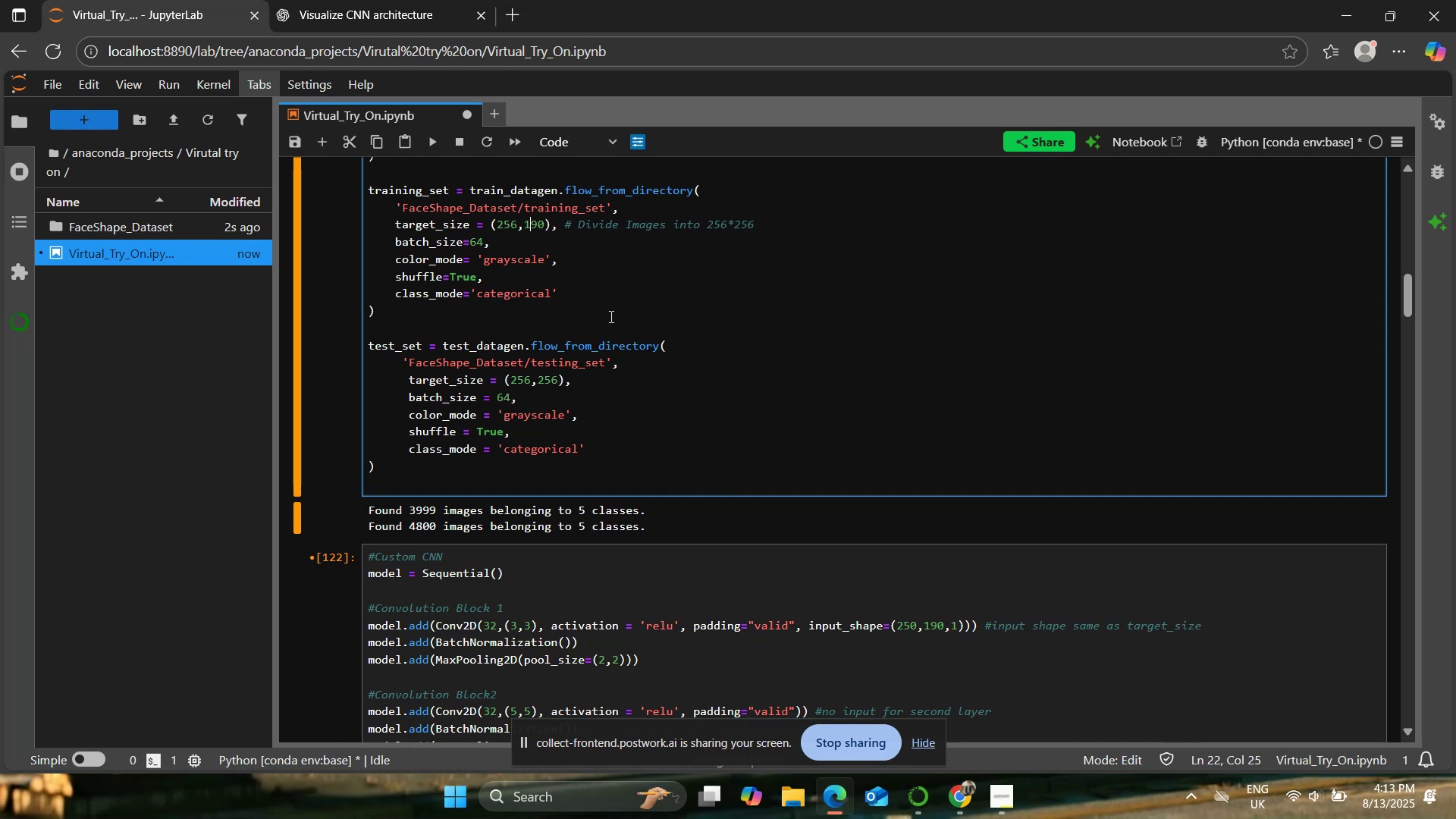 
key(ArrowRight)
 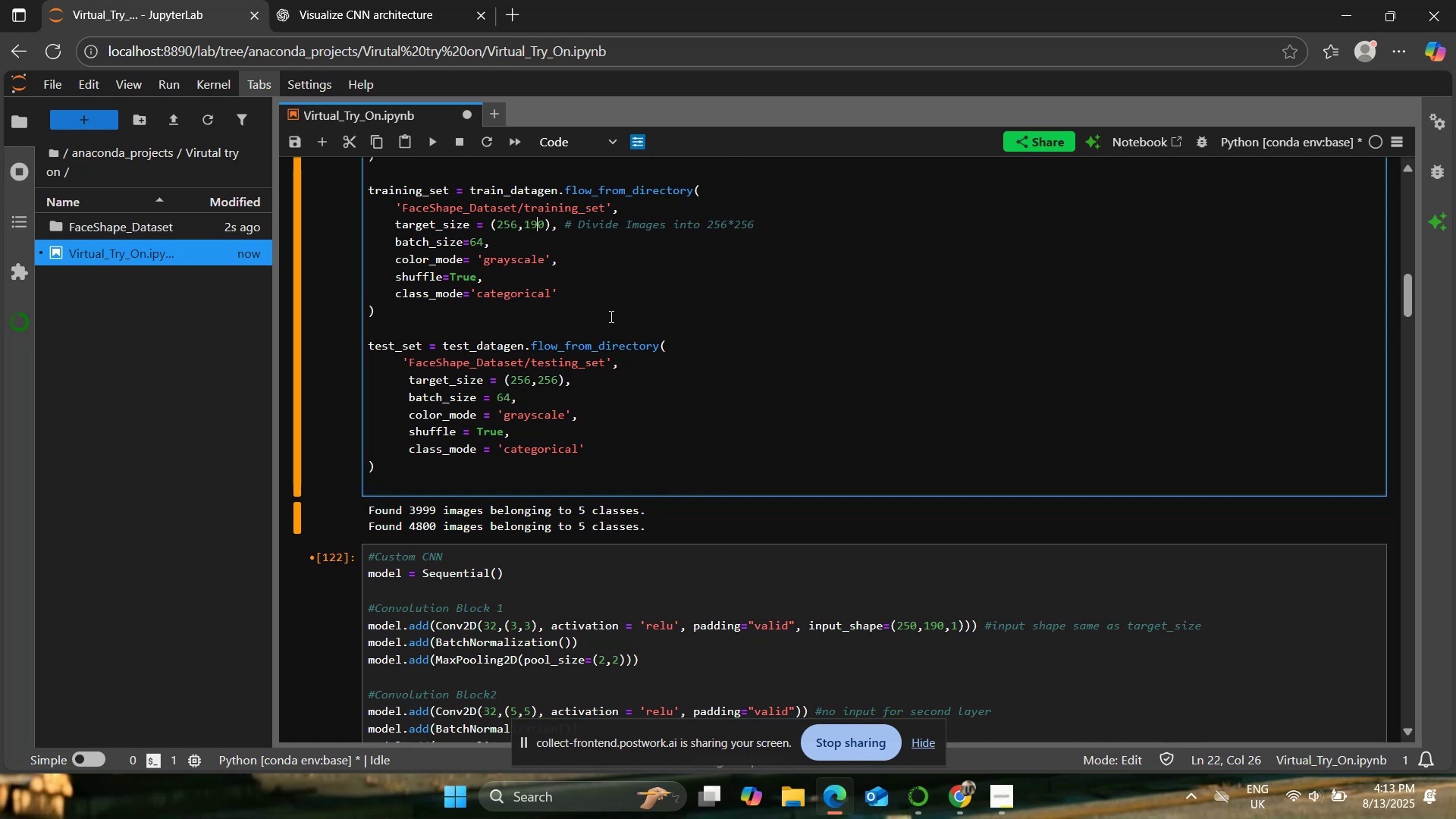 
key(ArrowRight)
 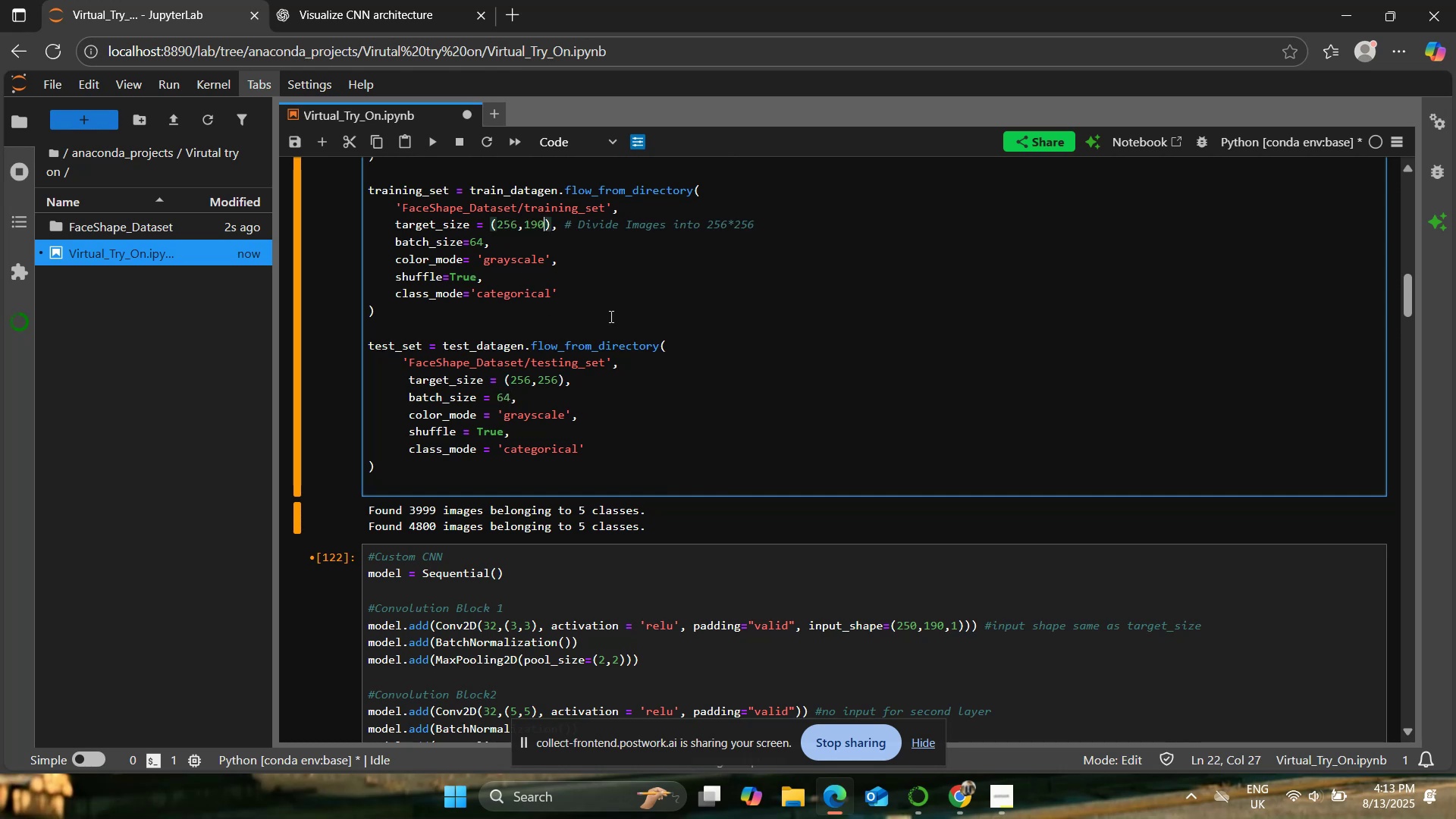 
key(Backspace)
key(Backspace)
key(Backspace)
type(256)
 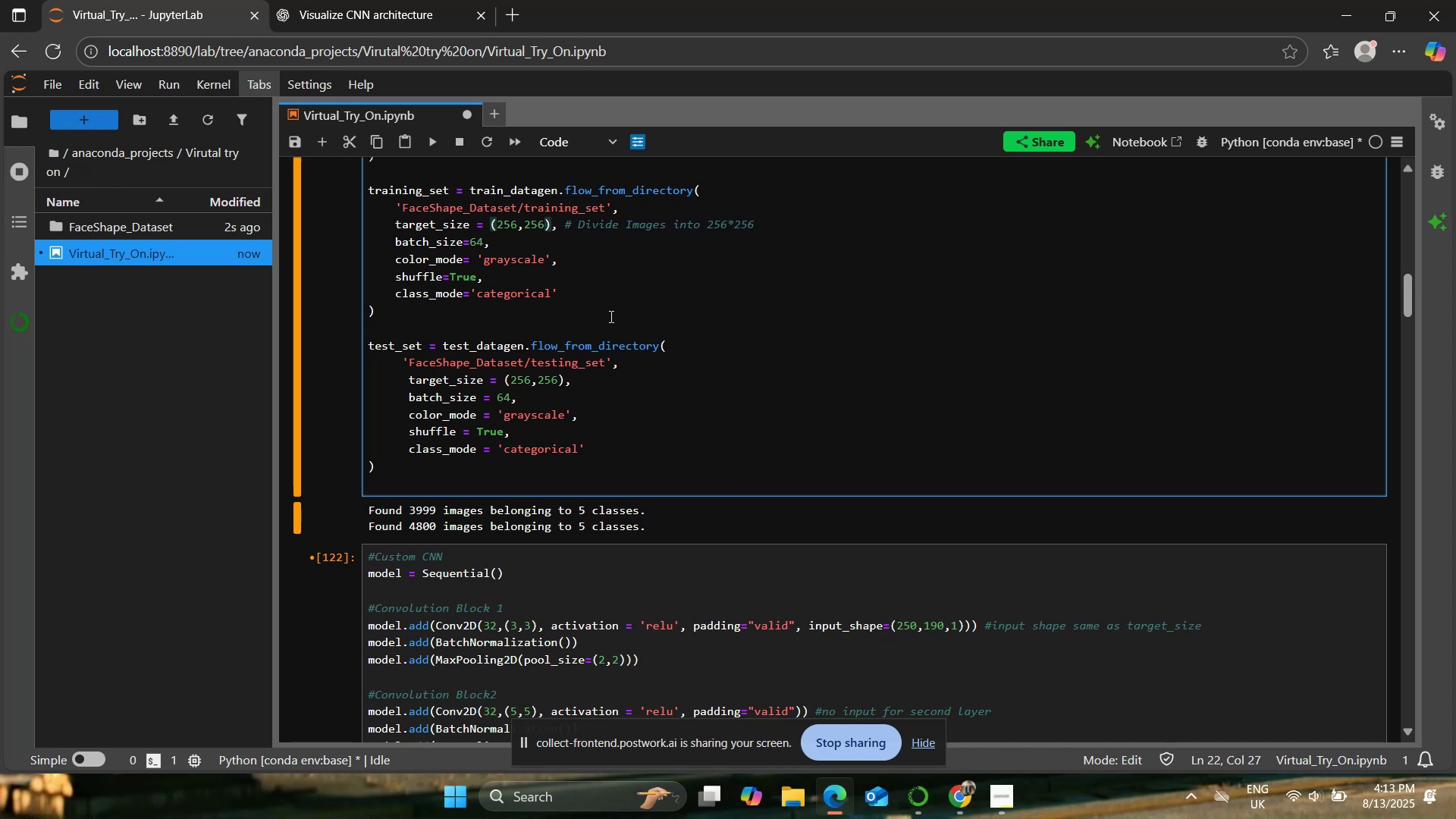 
scroll: coordinate [604, 320], scroll_direction: up, amount: 2.0
 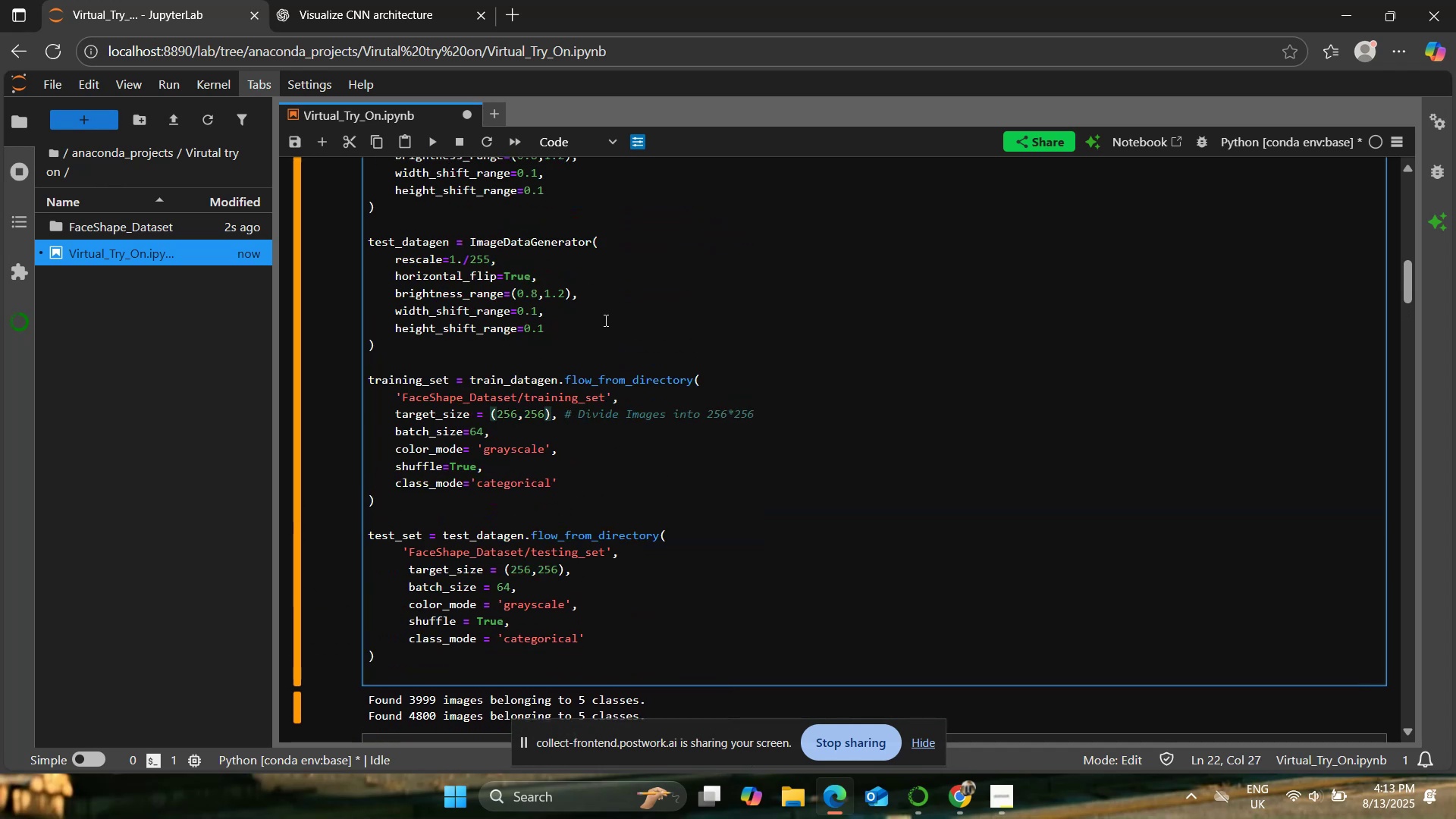 
scroll: coordinate [604, 320], scroll_direction: down, amount: 1.0
 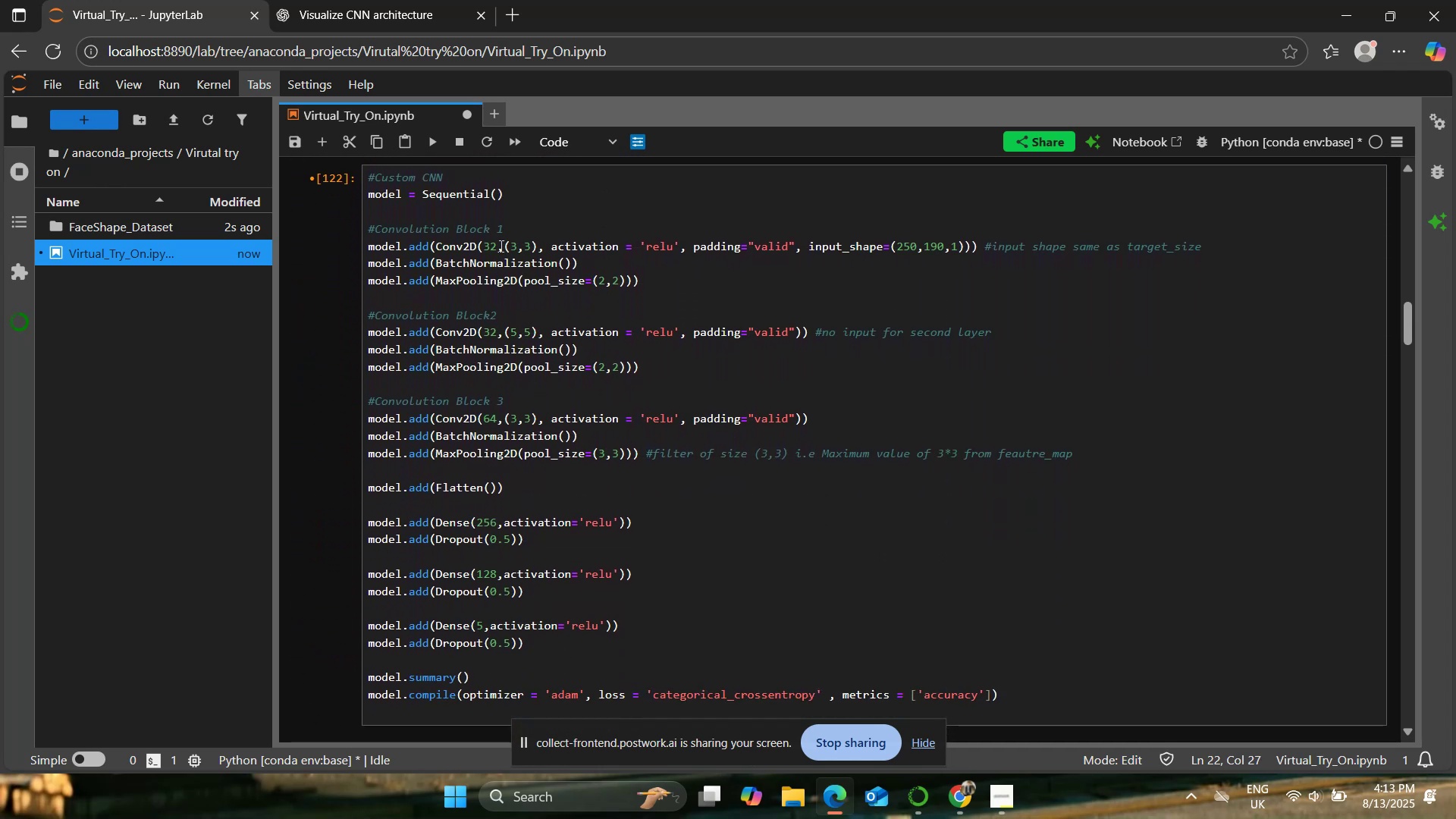 
left_click([494, 244])
 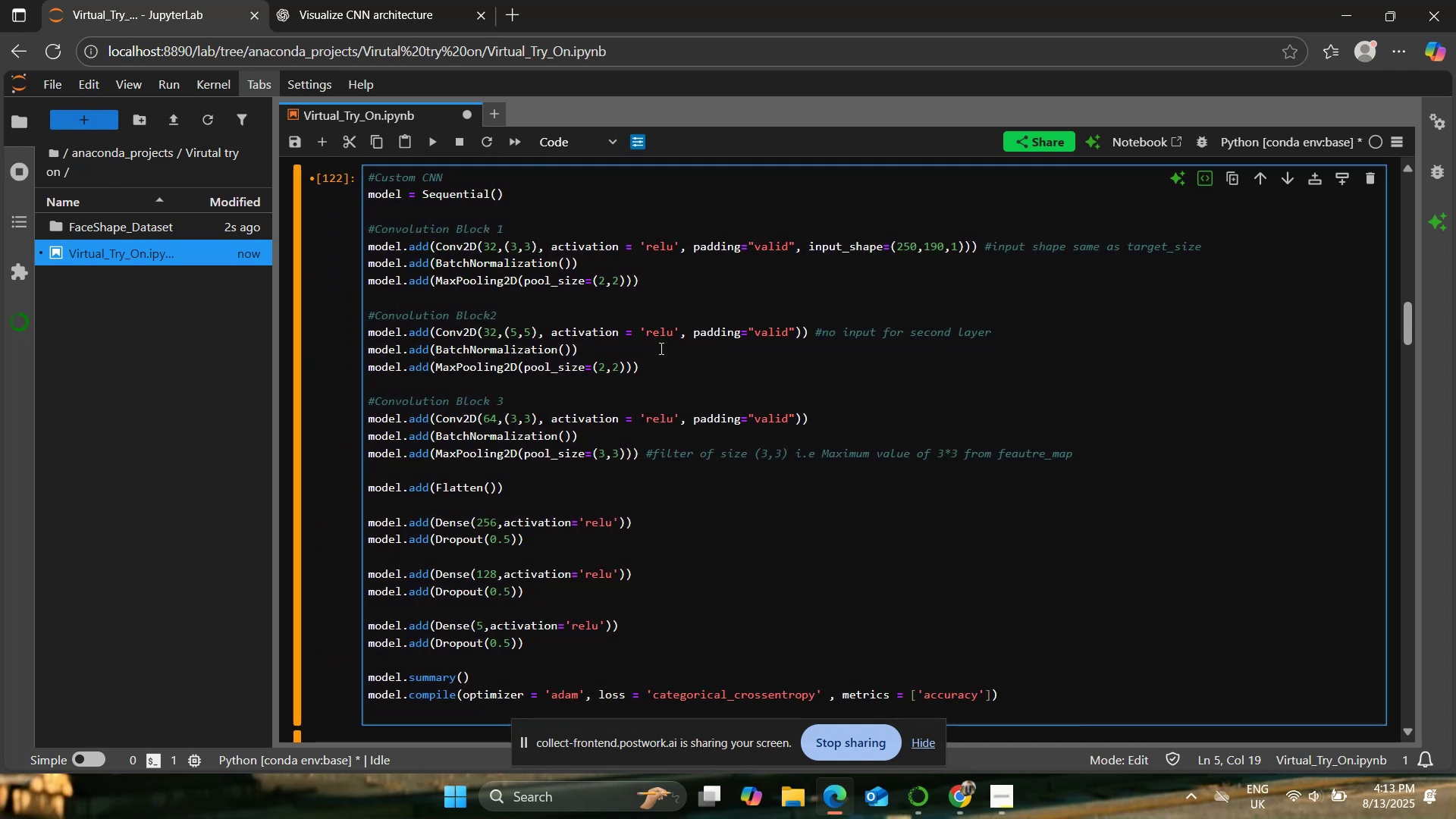 
key(ArrowRight)
 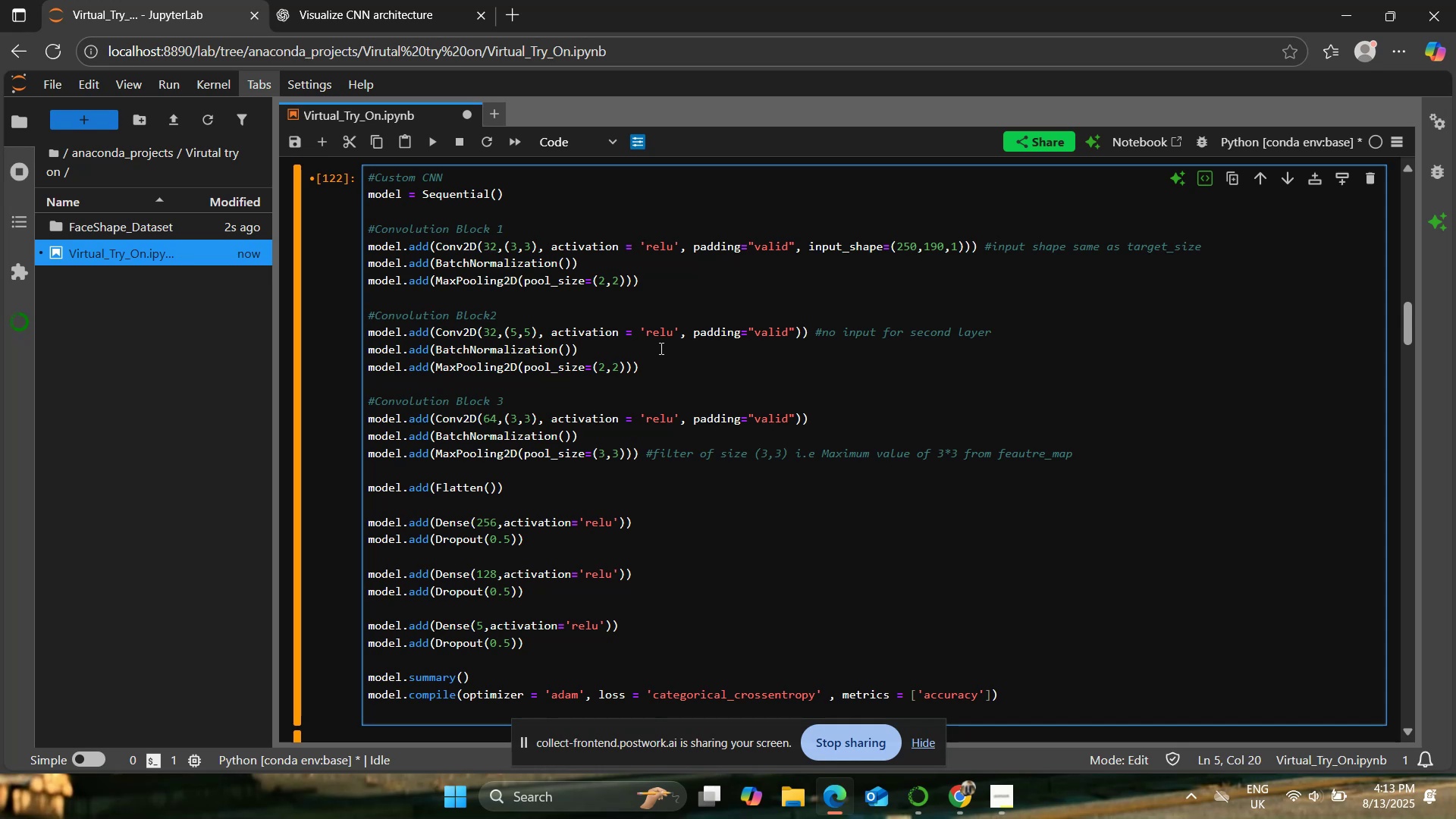 
key(Backspace)
key(Backspace)
type(64)
key(Backspace)
key(Backspace)
type(32)
 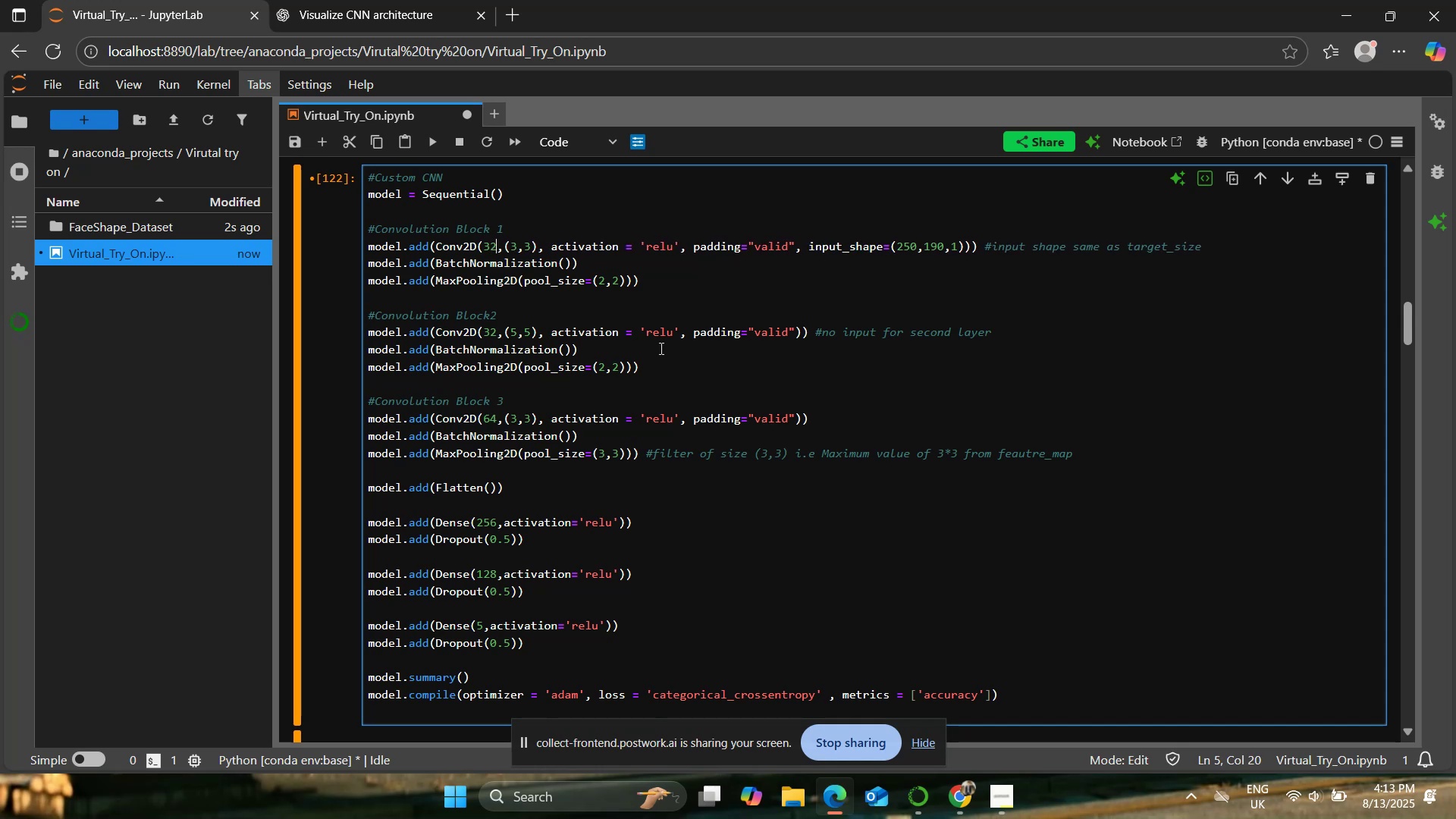 
key(ArrowRight)
 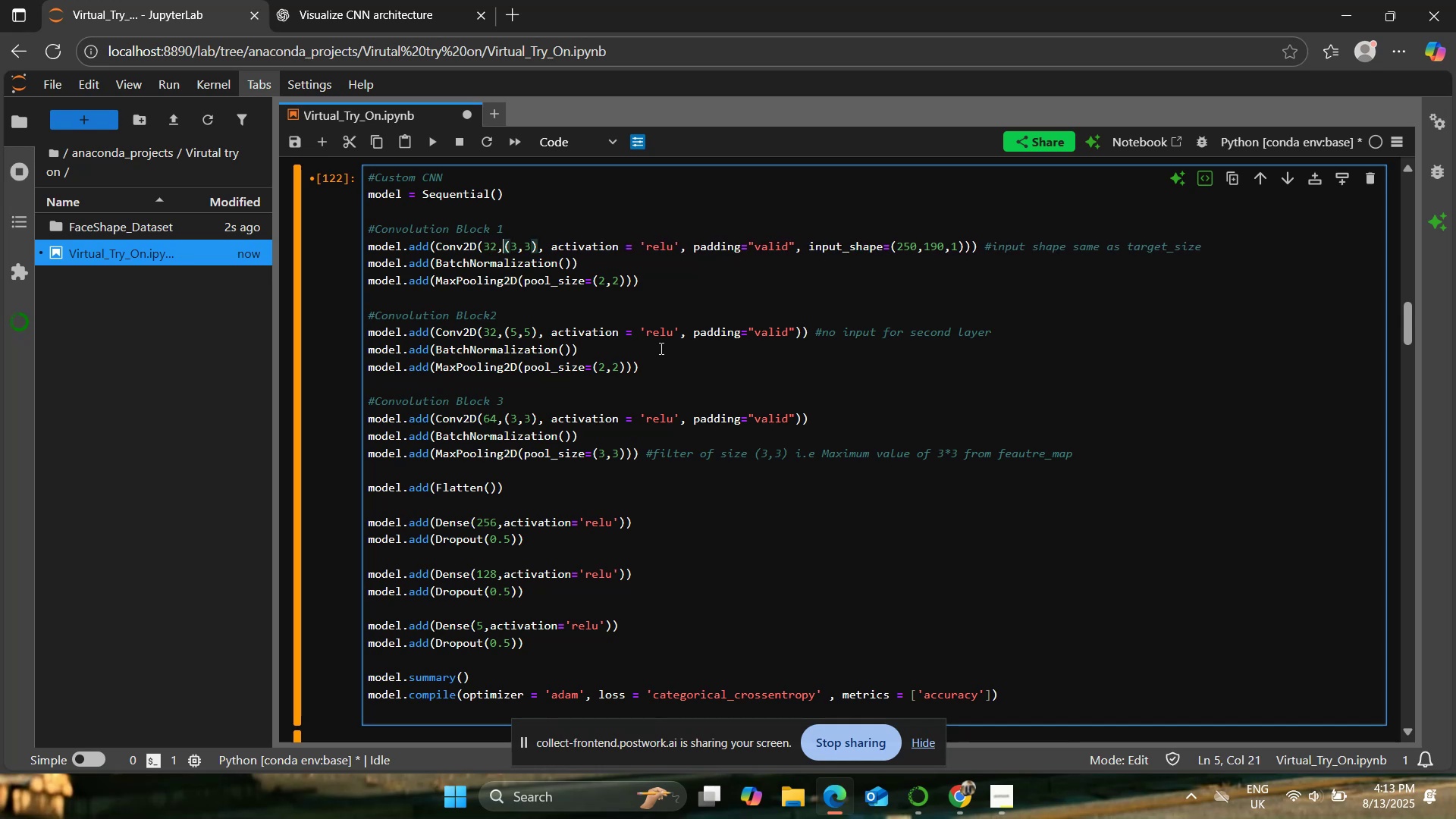 
key(ArrowRight)
 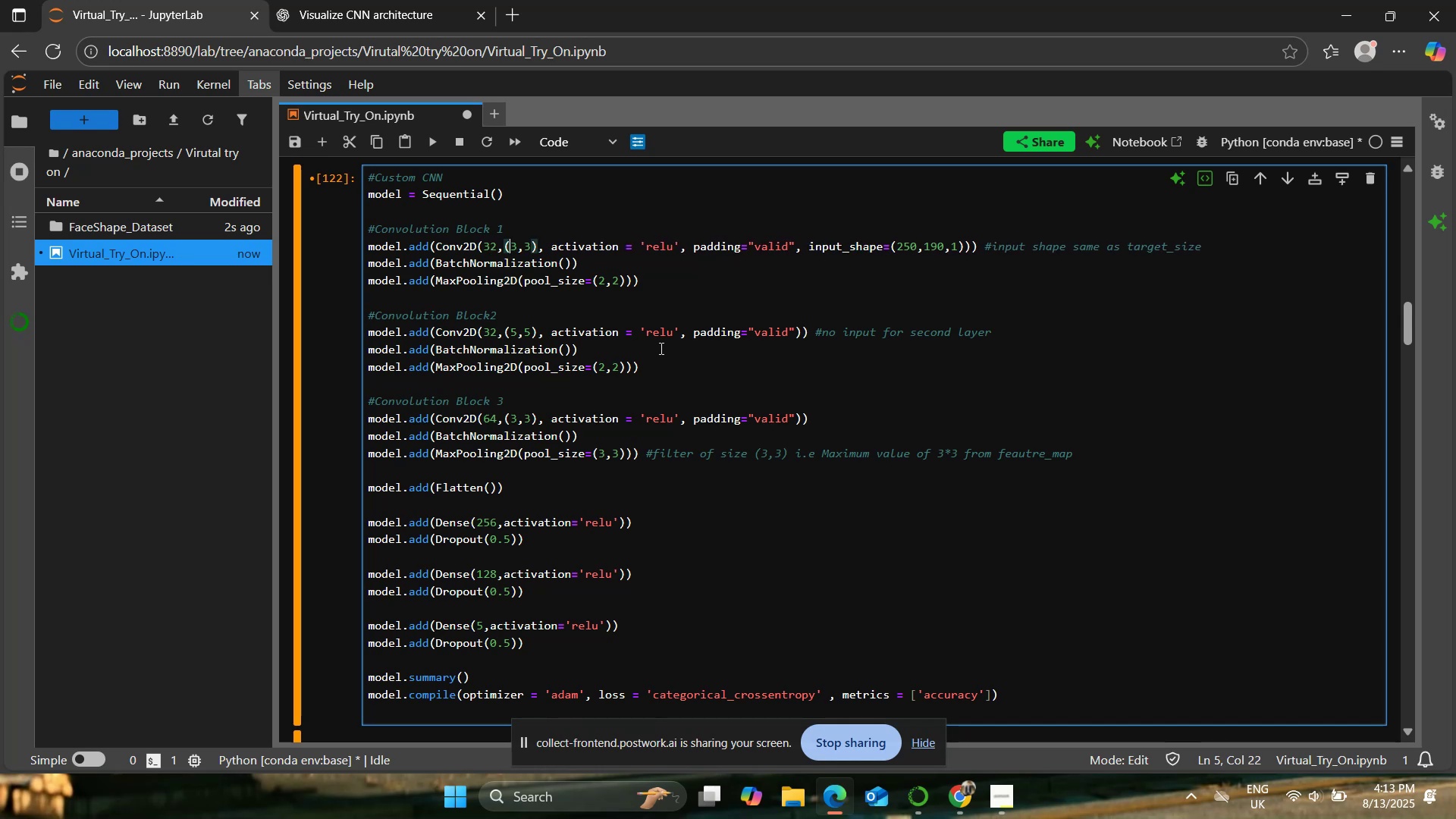 
key(ArrowRight)
 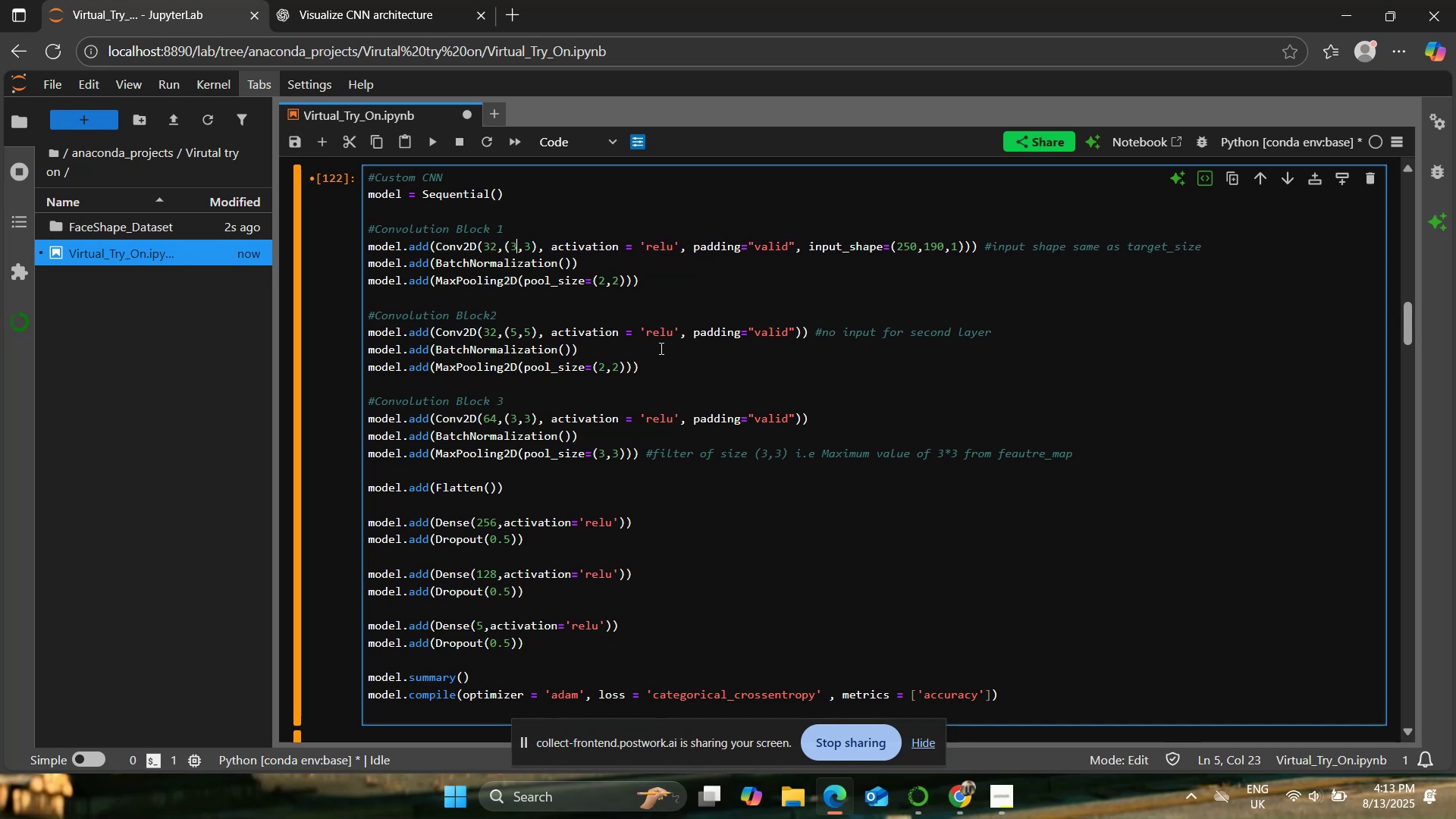 
key(Backspace)
 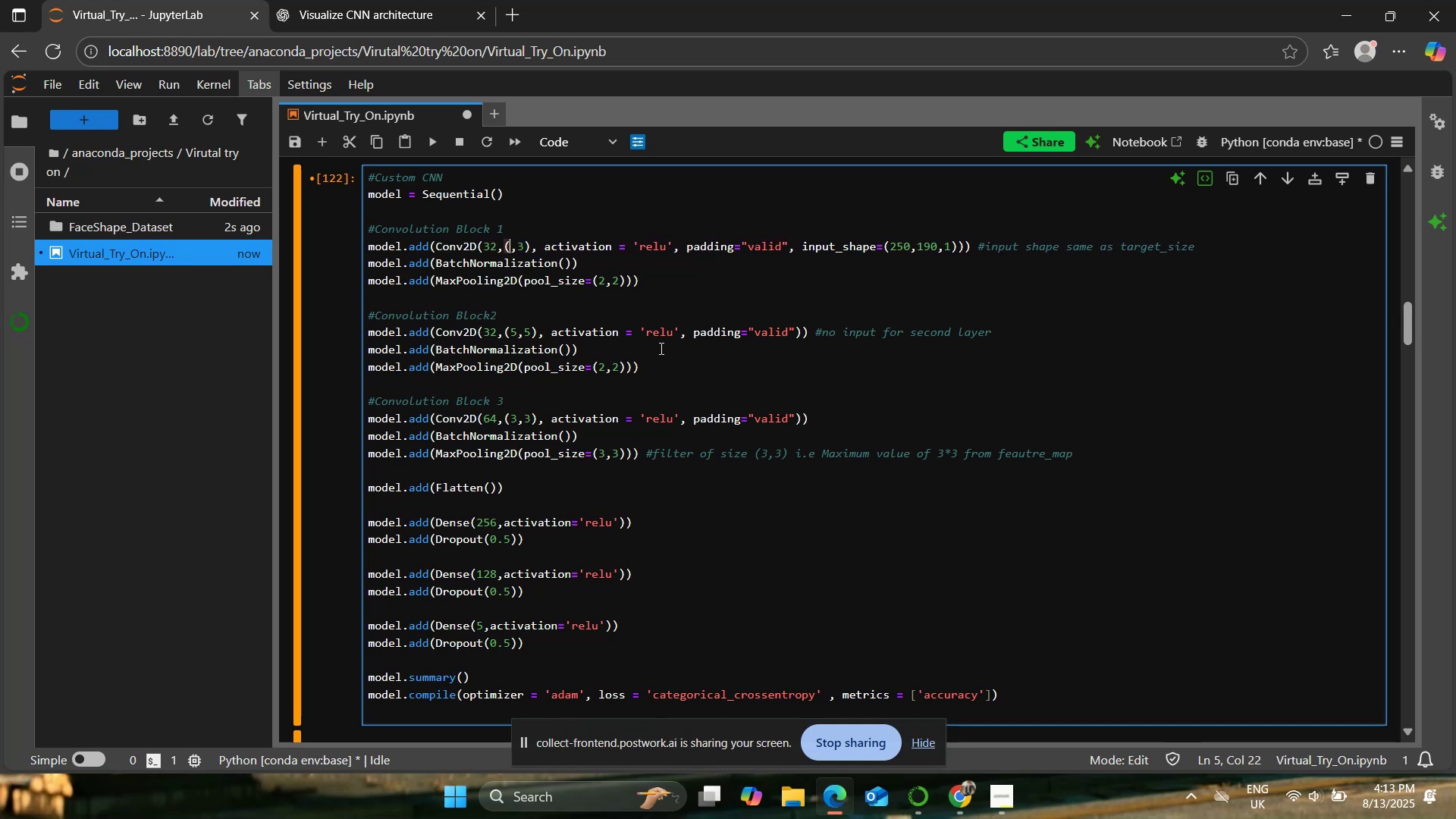 
key(4)
 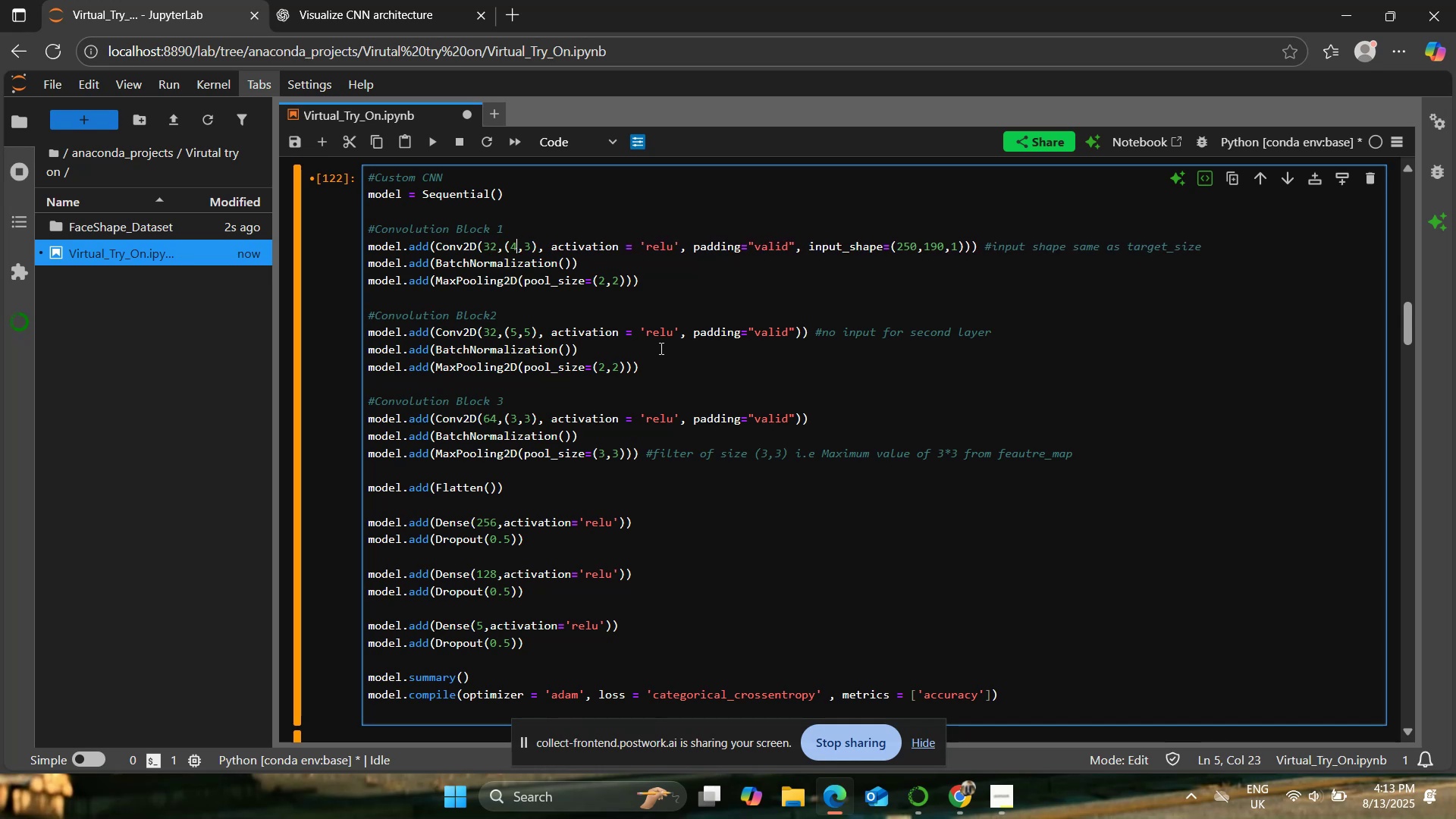 
key(ArrowRight)
 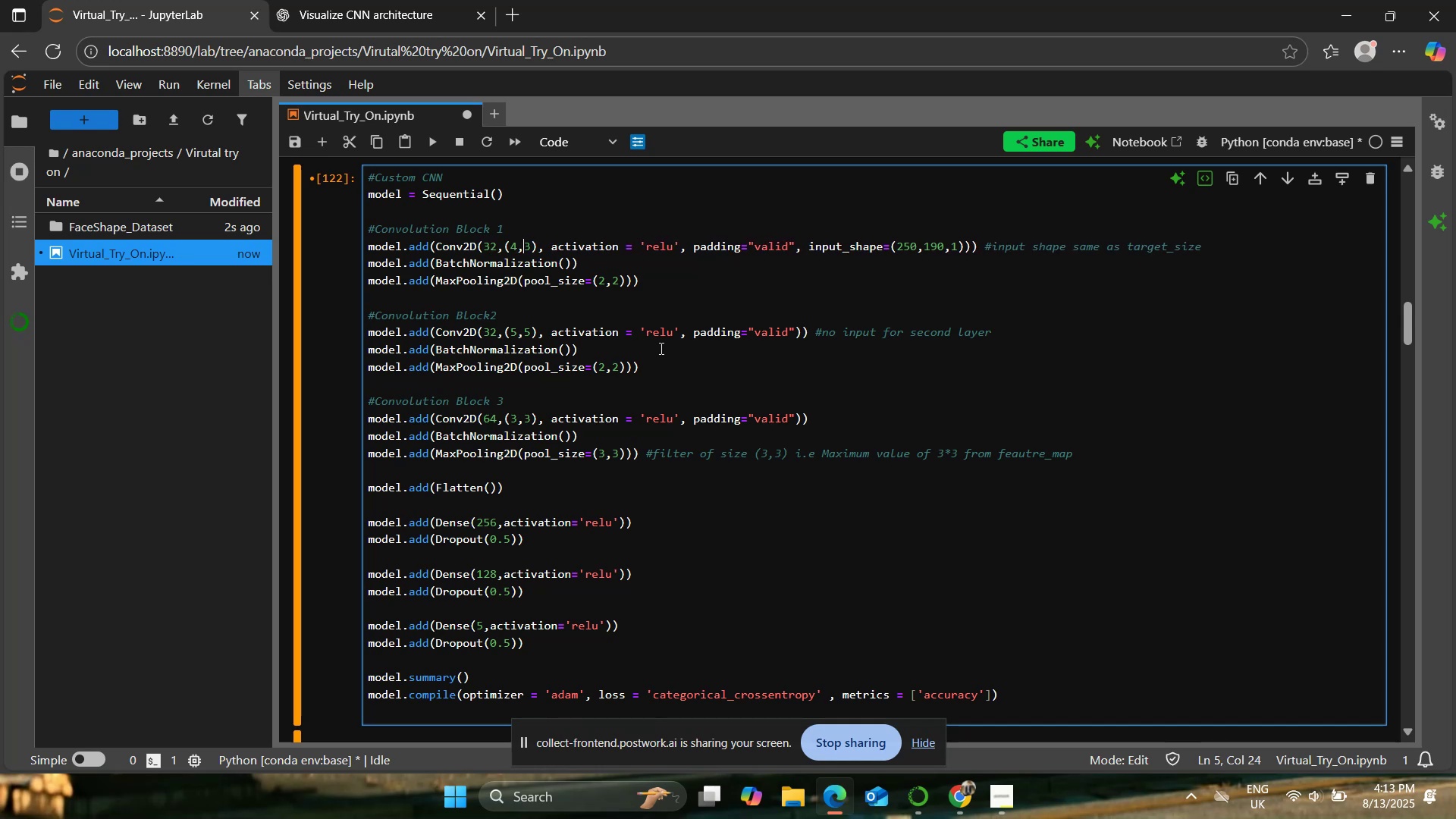 
key(ArrowRight)
 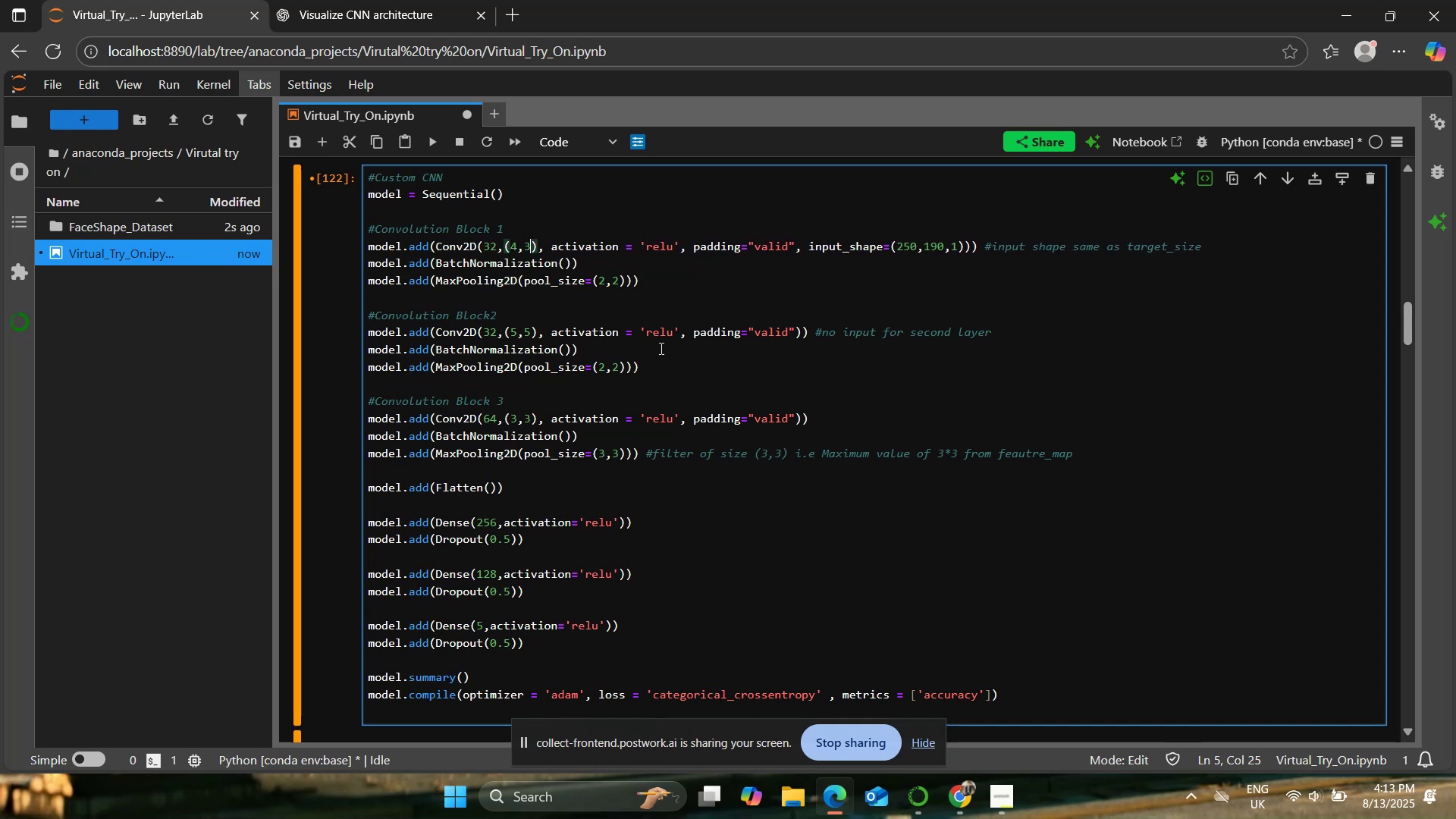 
key(Backspace)
 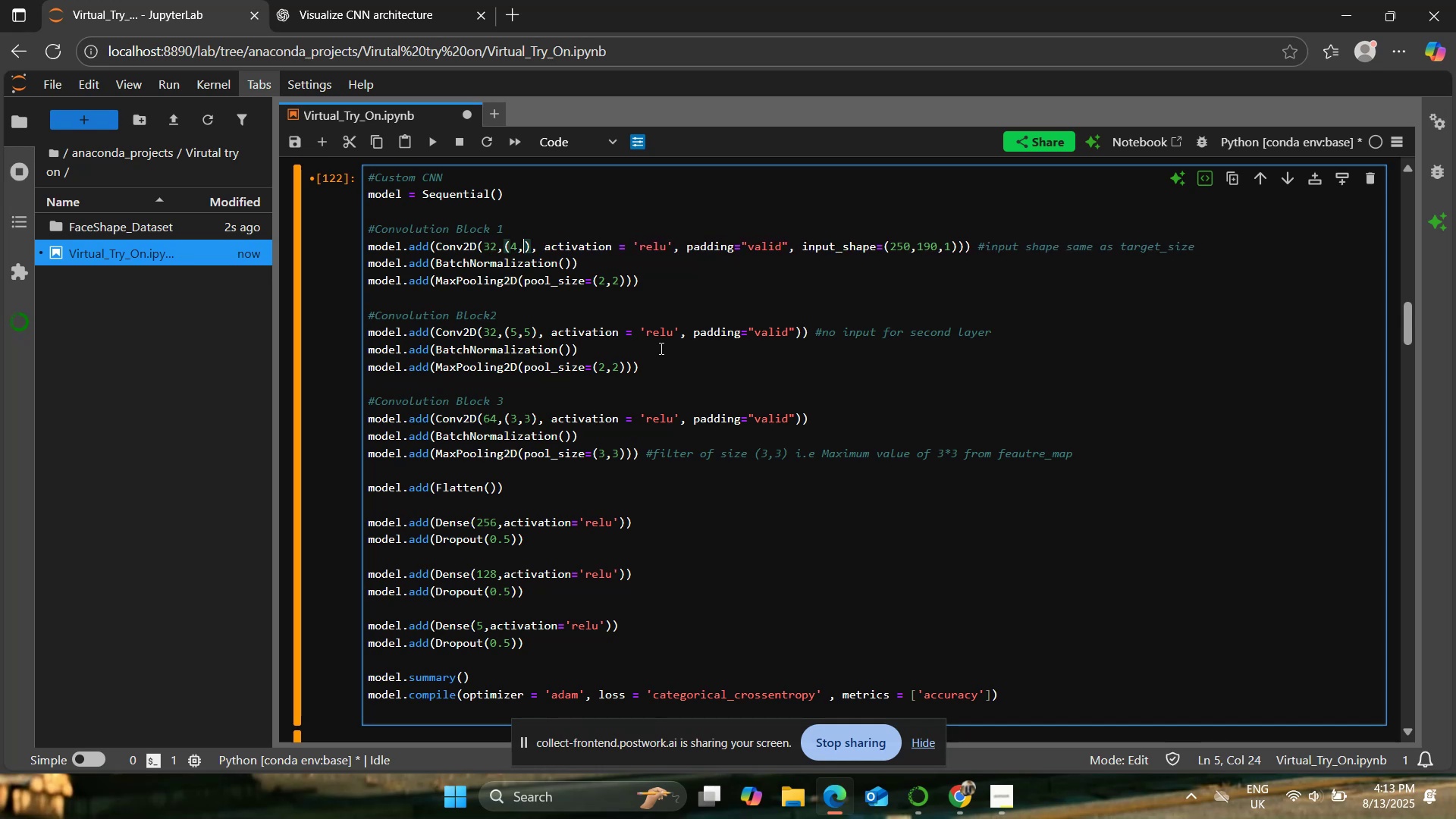 
key(4)
 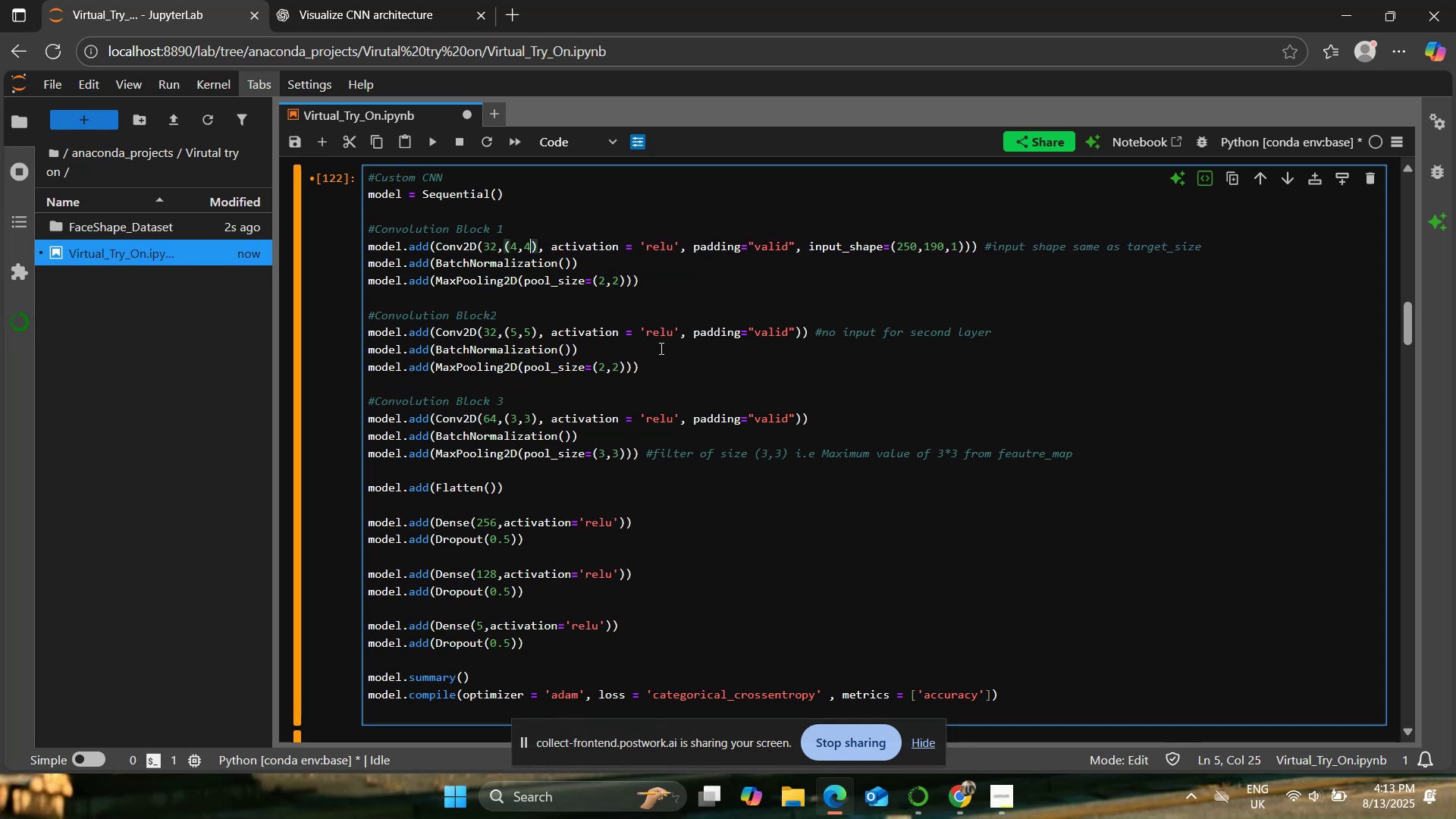 
key(ArrowDown)
 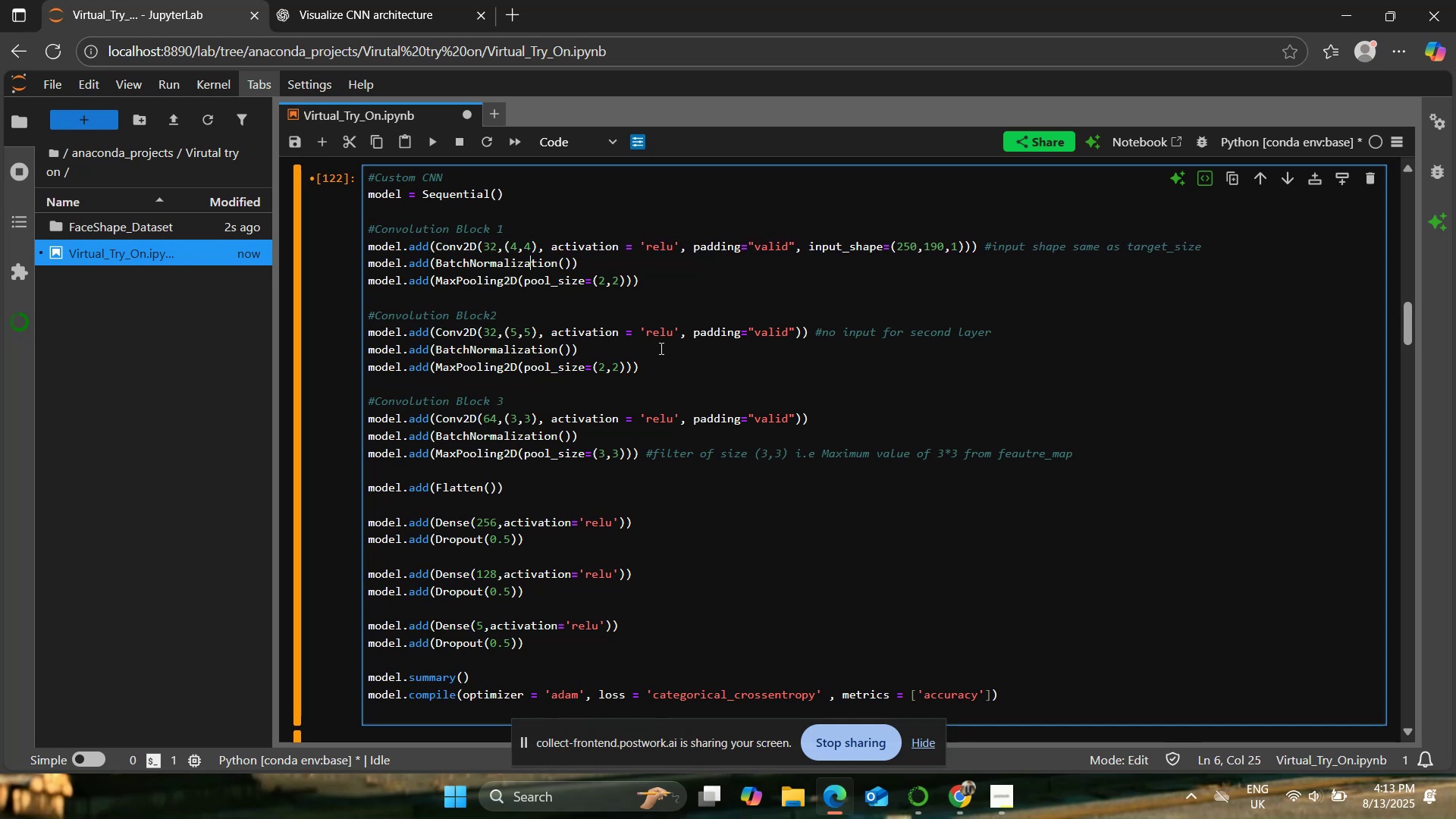 
key(ArrowLeft)
 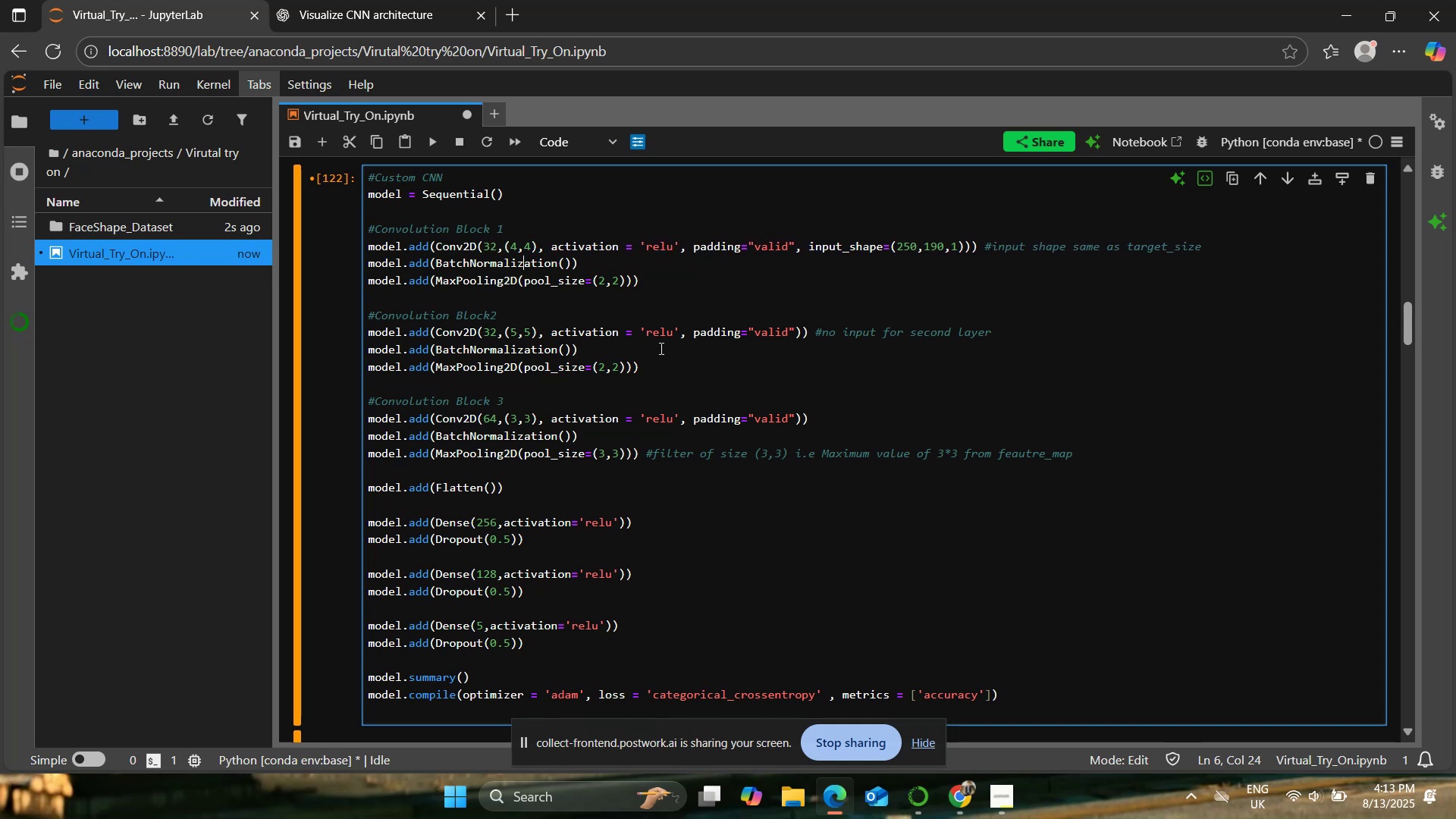 
key(ArrowDown)
 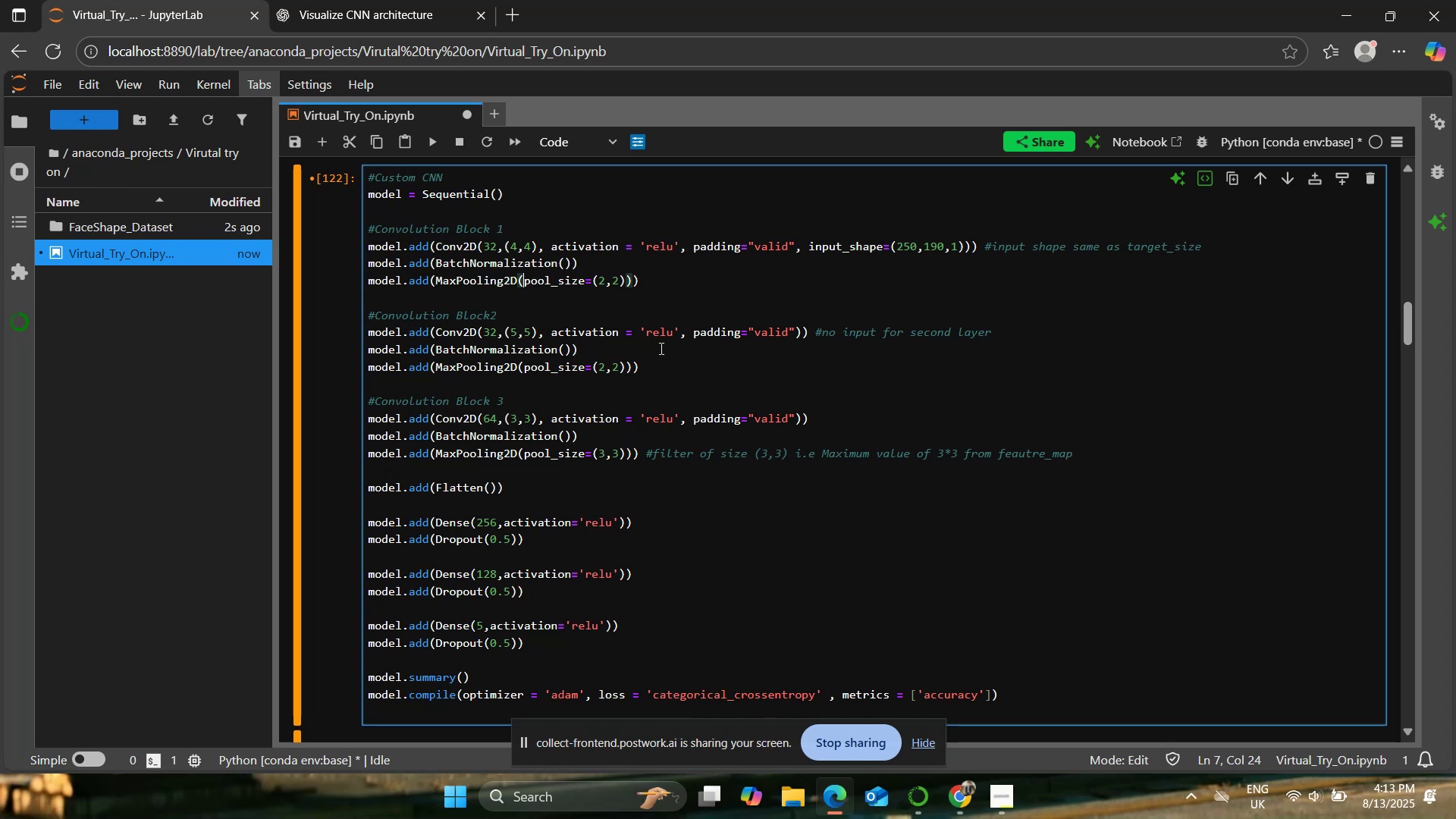 
hold_key(key=ArrowRight, duration=0.82)
 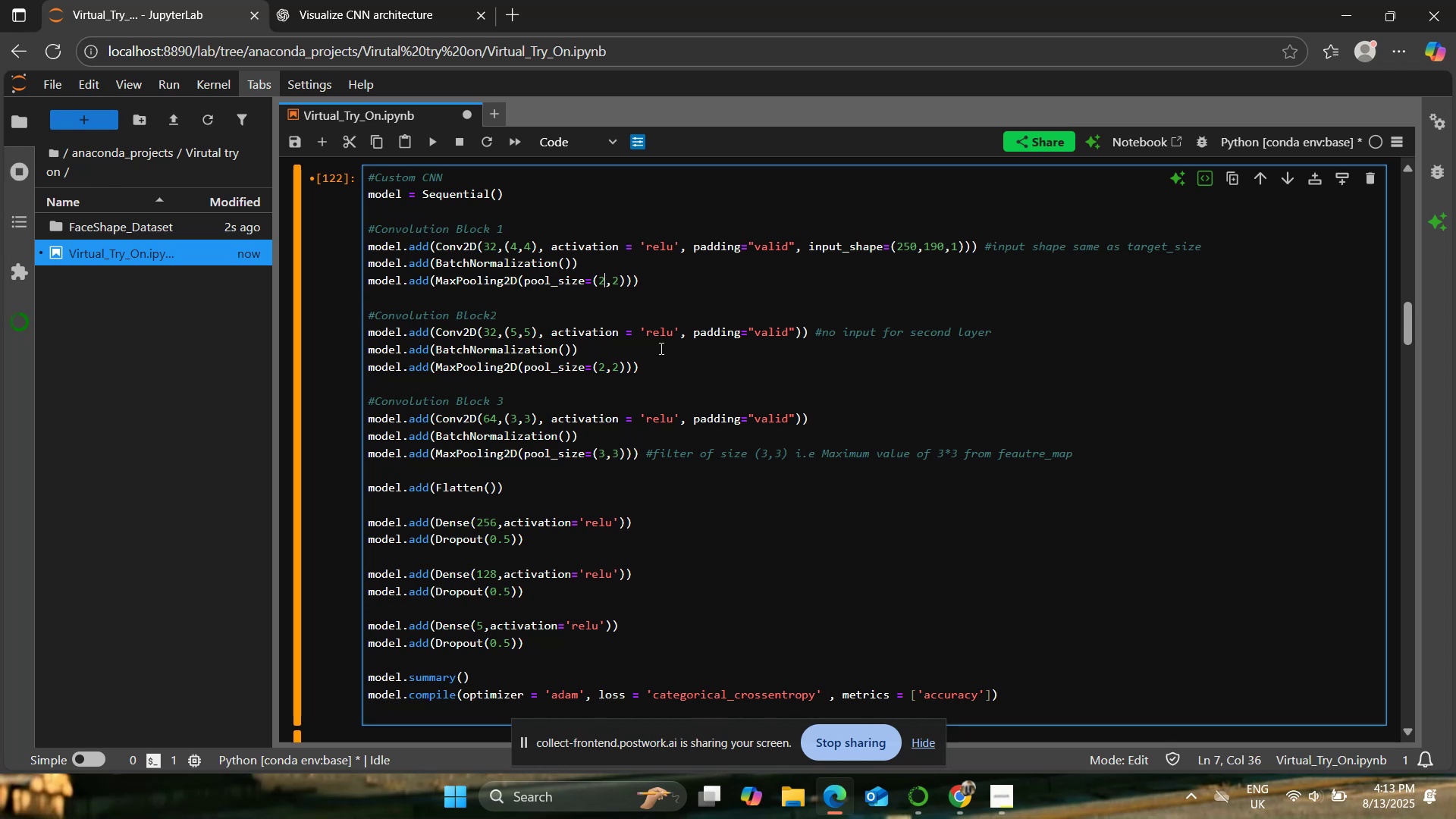 
key(Backspace)
 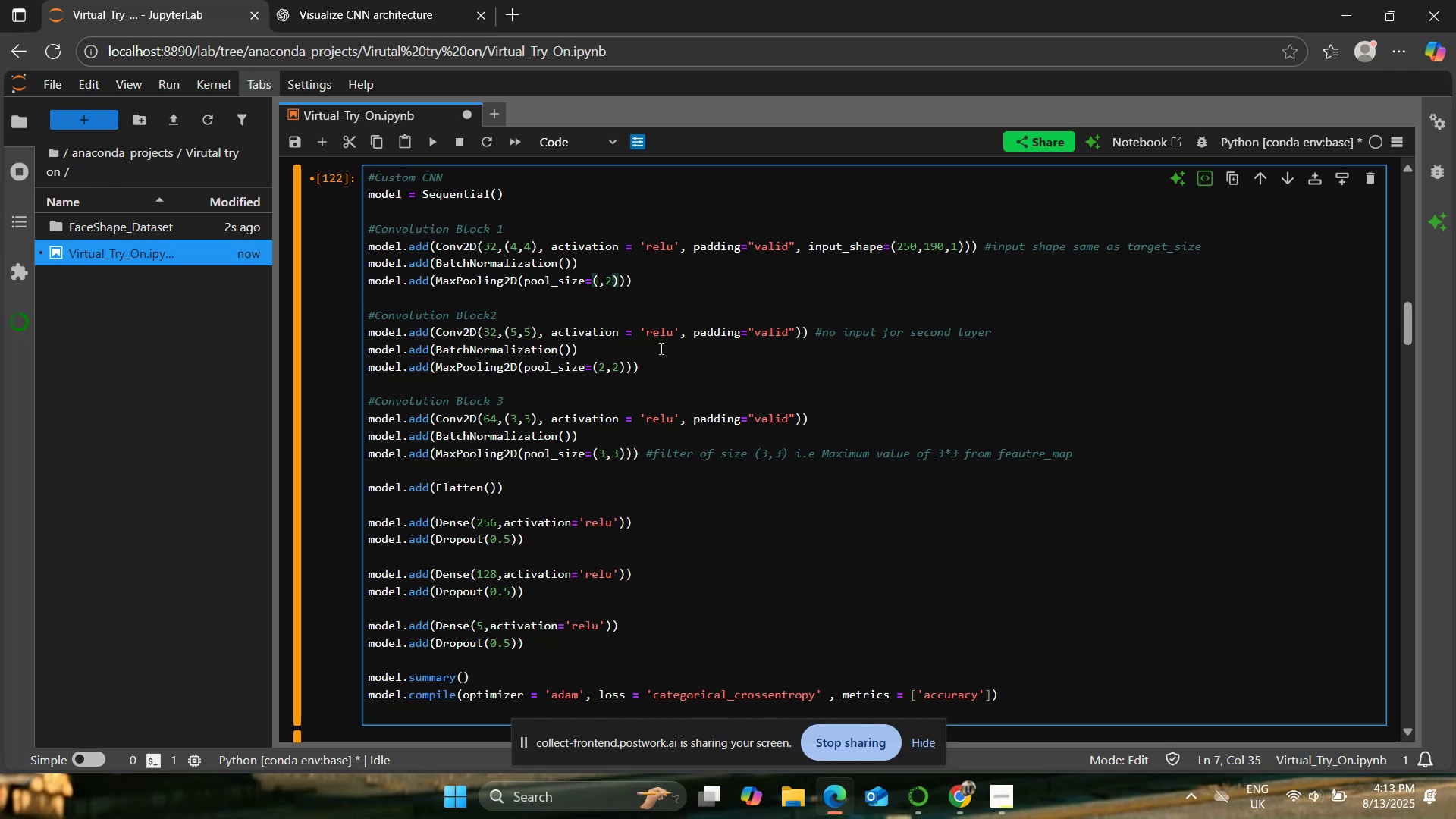 
key(3)
 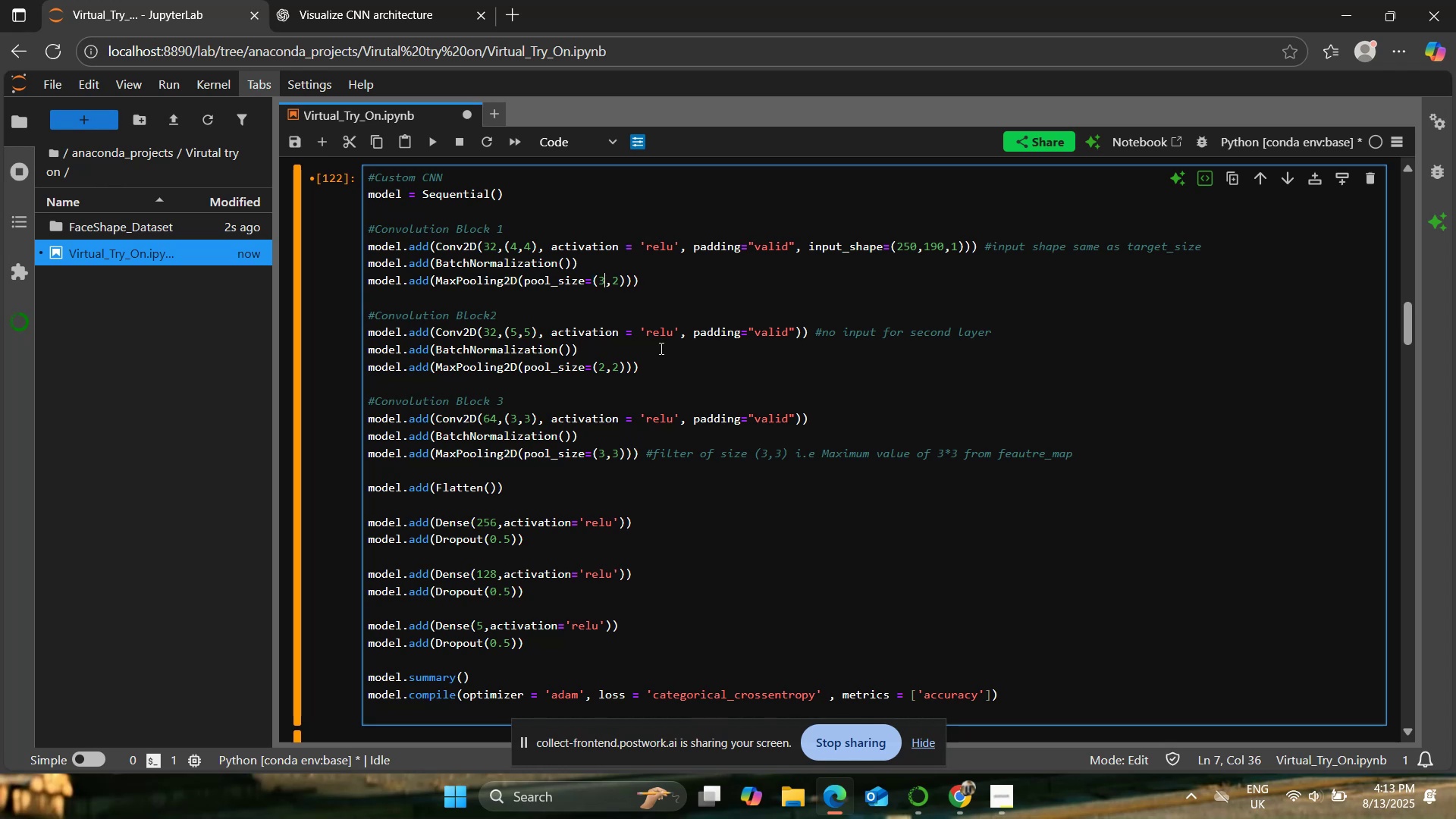 
key(ArrowRight)
 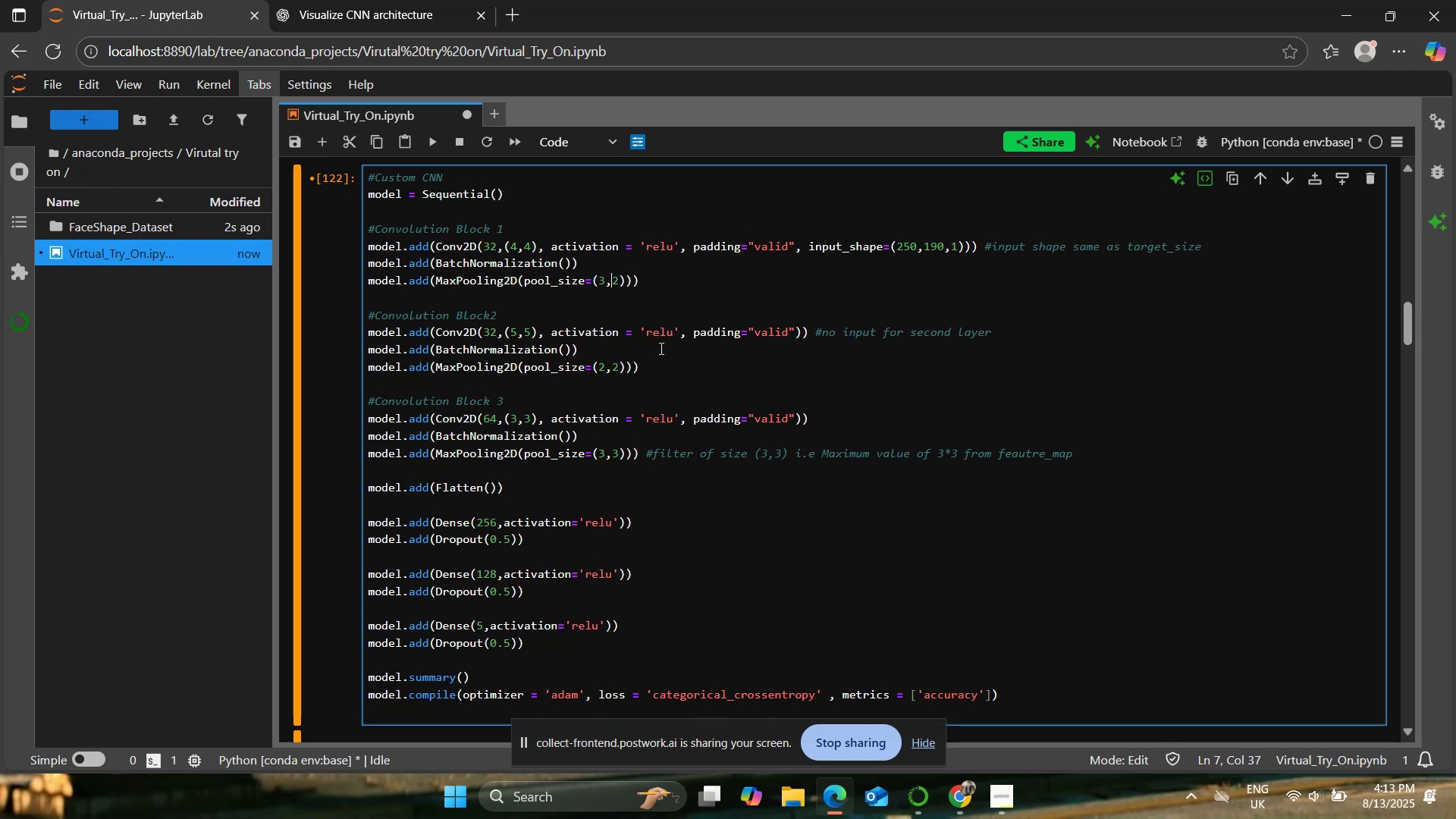 
key(ArrowRight)
 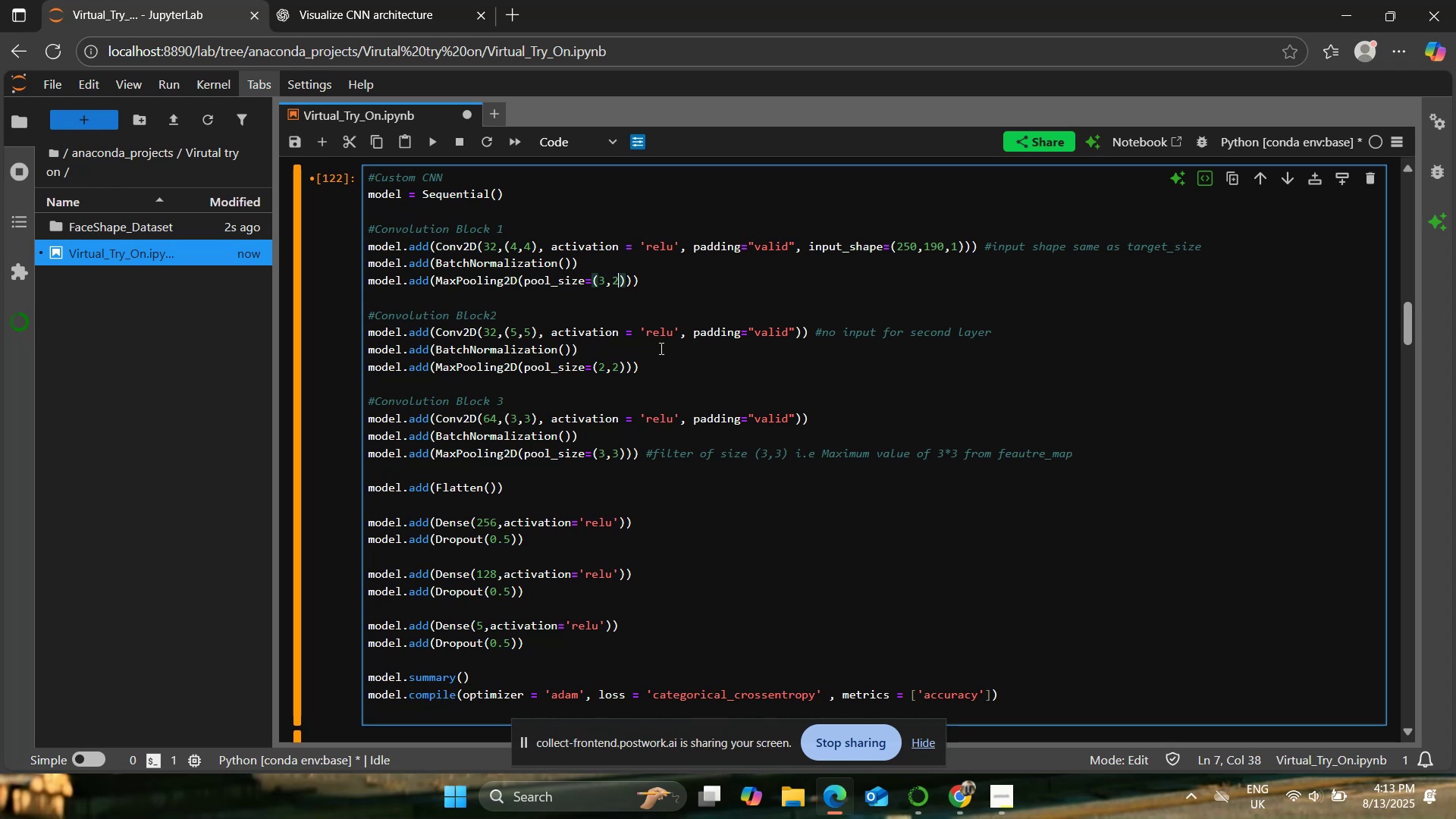 
key(Backspace)
 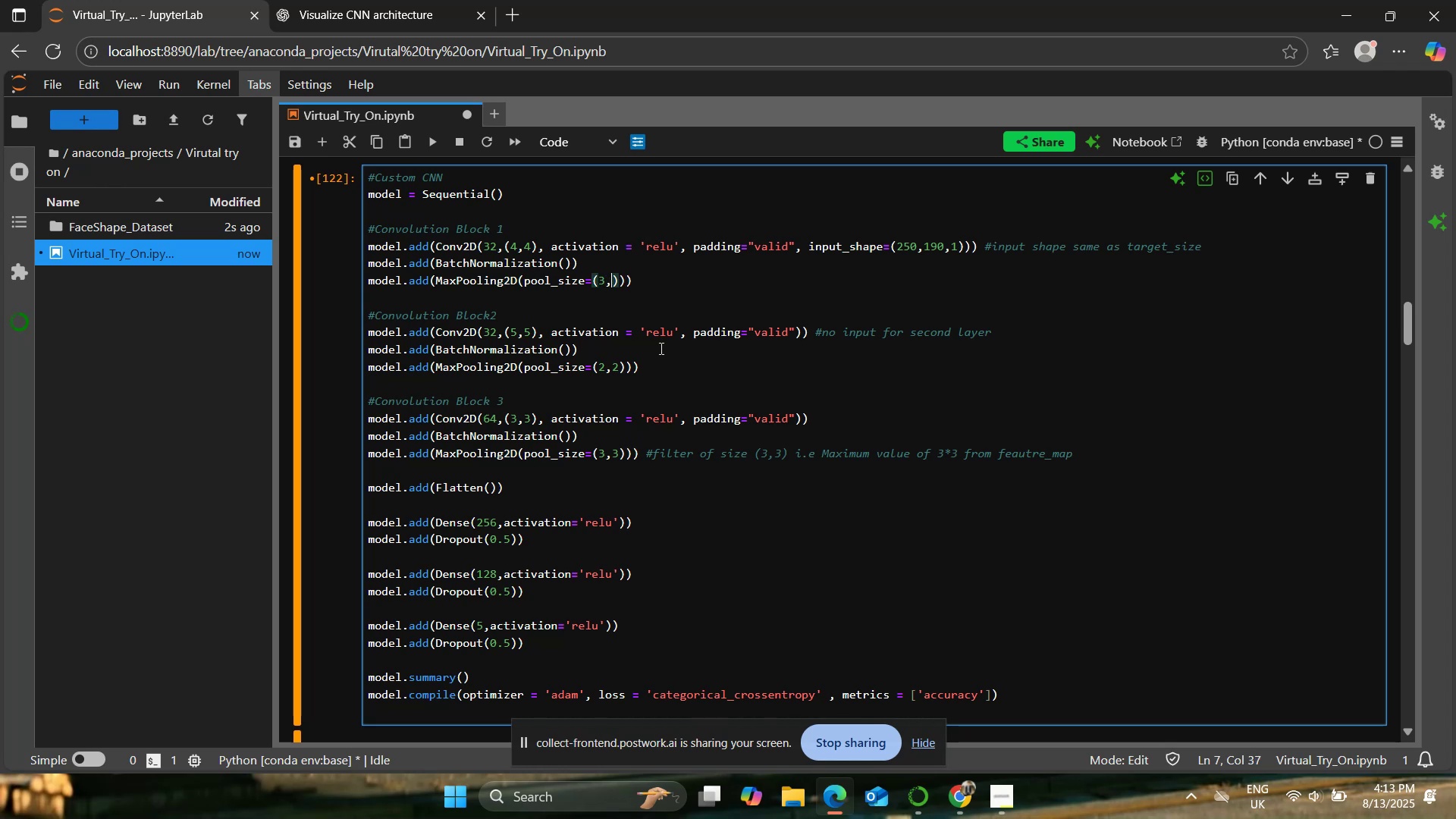 
key(3)
 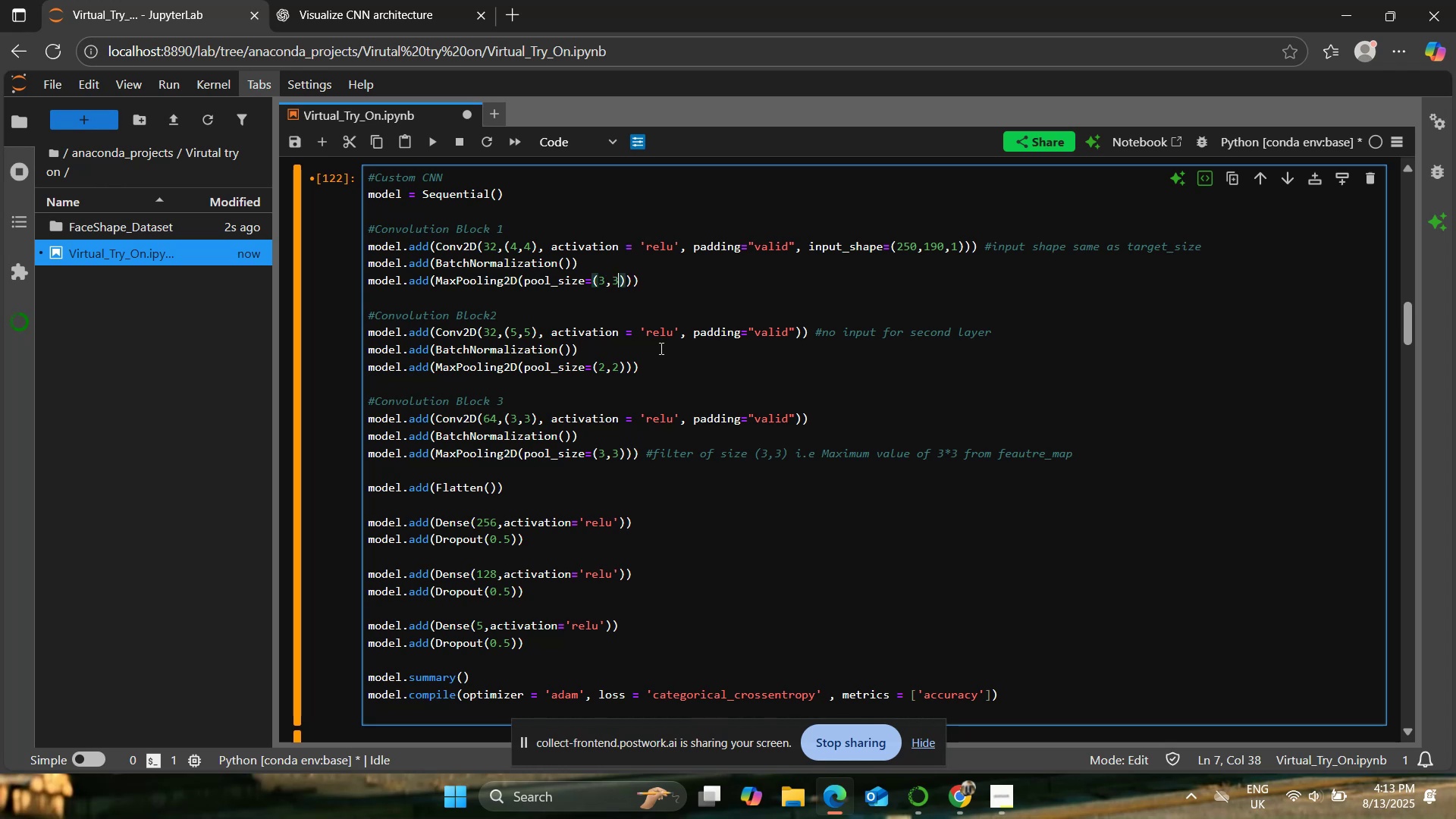 
key(ArrowDown)
 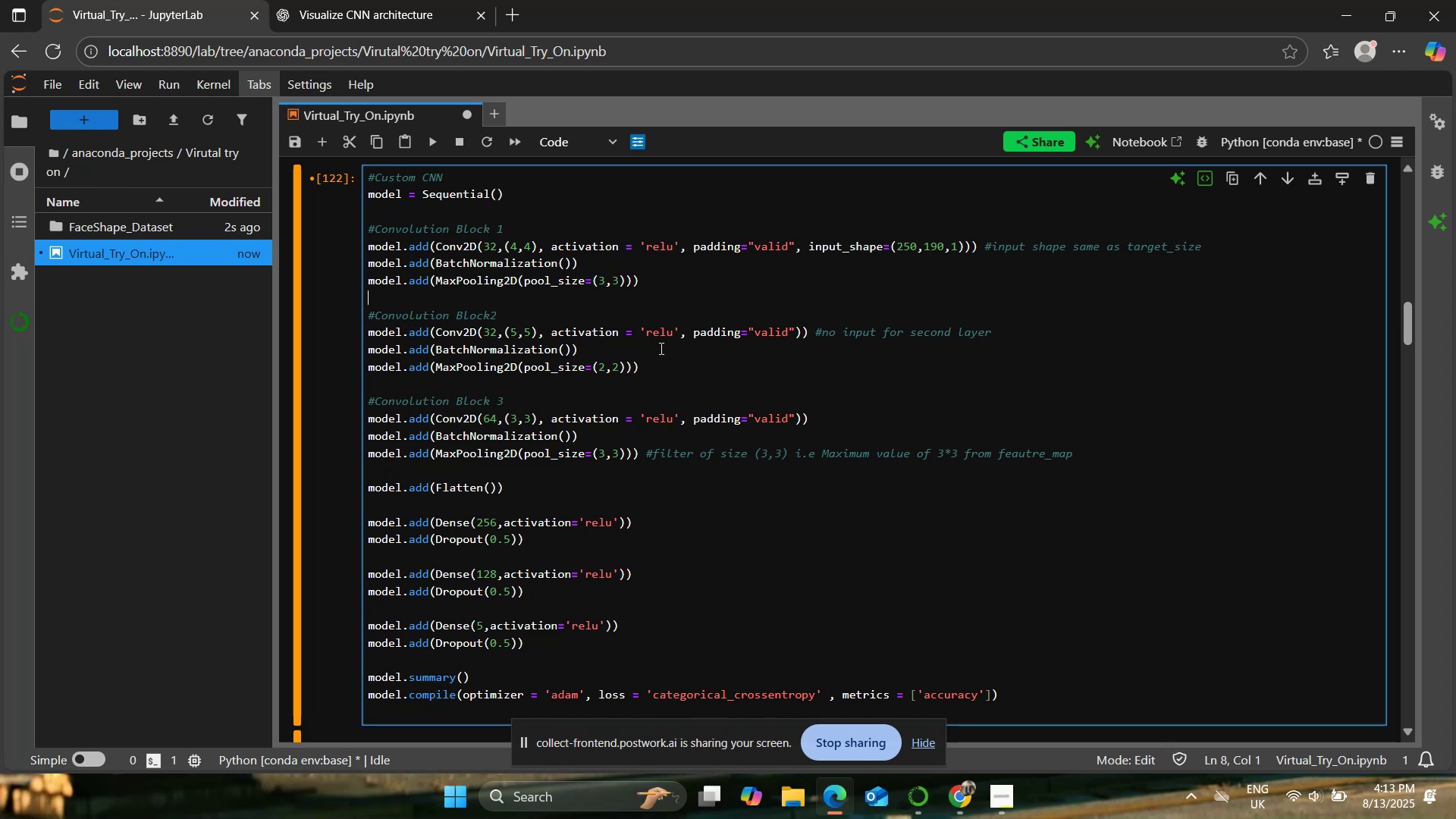 
key(ArrowDown)
 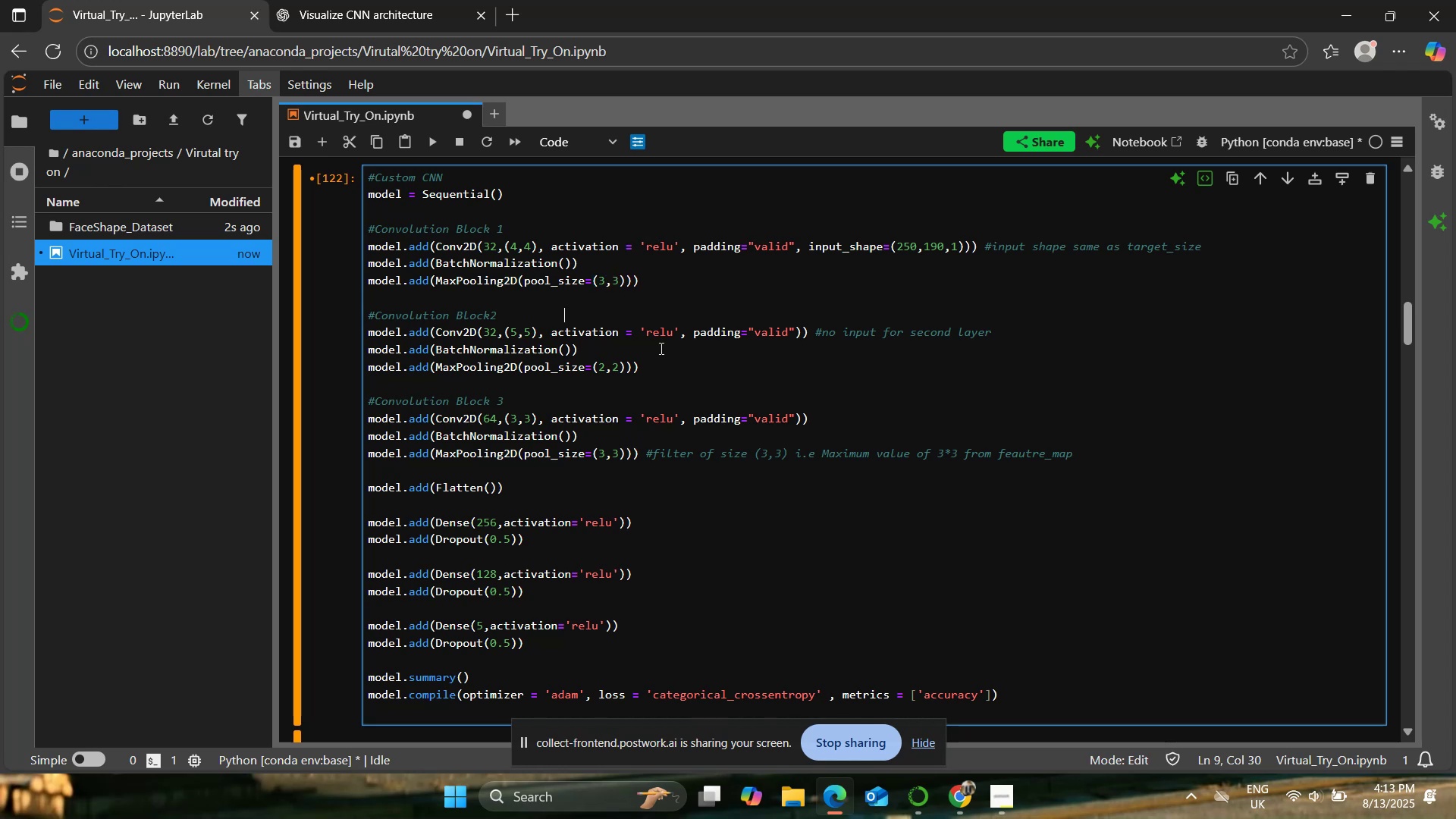 
key(ArrowDown)
 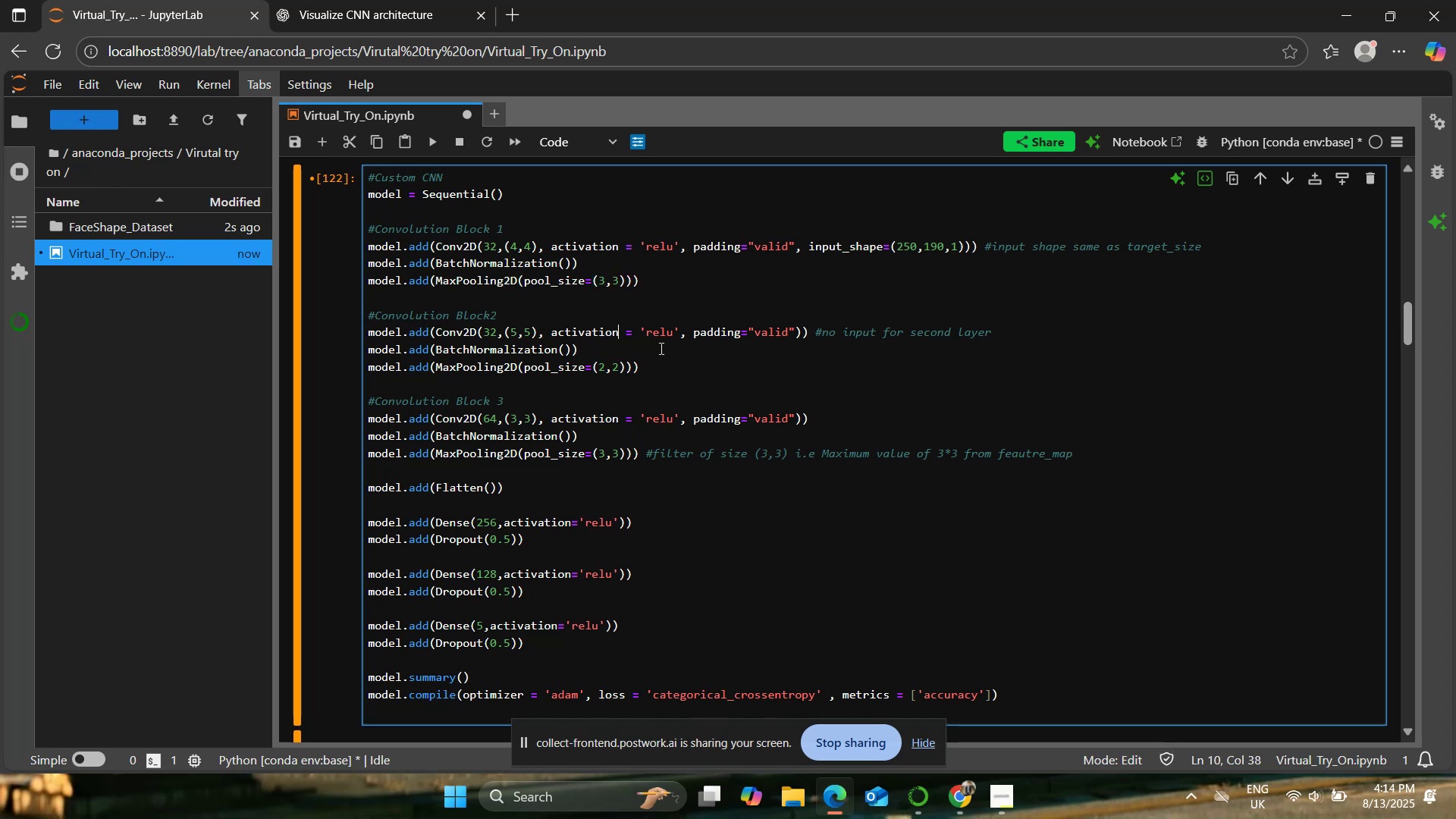 
key(ArrowUp)
 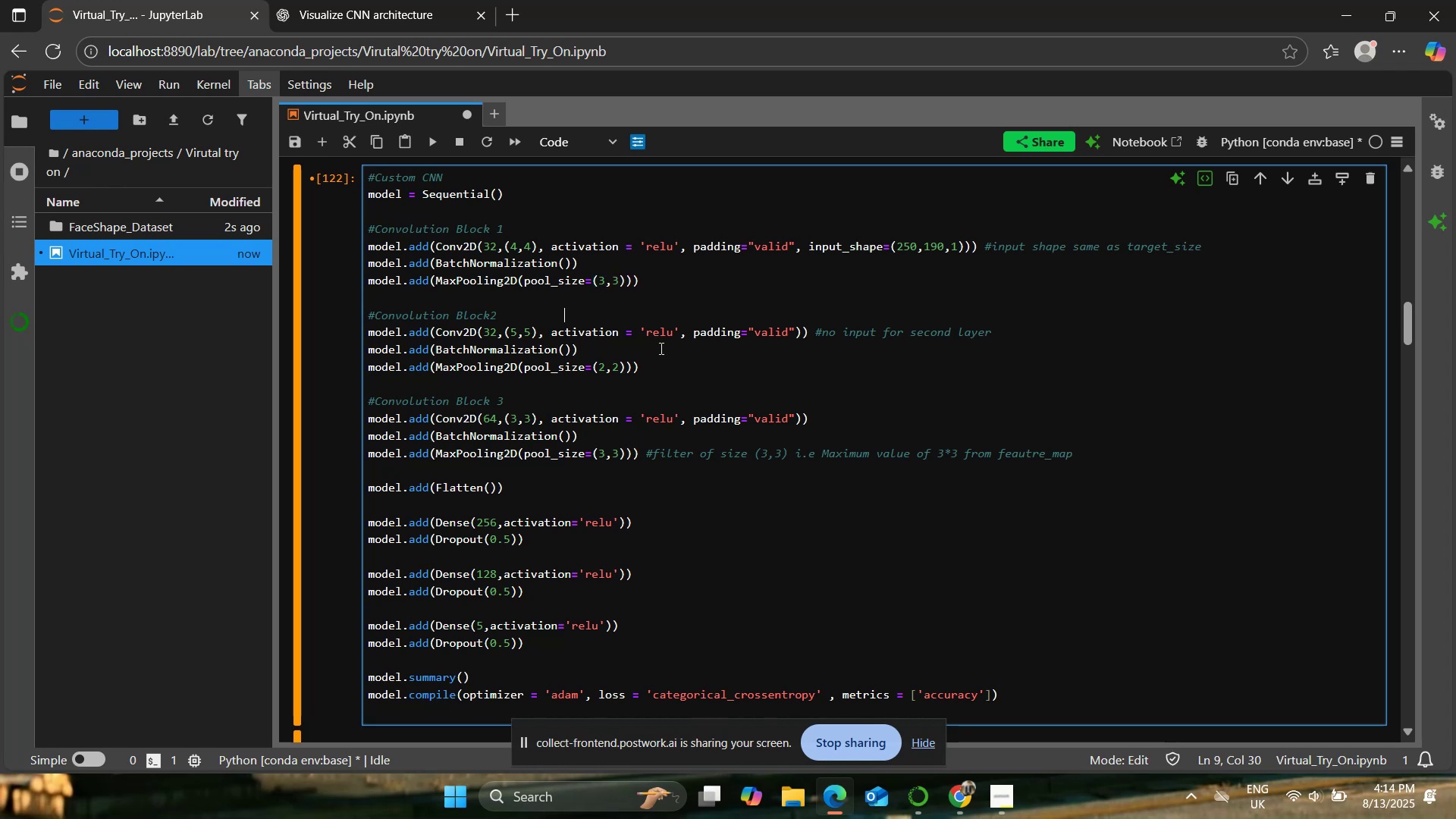 
hold_key(key=ArrowLeft, duration=0.57)
 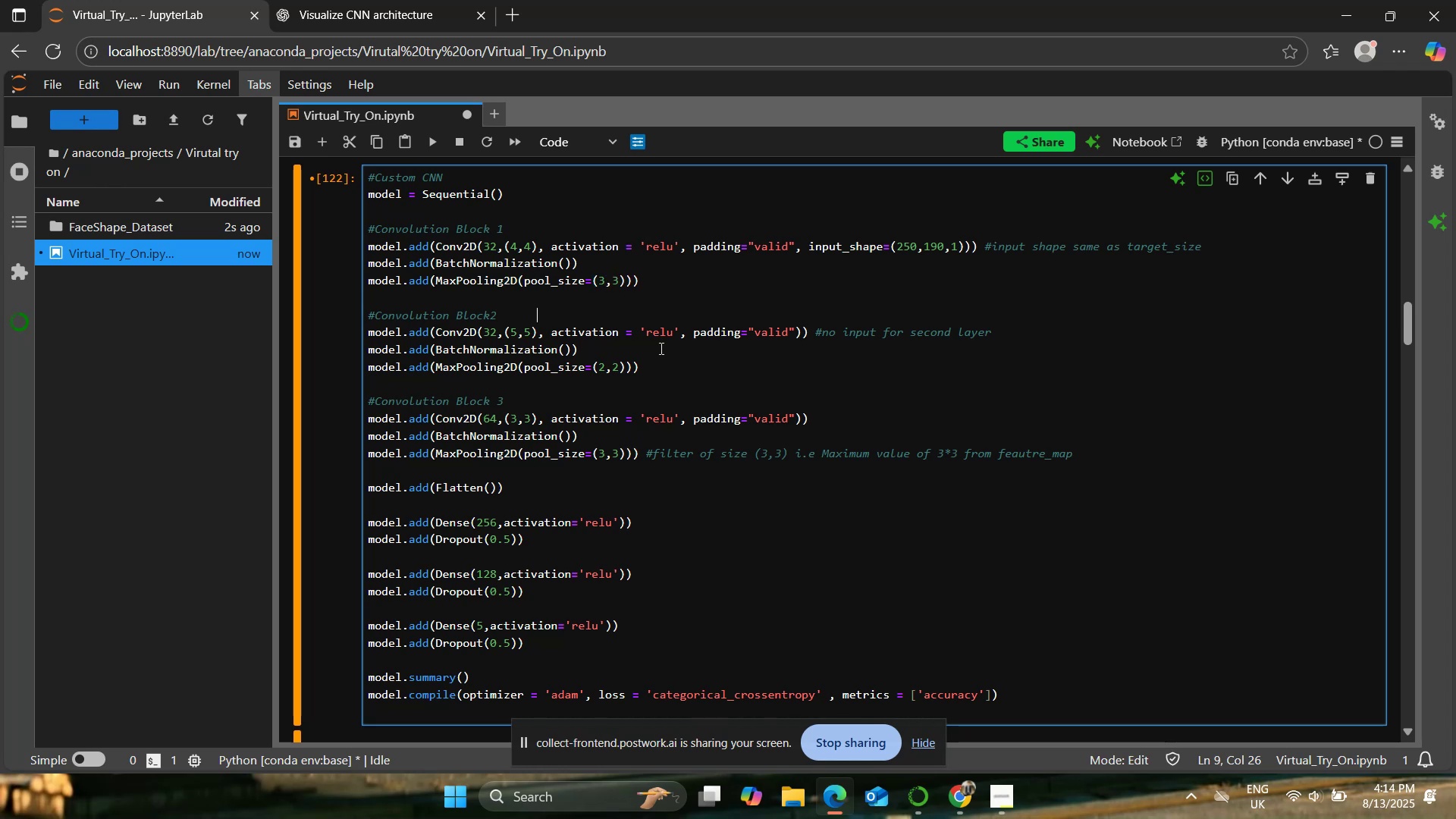 
key(ArrowDown)
 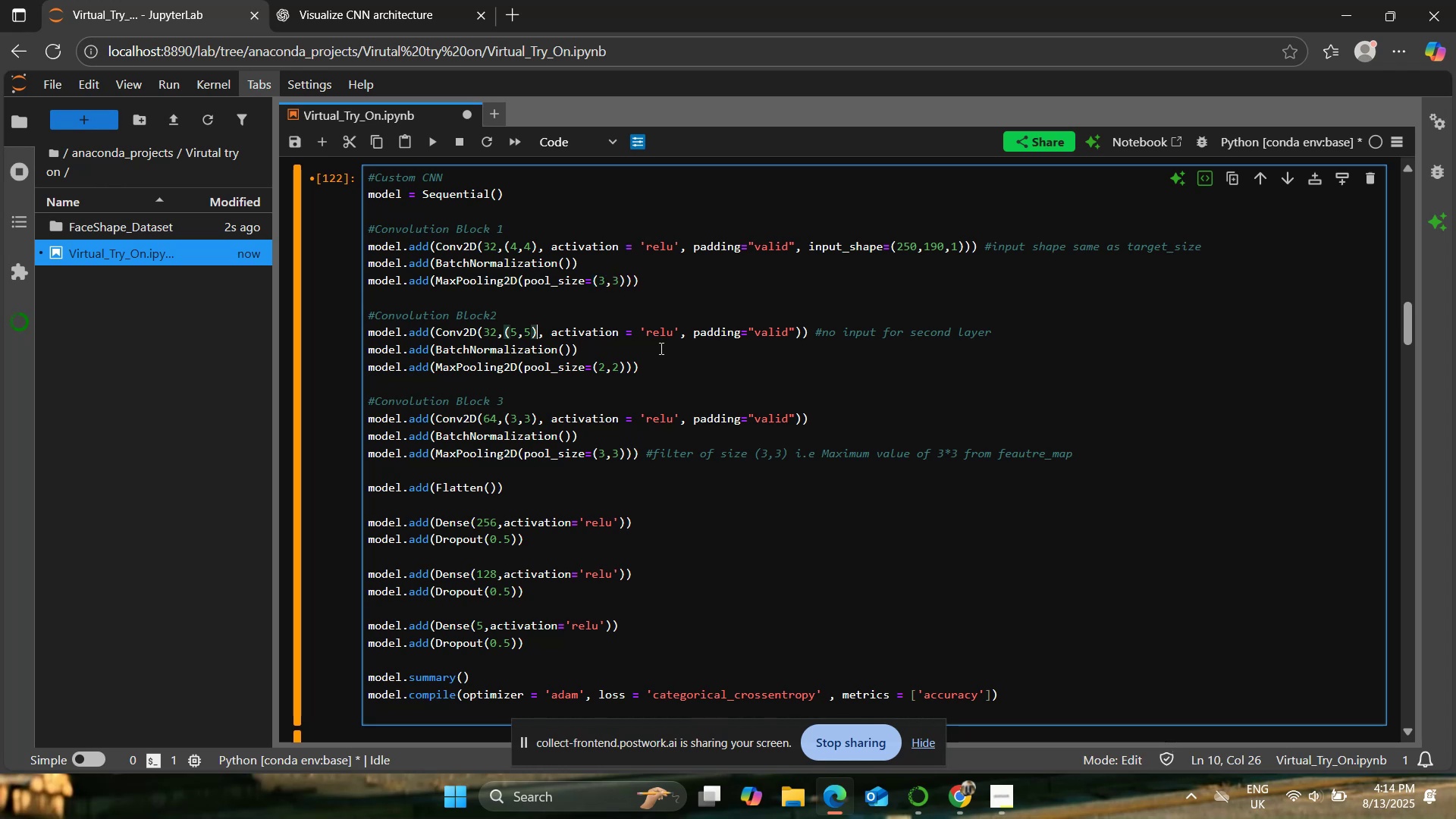 
key(ArrowLeft)
 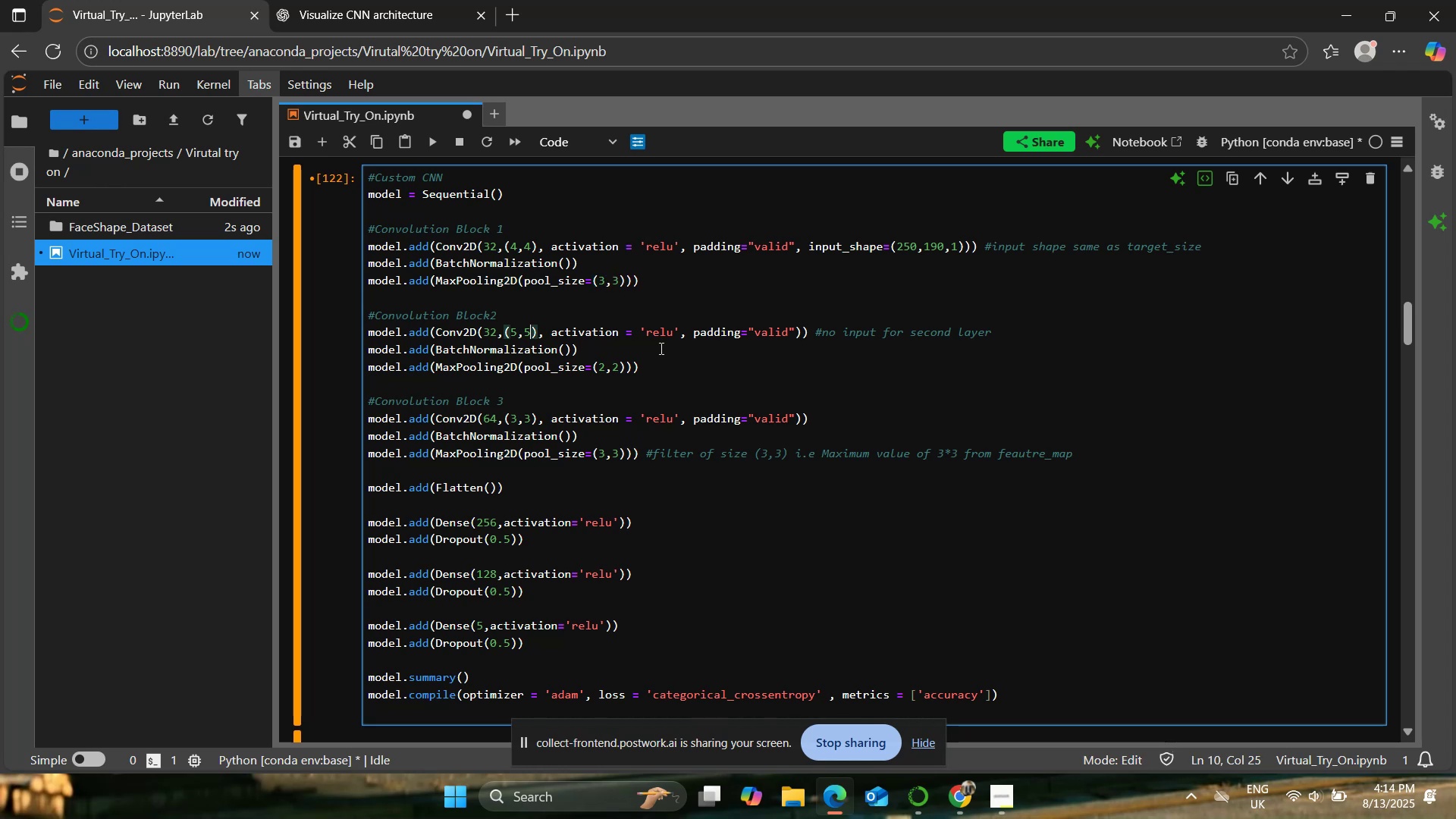 
key(ArrowLeft)
 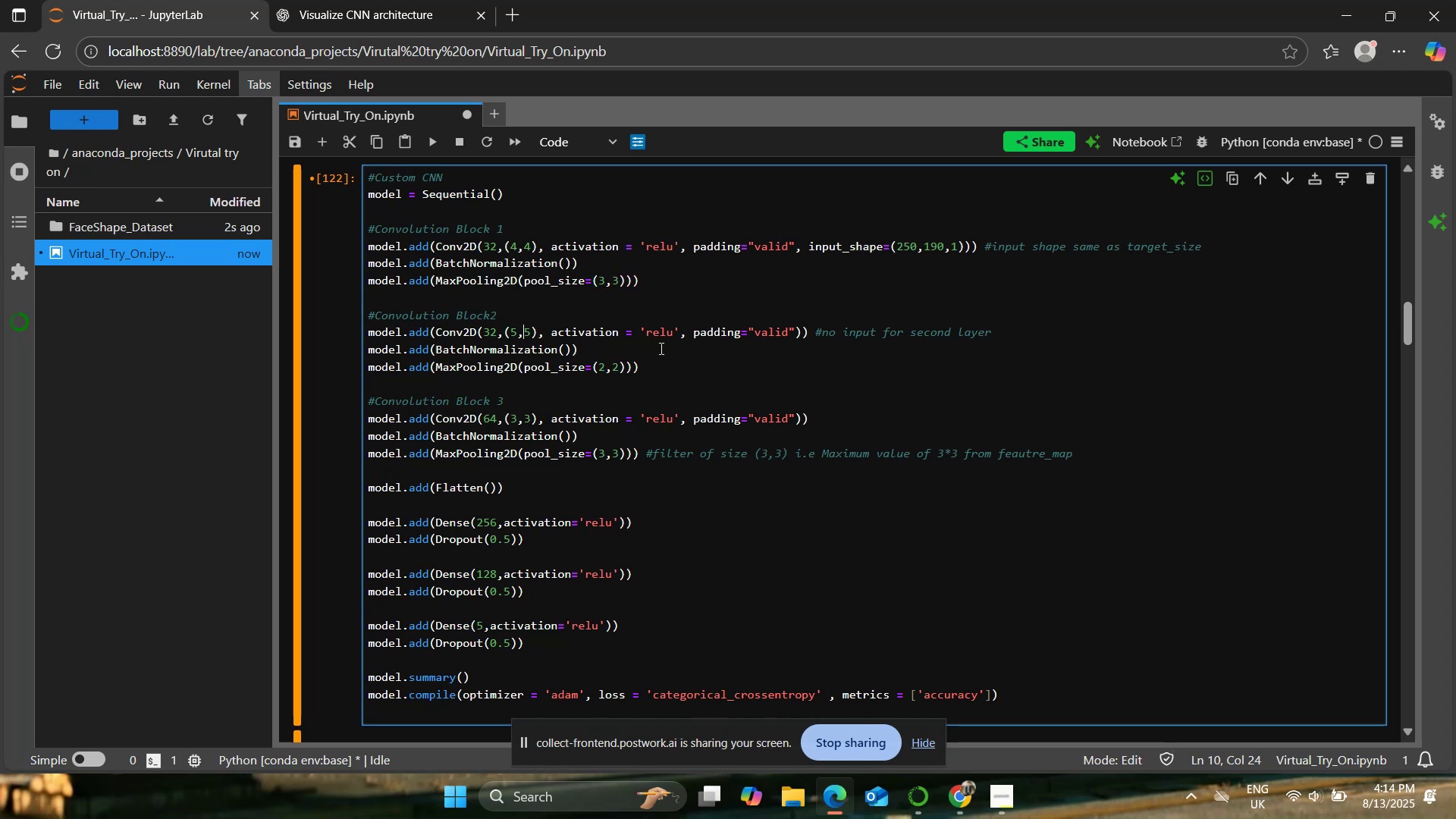 
key(ArrowLeft)
 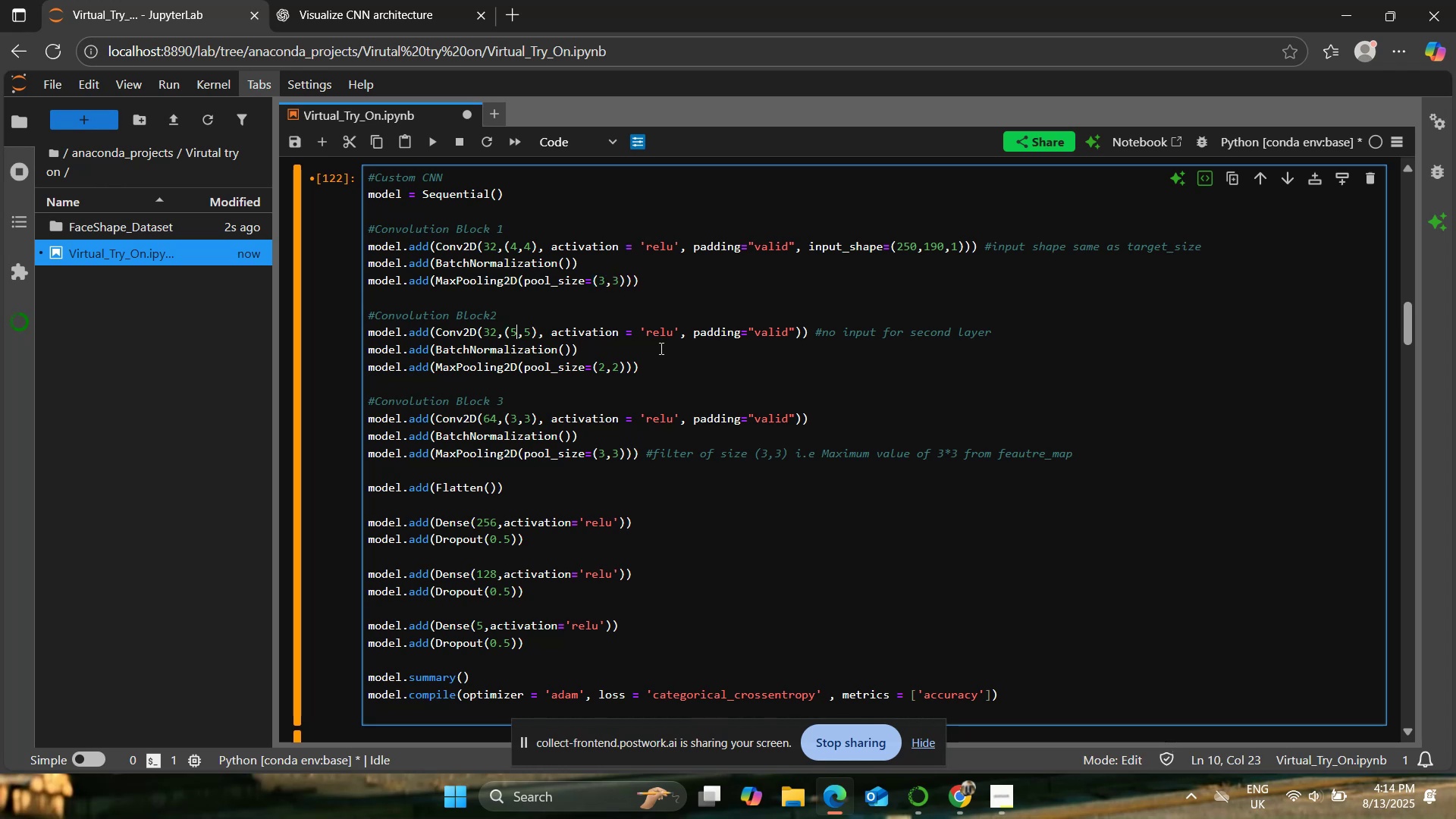 
key(ArrowLeft)
 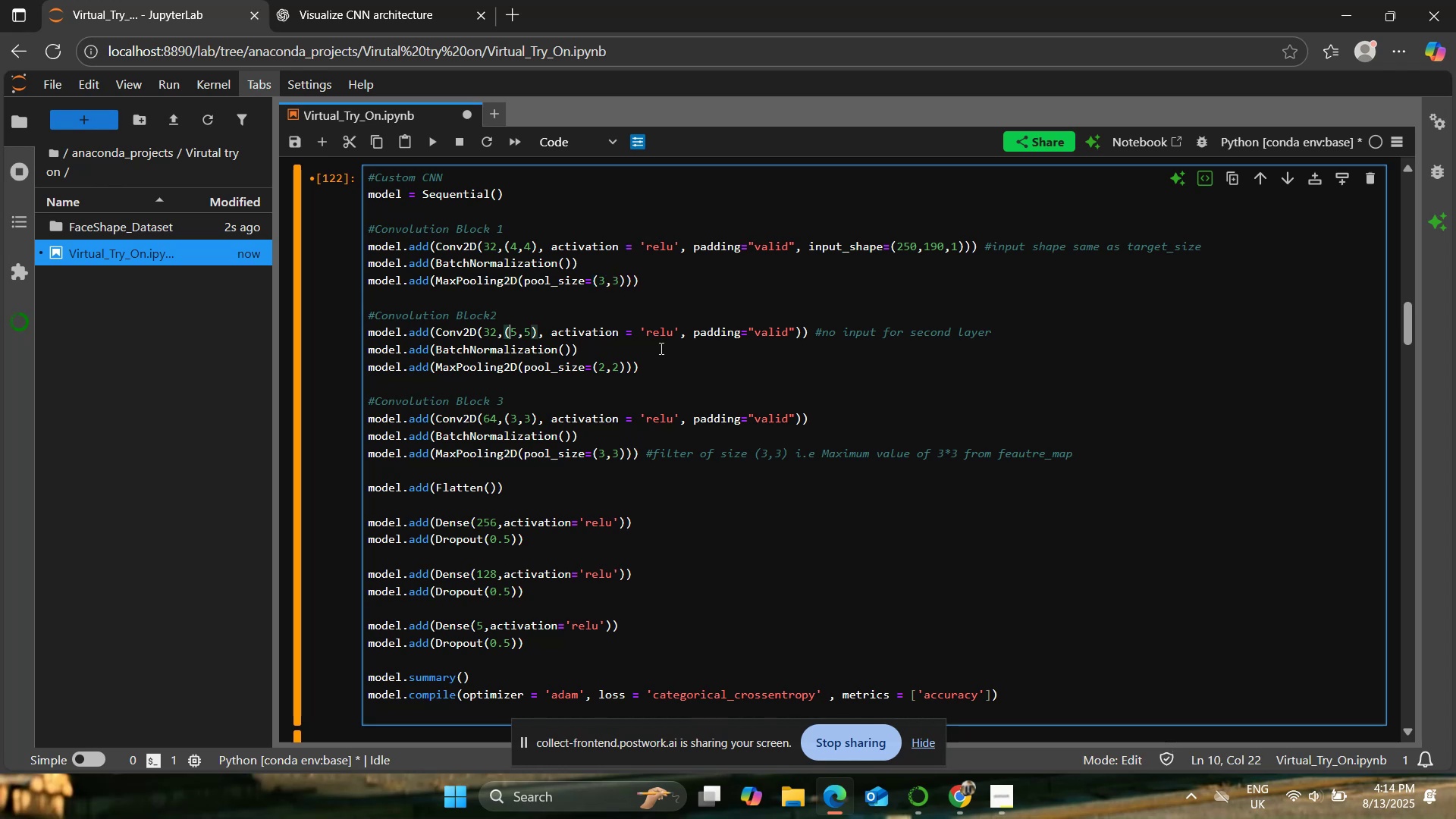 
key(ArrowLeft)
 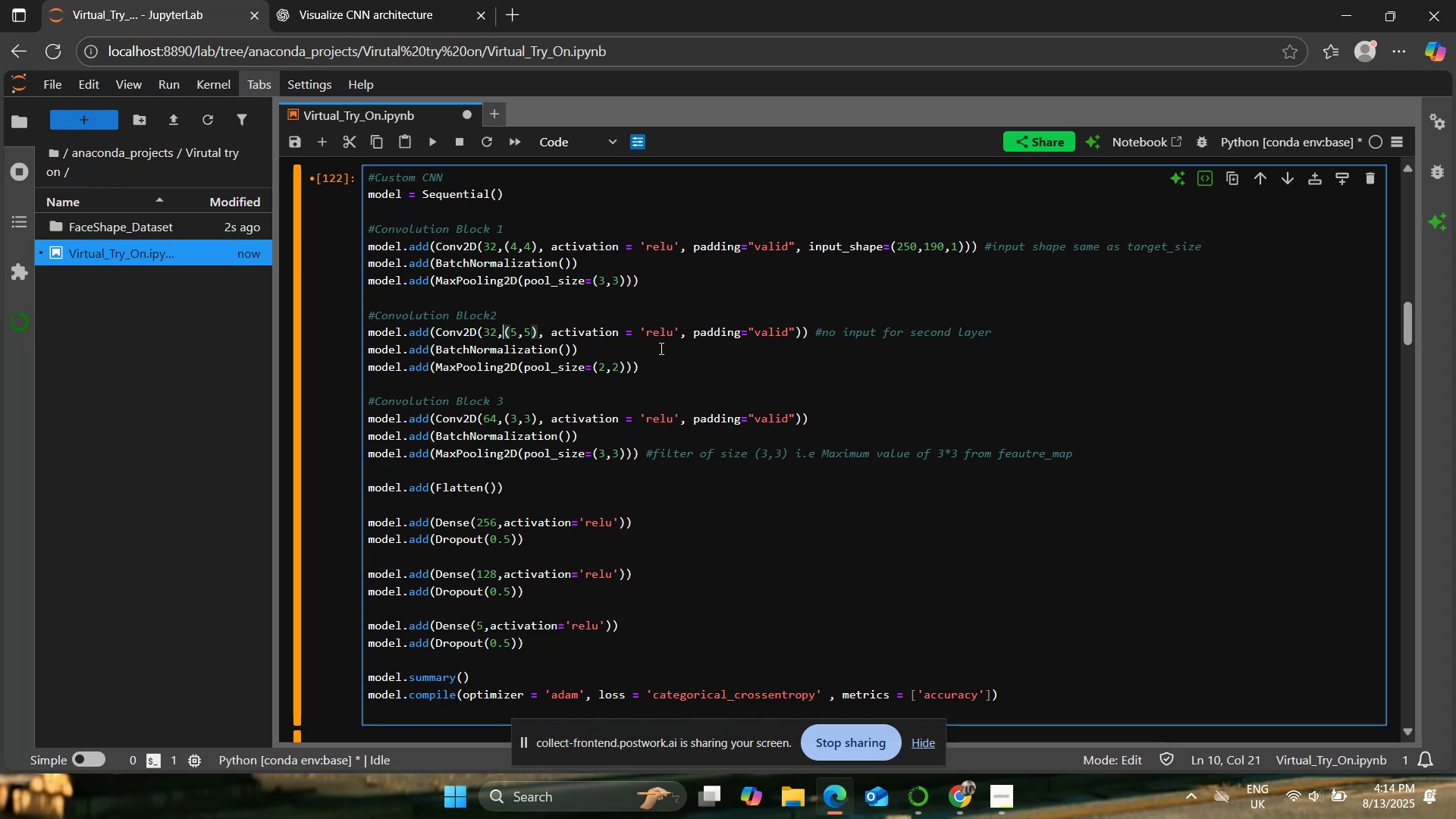 
key(ArrowLeft)
 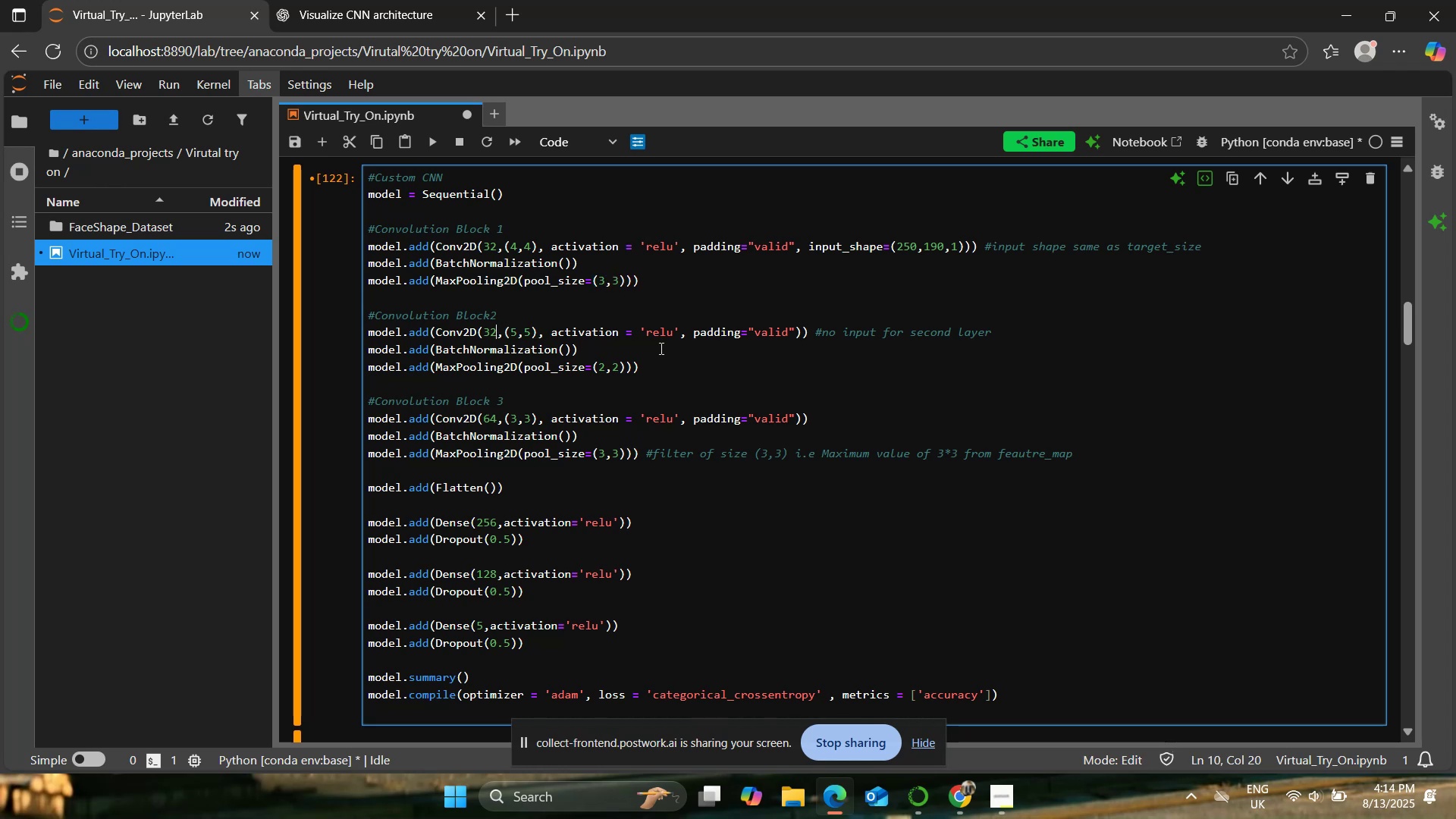 
key(Backspace)
key(Backspace)
type(64)
 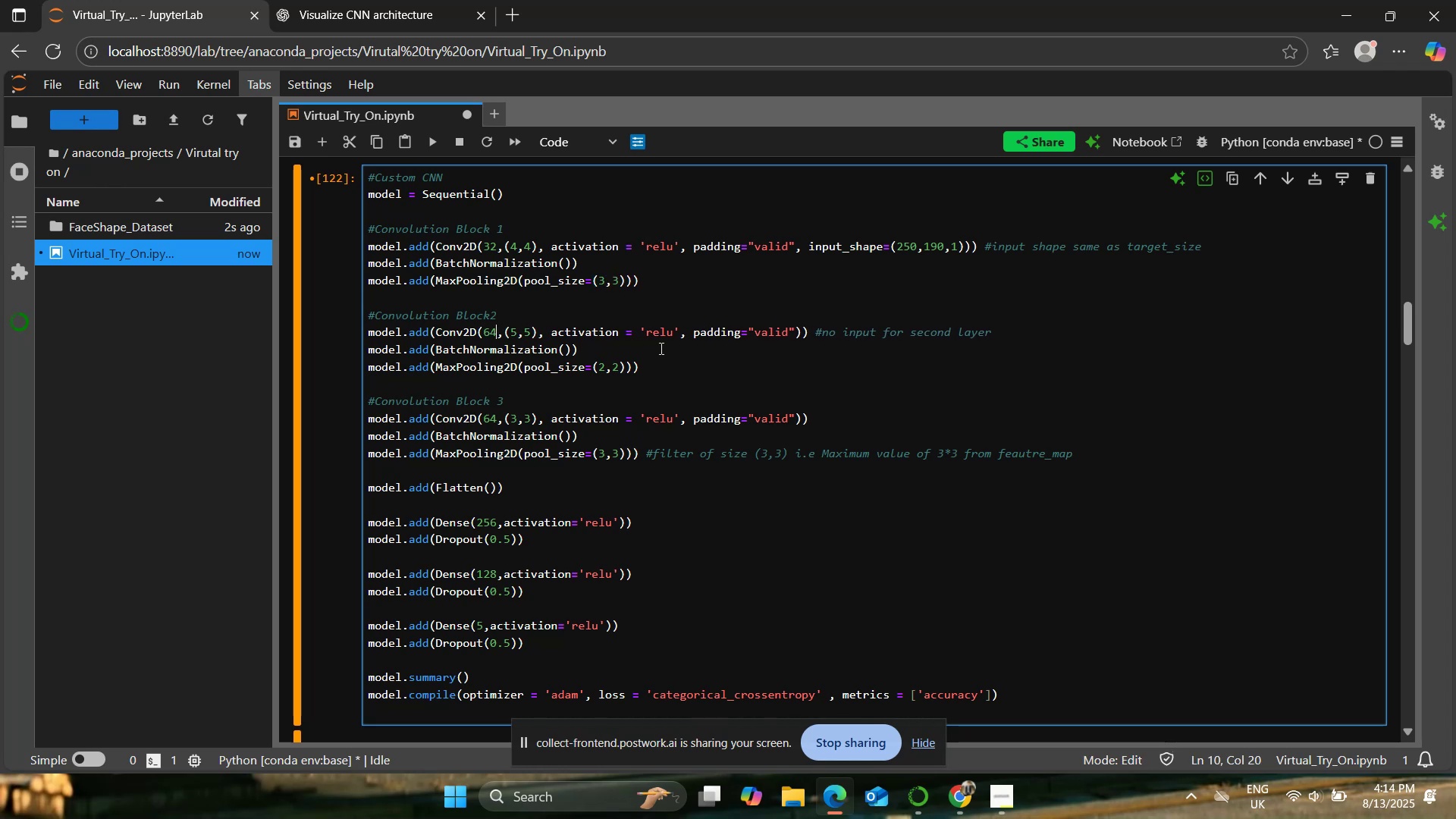 
hold_key(key=ArrowRight, duration=1.04)
 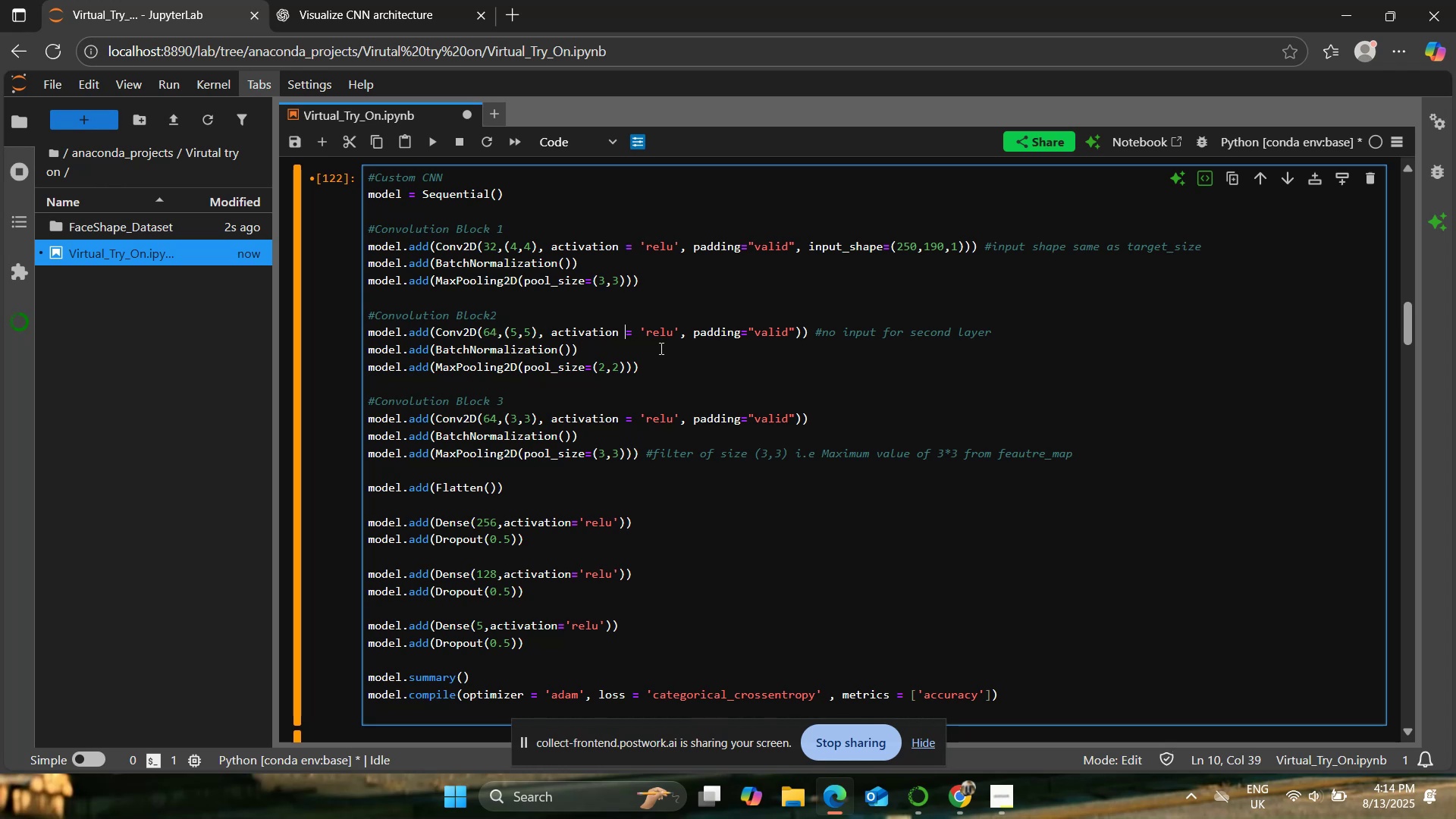 
key(ArrowDown)
 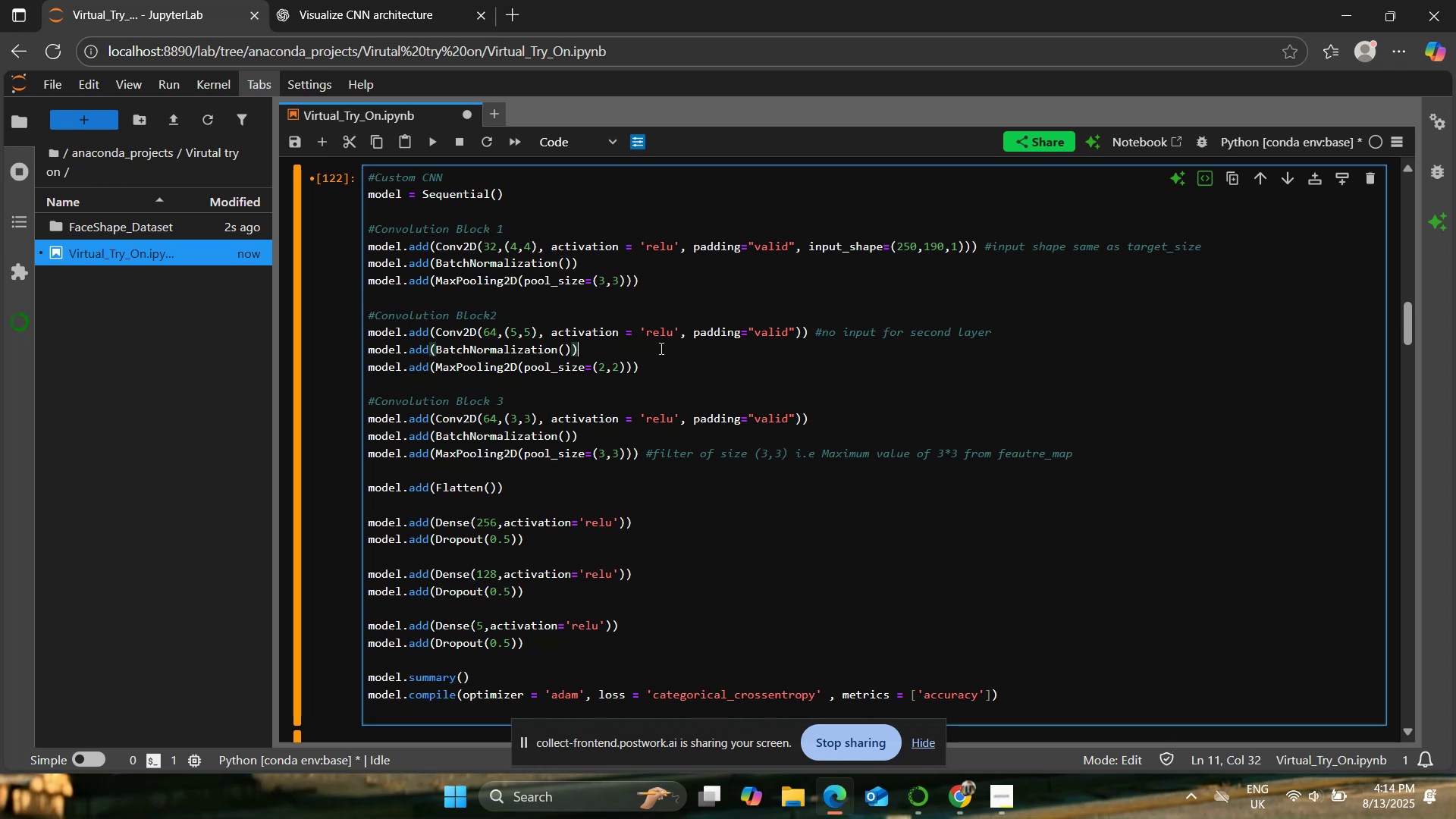 
key(ArrowDown)
 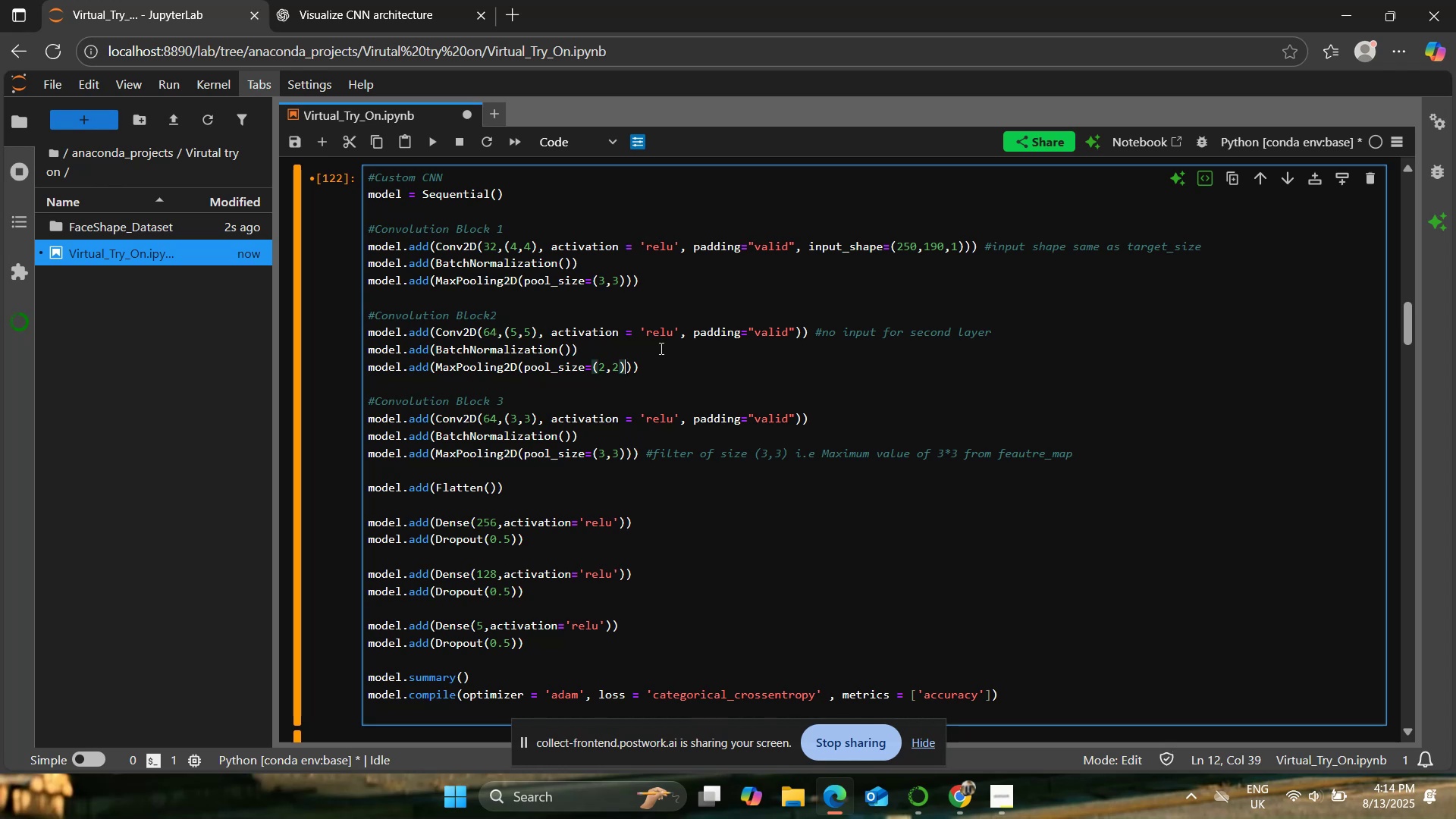 
key(ArrowLeft)
 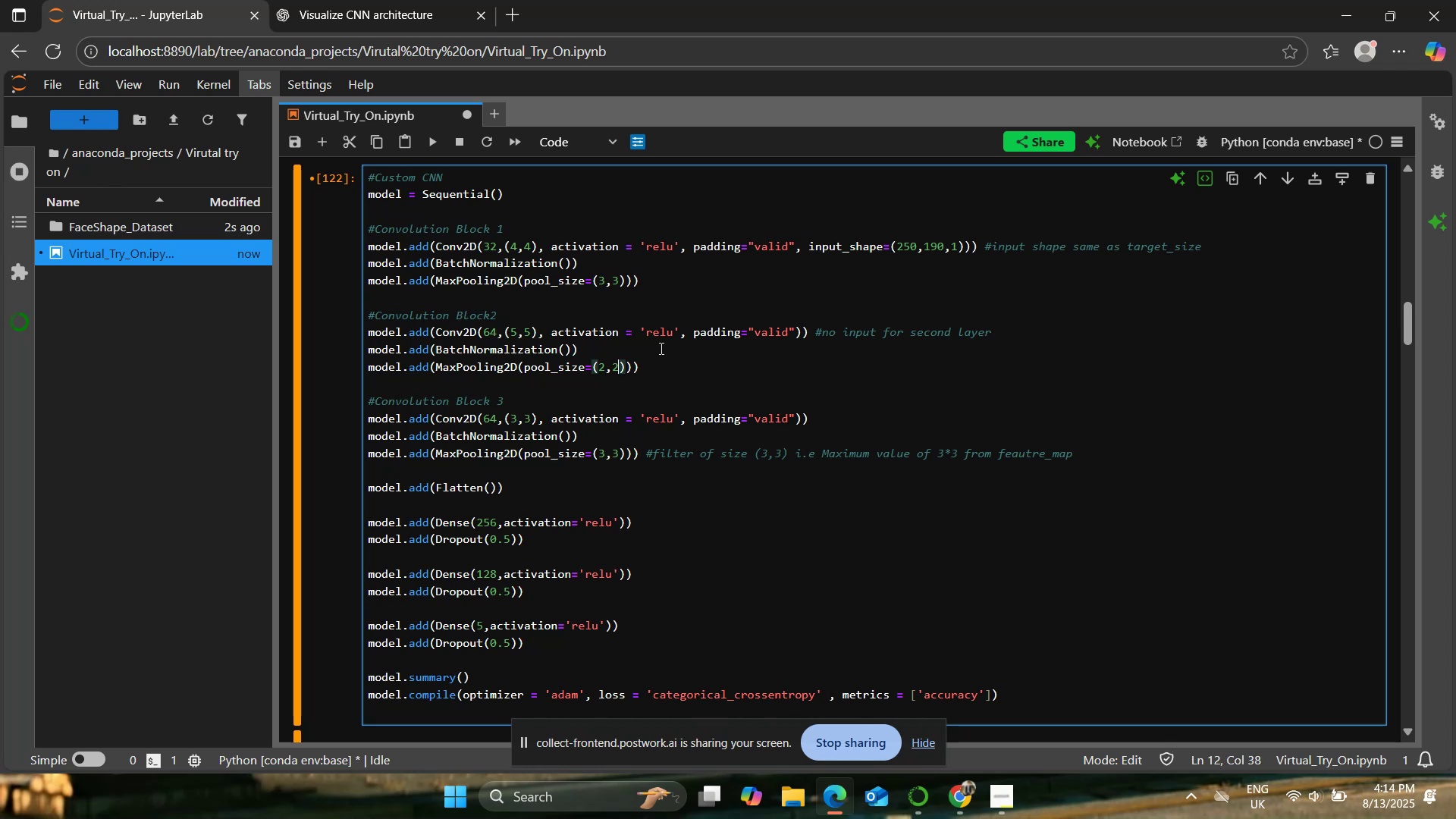 
key(ArrowLeft)
 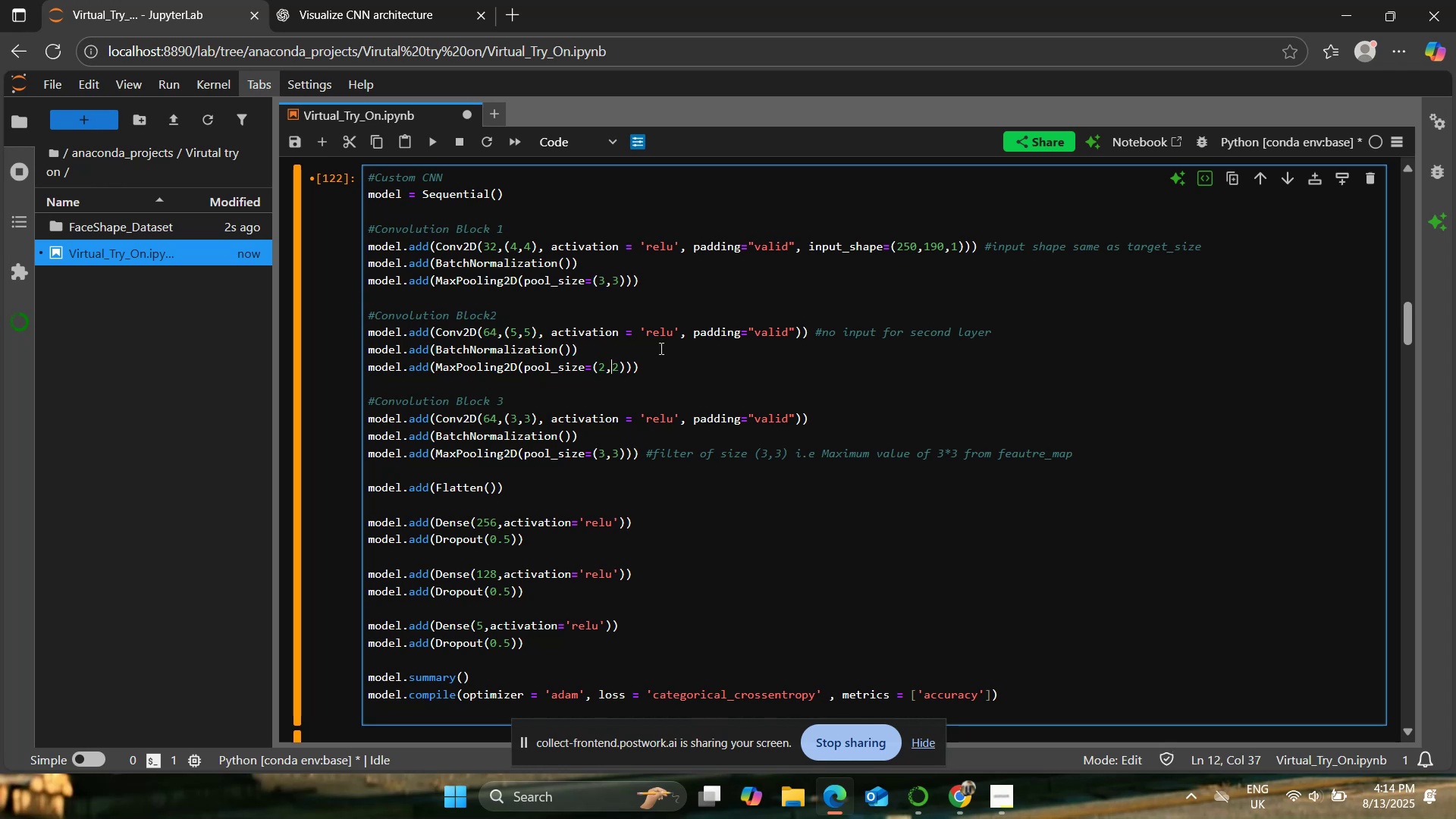 
key(ArrowLeft)
 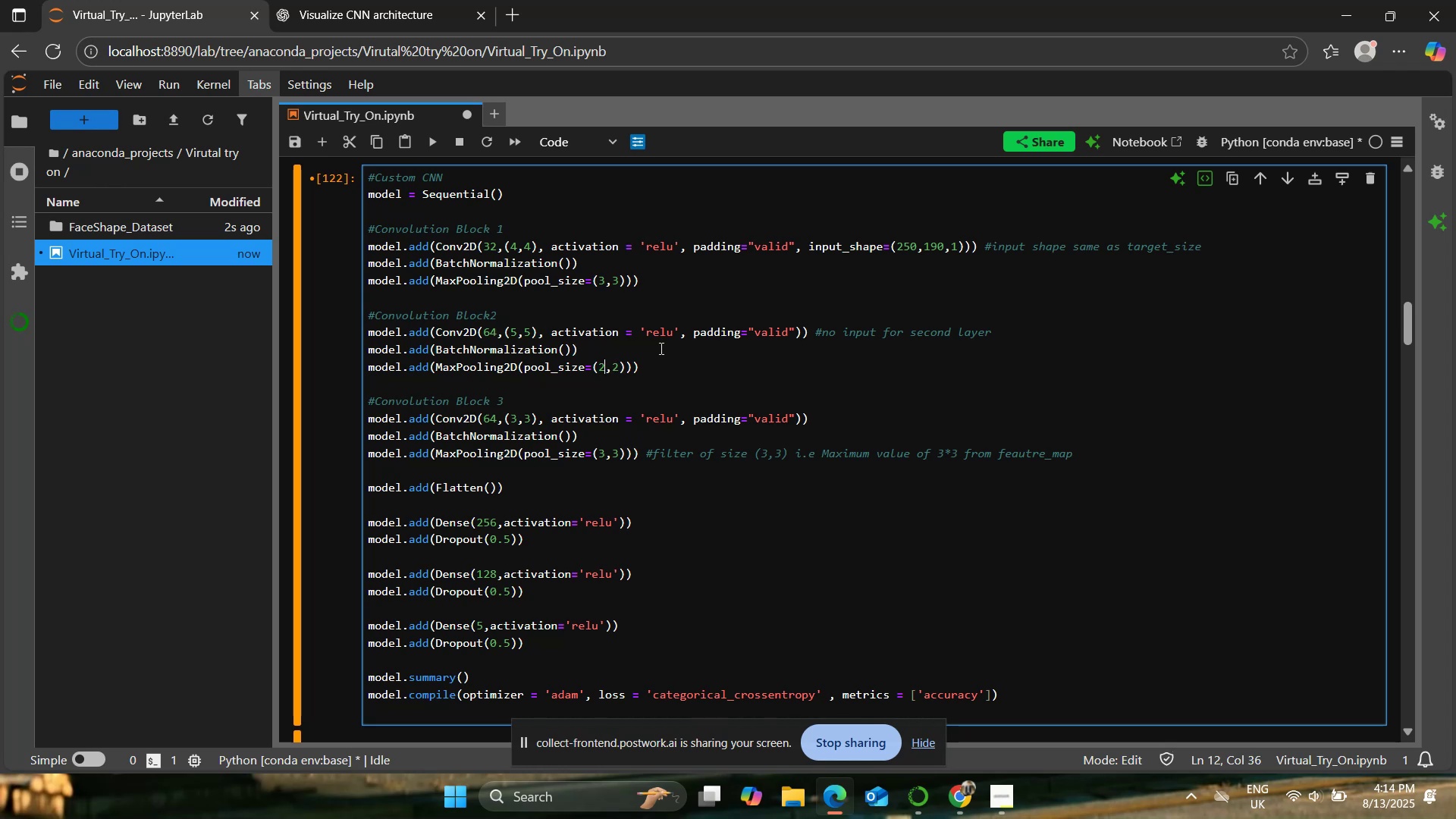 
key(Backspace)
 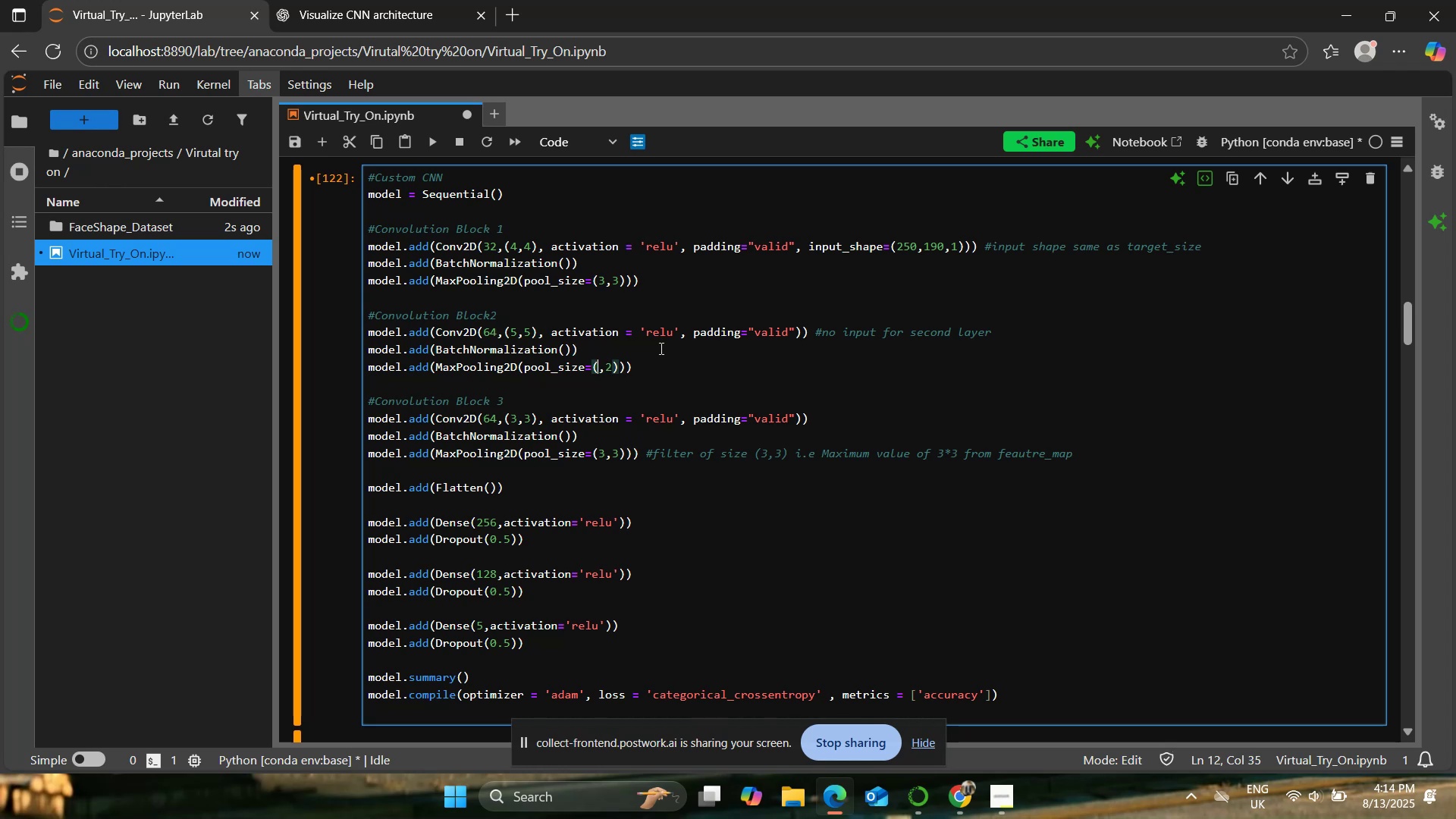 
key(3)
 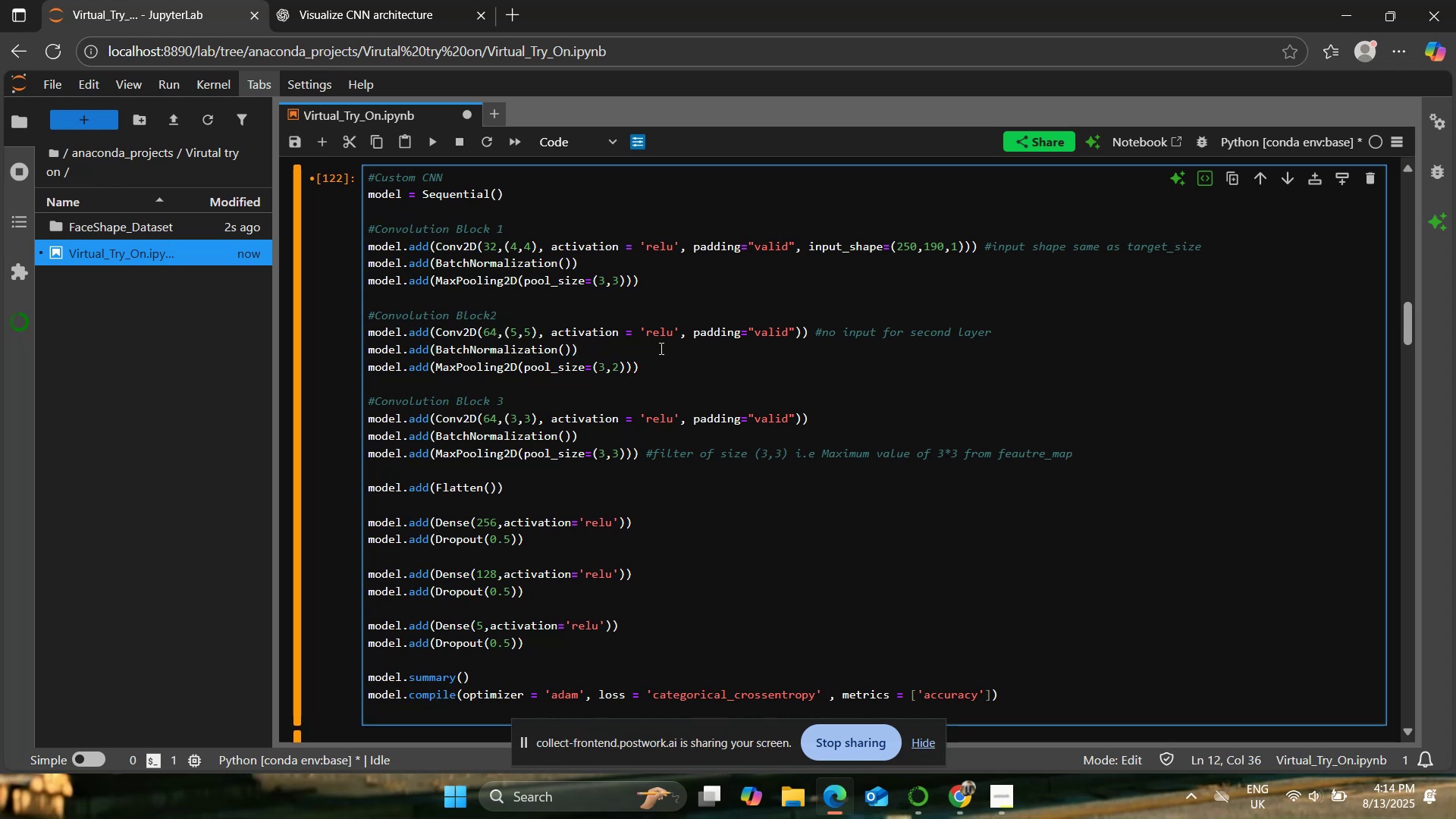 
key(ArrowRight)
 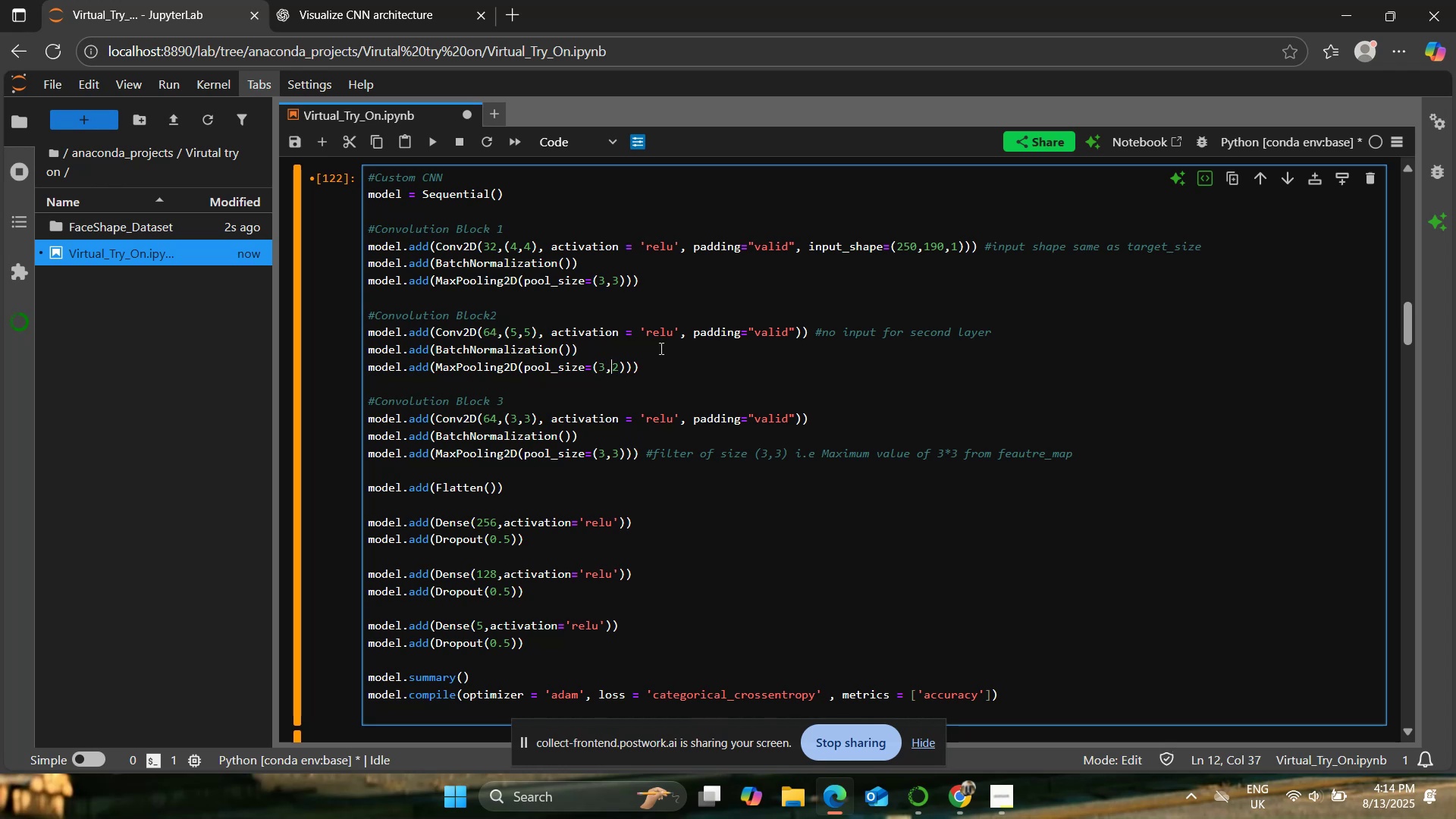 
key(ArrowRight)
 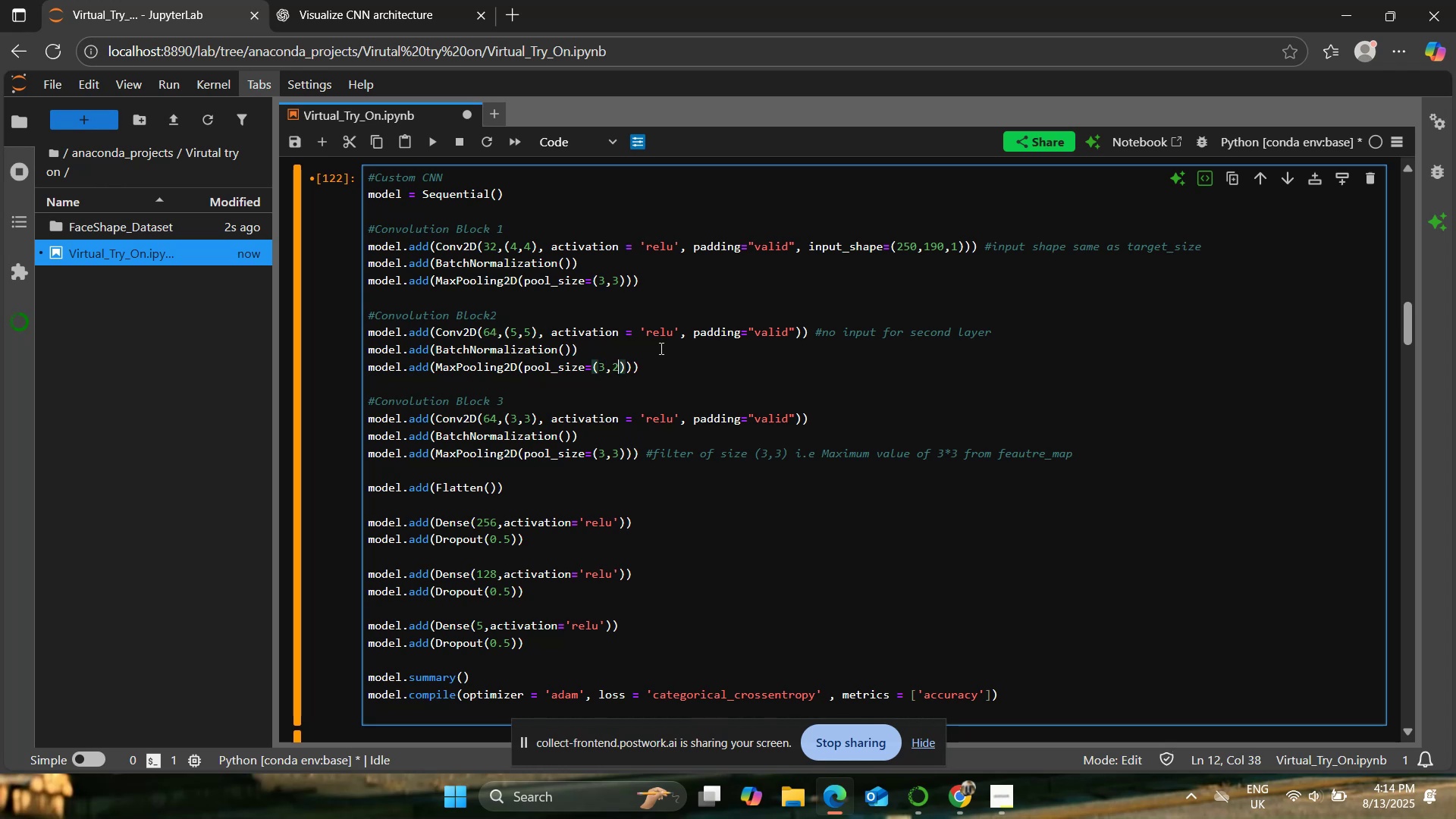 
key(Backspace)
 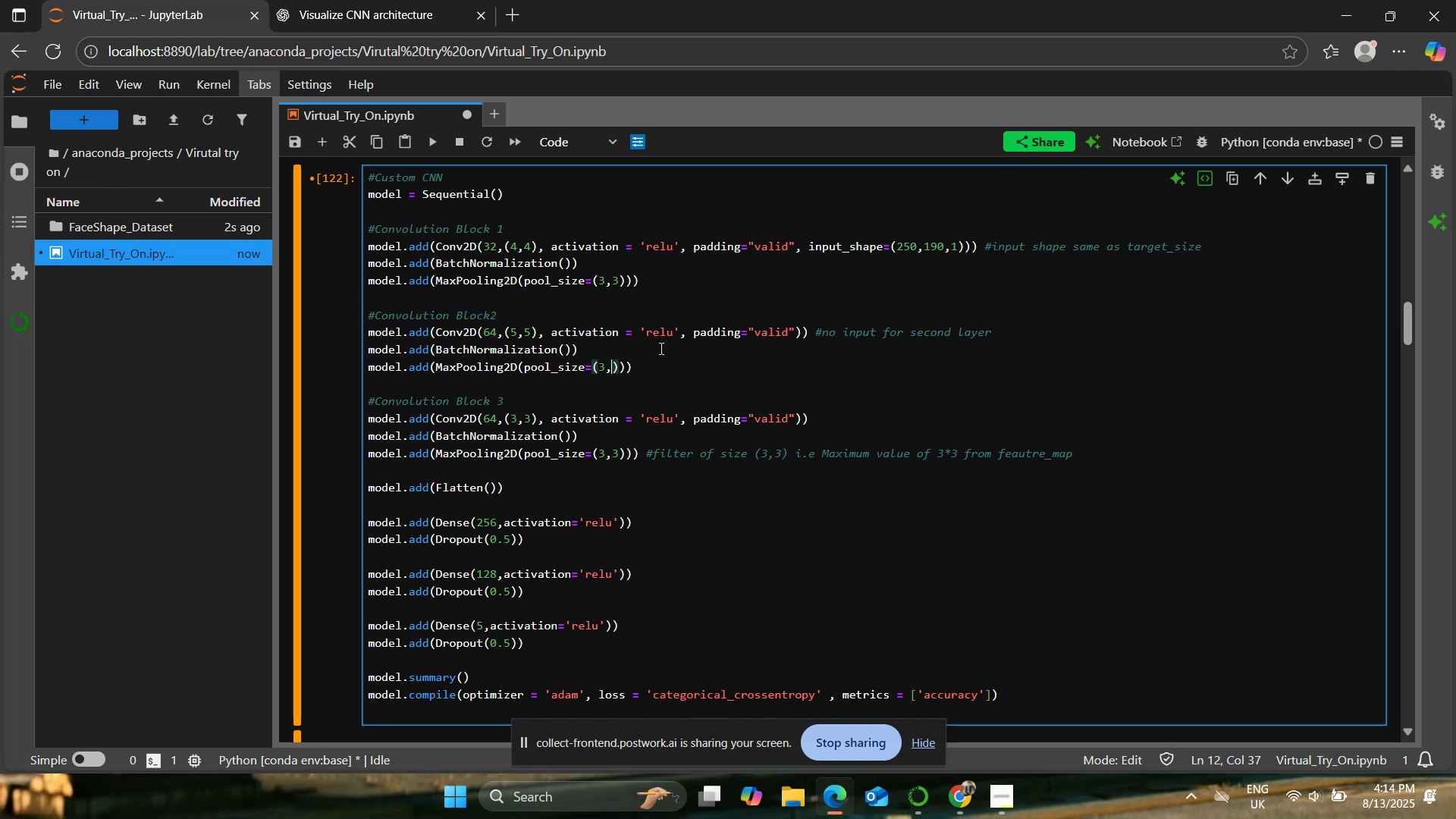 
key(3)
 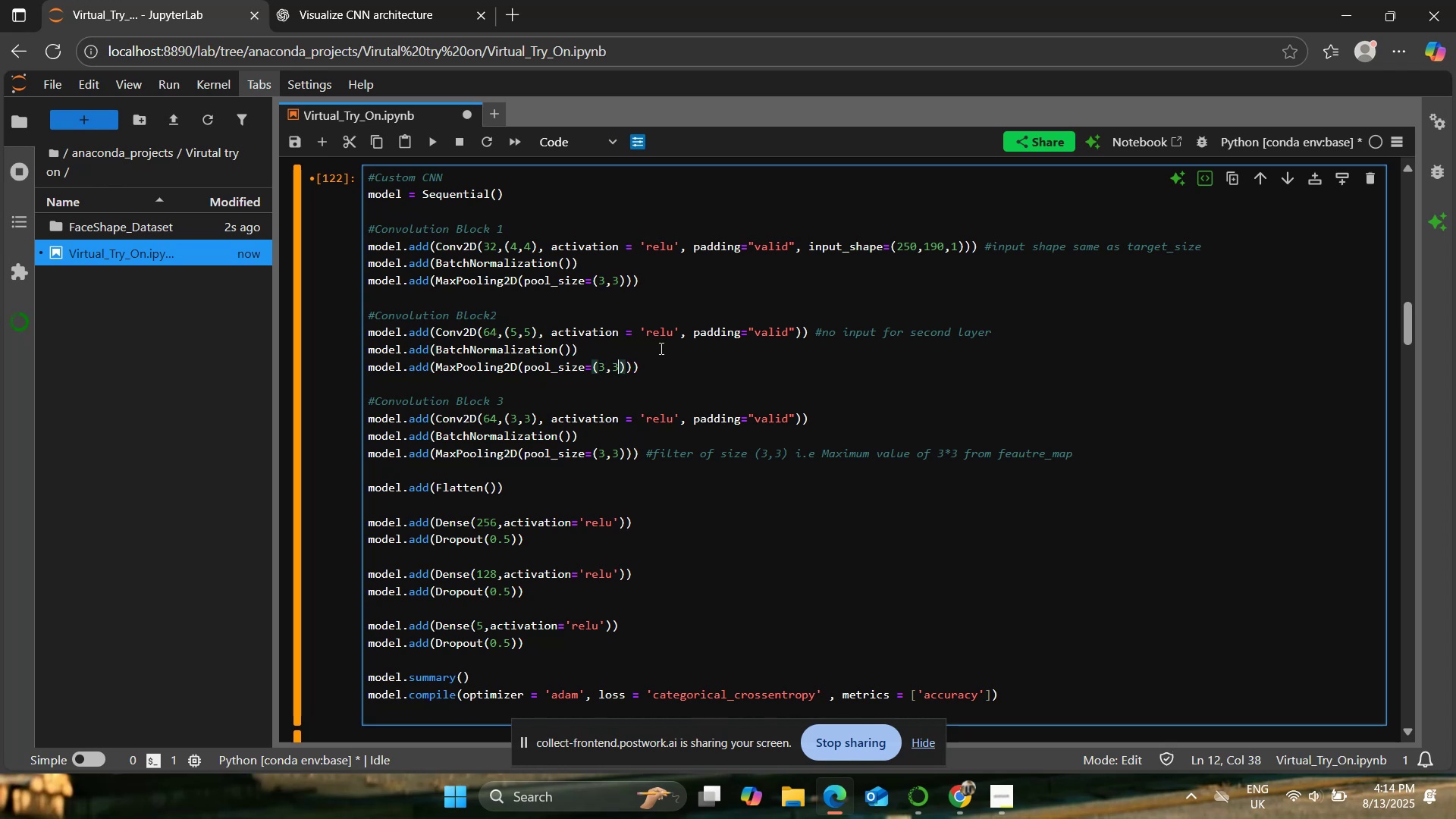 
key(ArrowDown)
 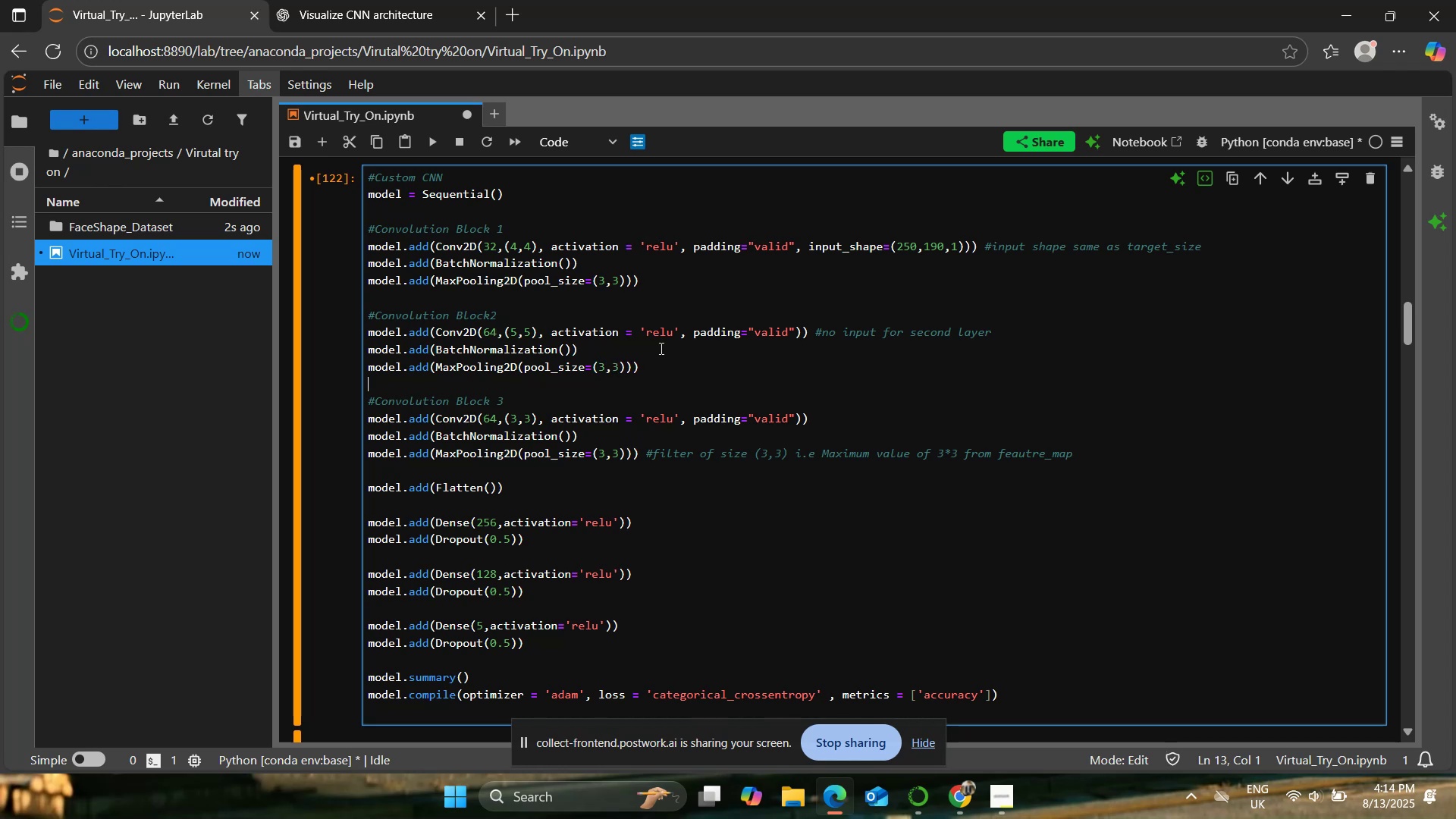 
key(ArrowDown)
 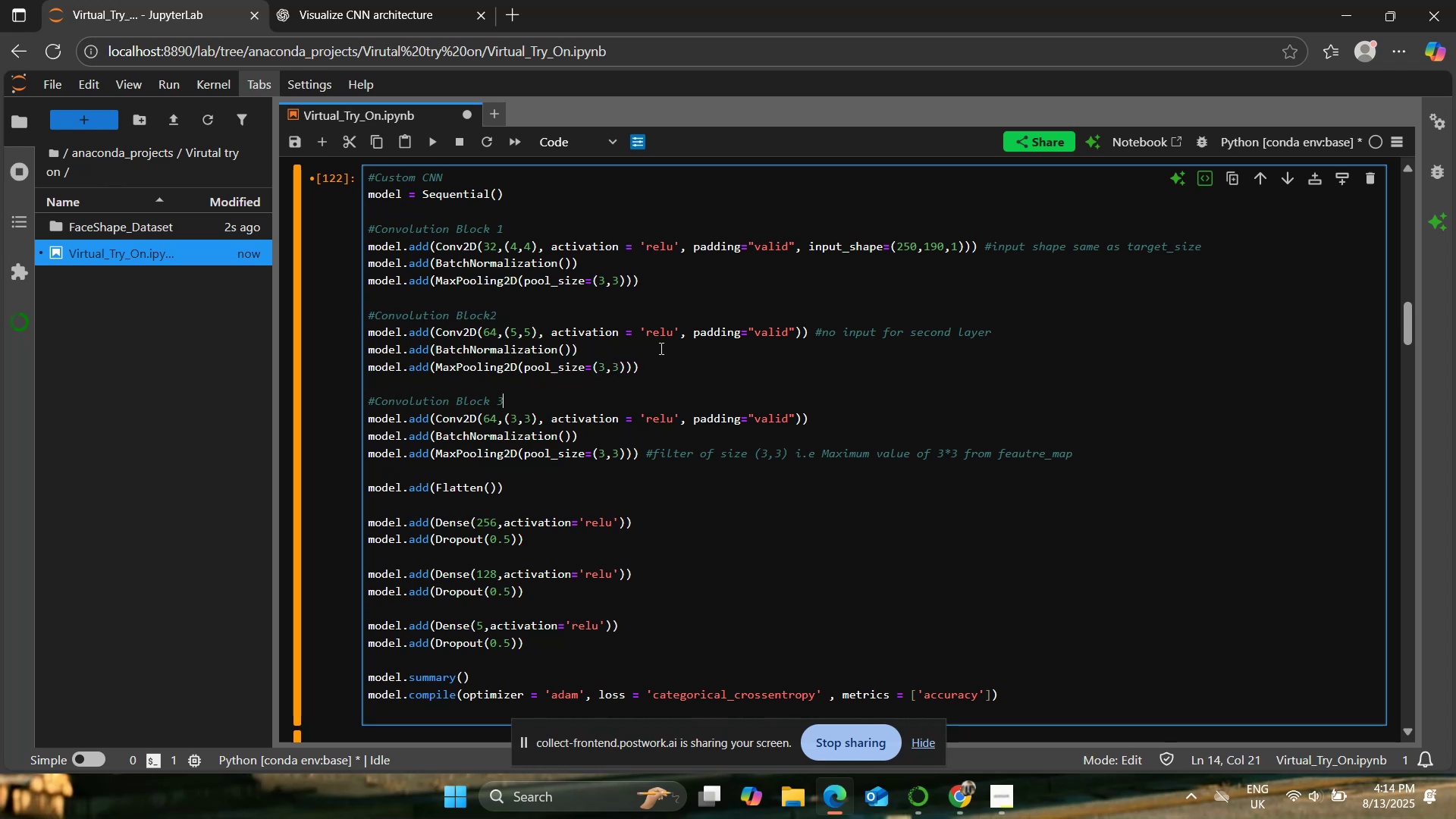 
key(ArrowDown)
 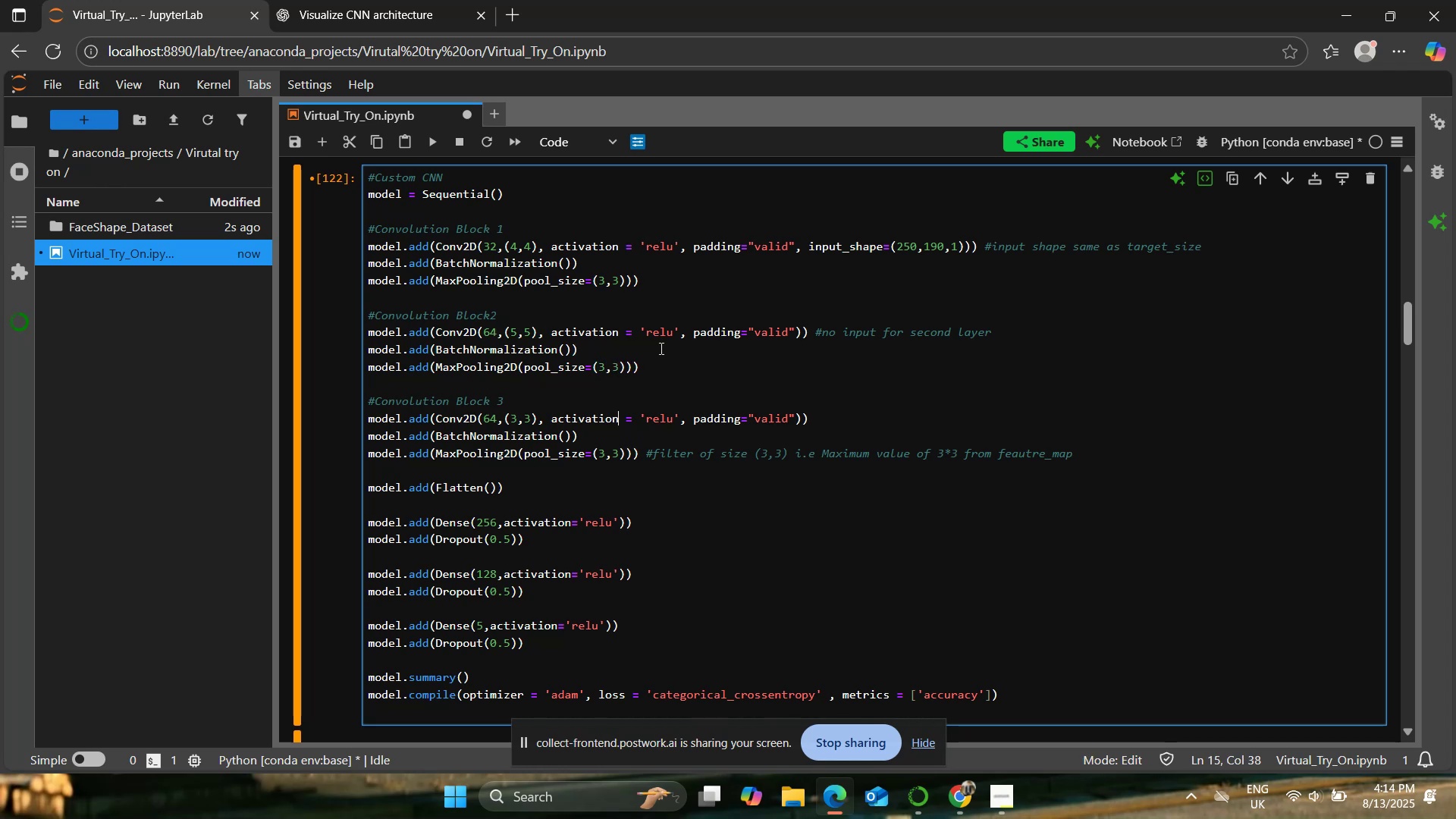 
hold_key(key=ArrowLeft, duration=0.47)
 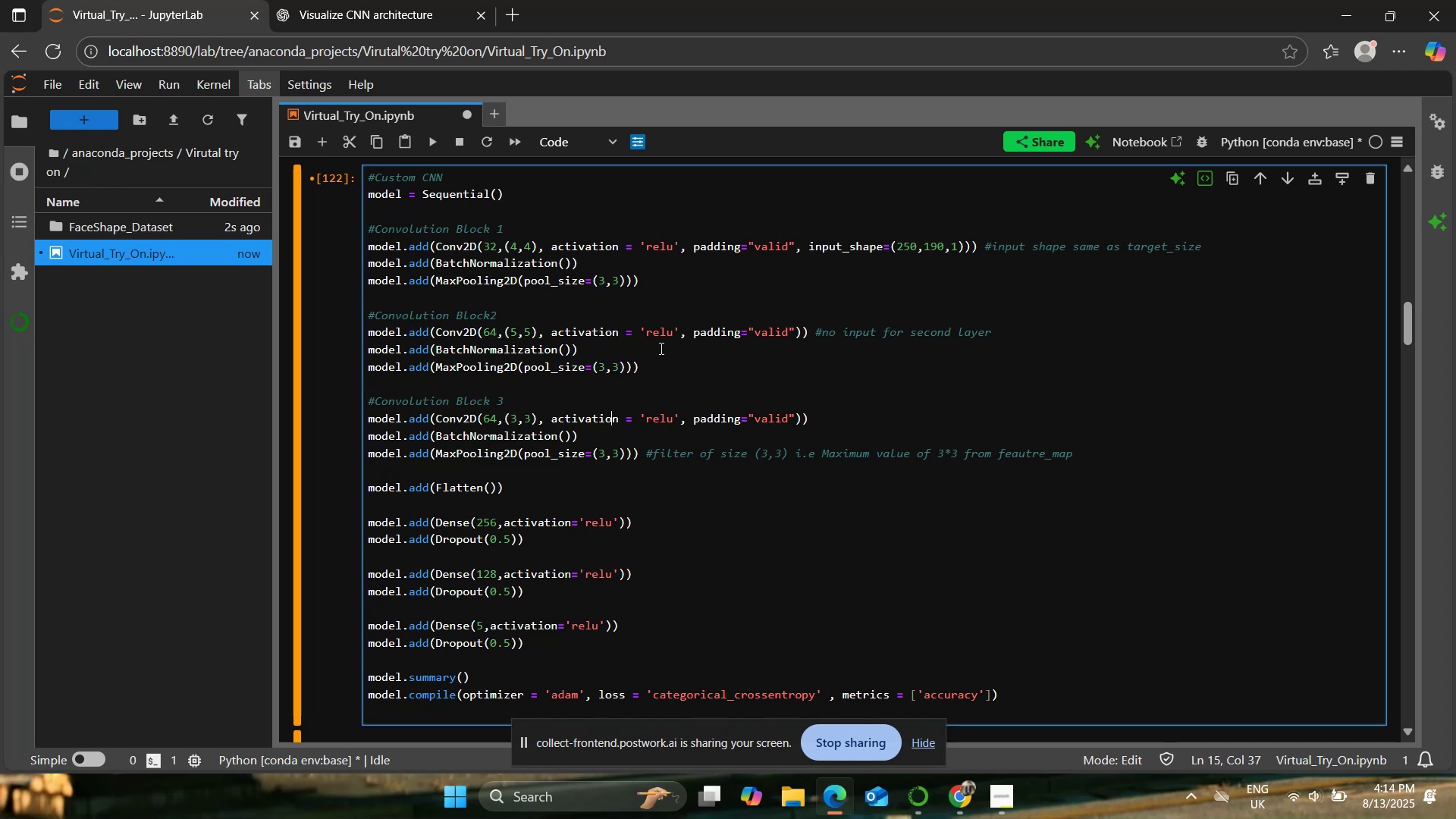 
key(ArrowLeft)
 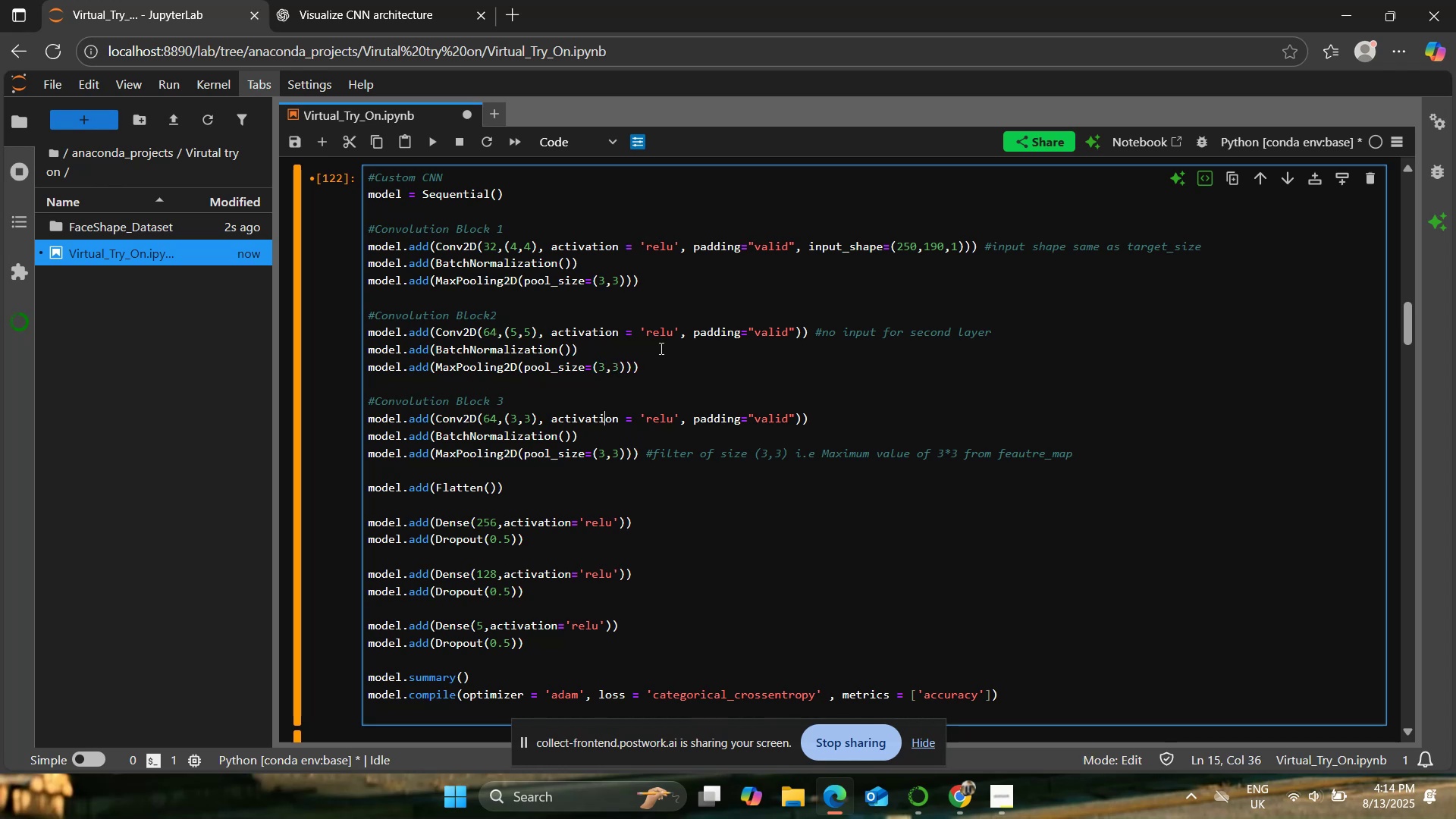 
hold_key(key=ArrowLeft, duration=0.77)
 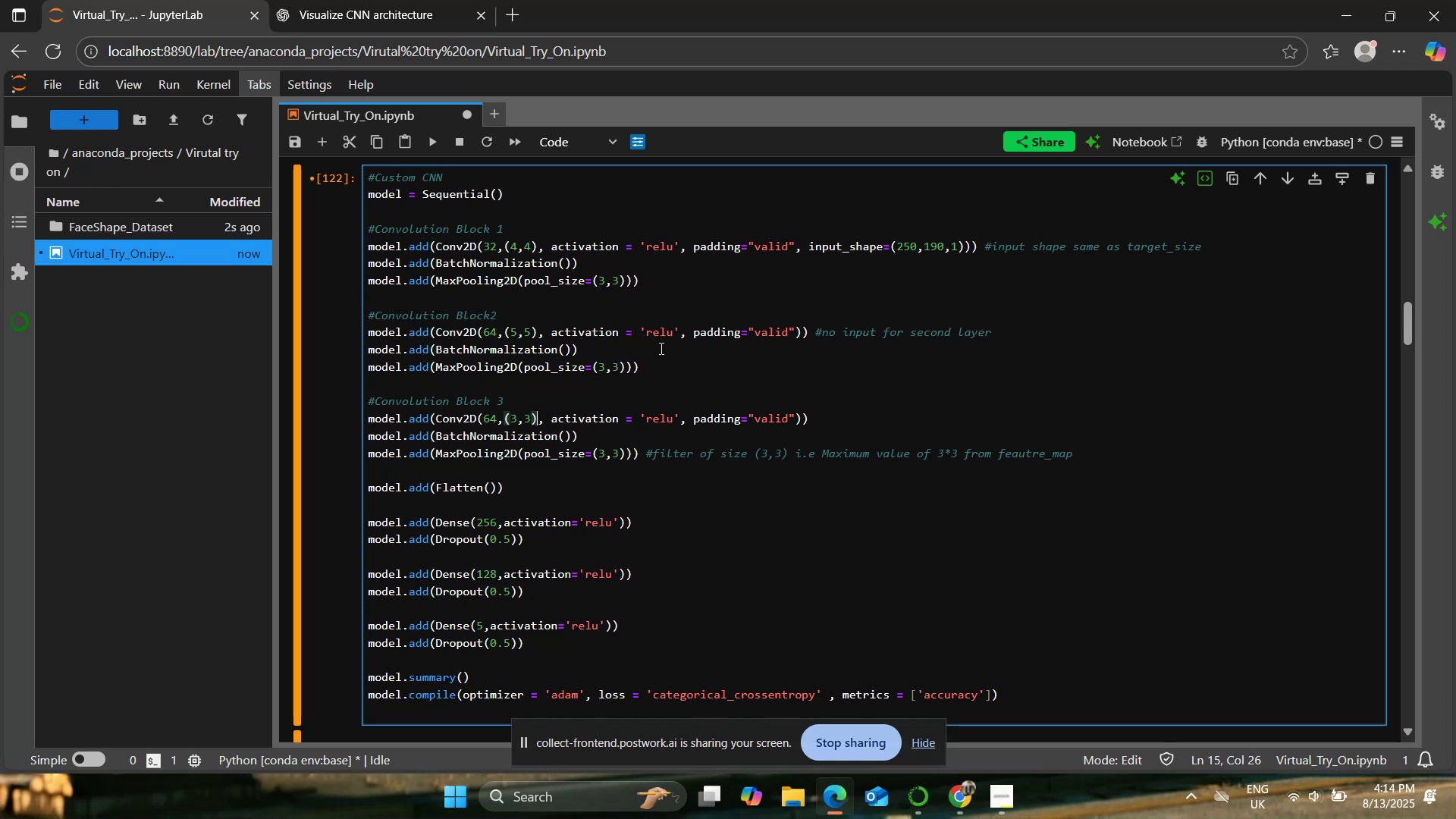 
key(ArrowLeft)
 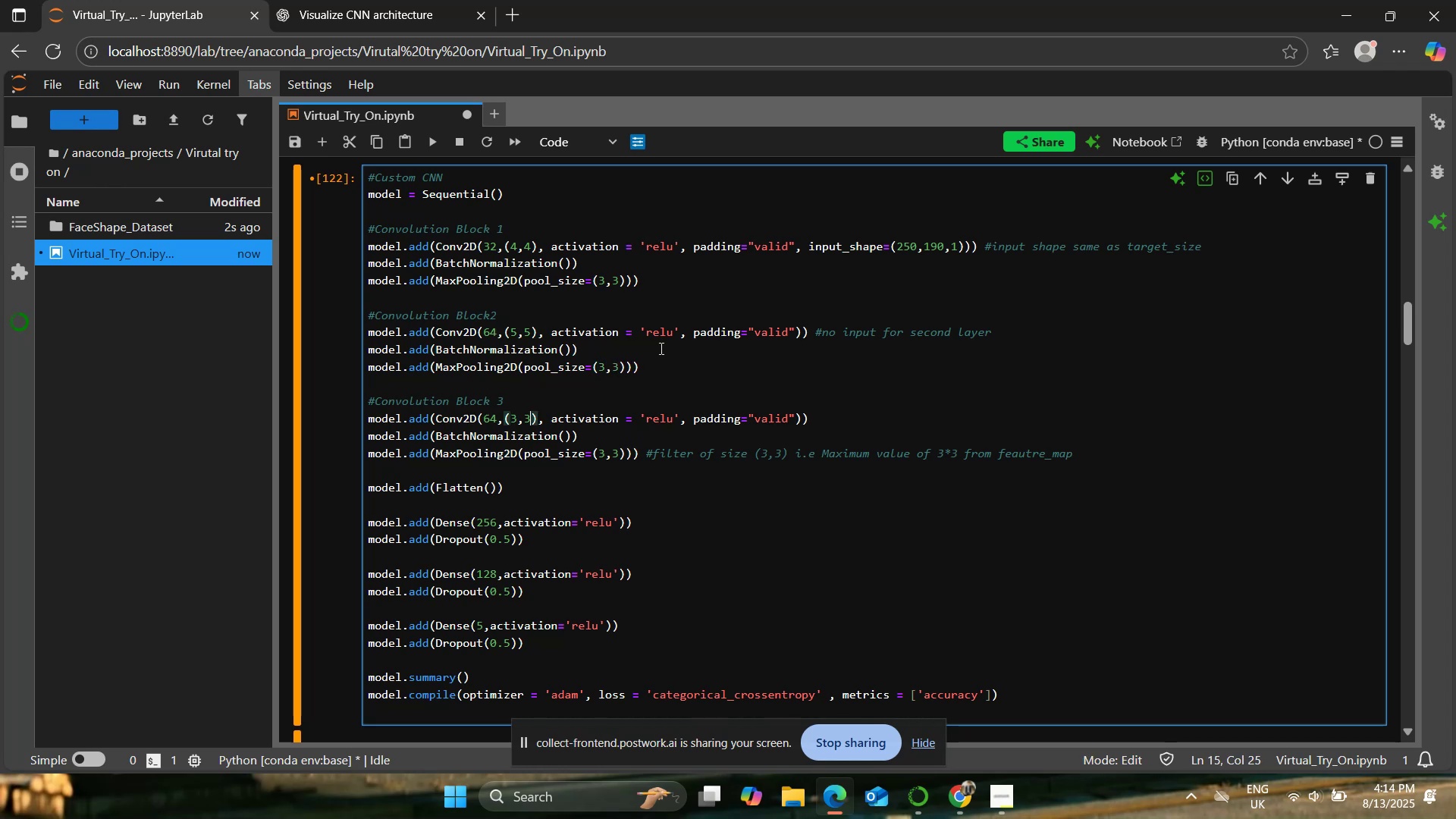 
key(ArrowLeft)
 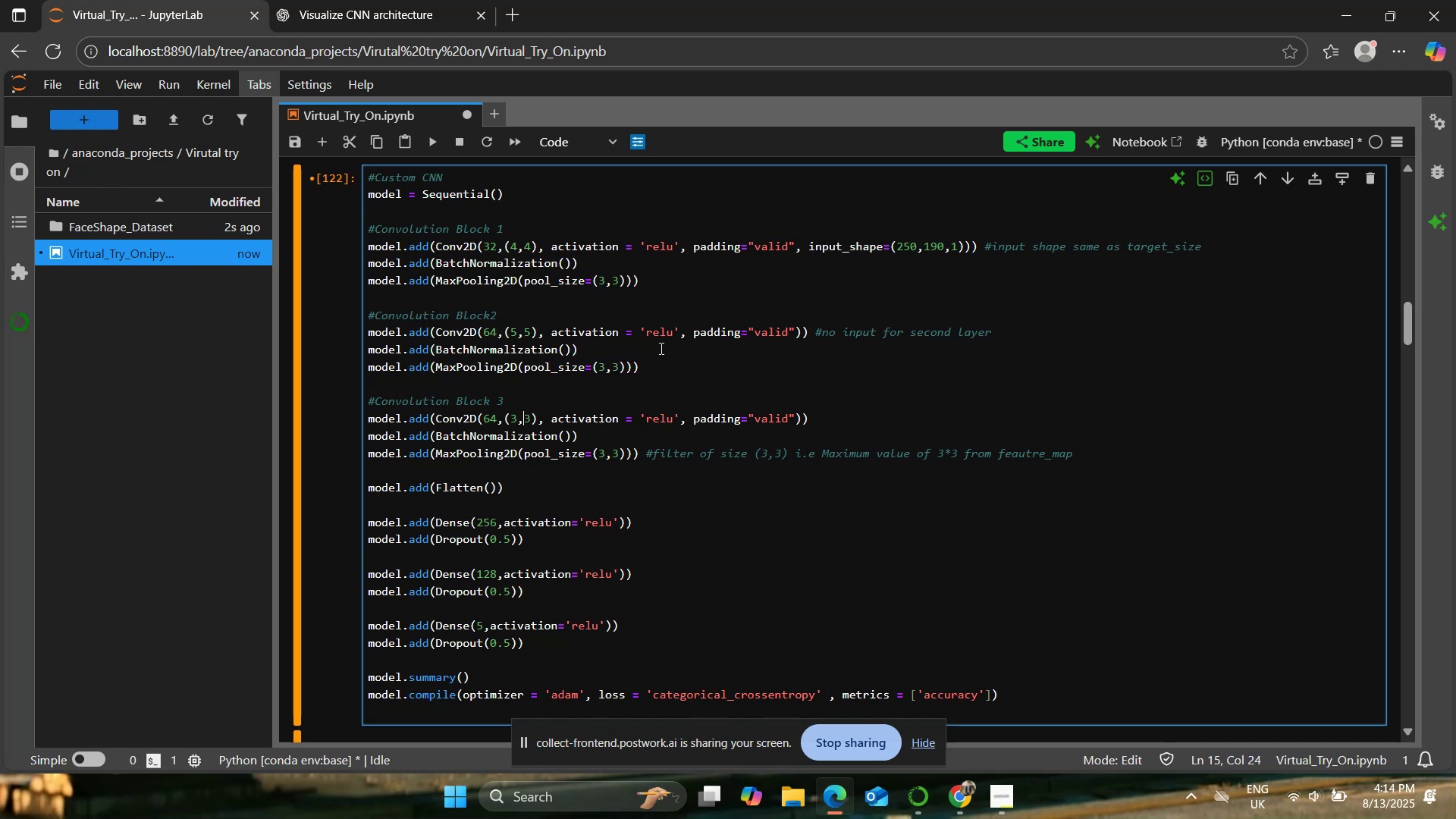 
key(ArrowLeft)
 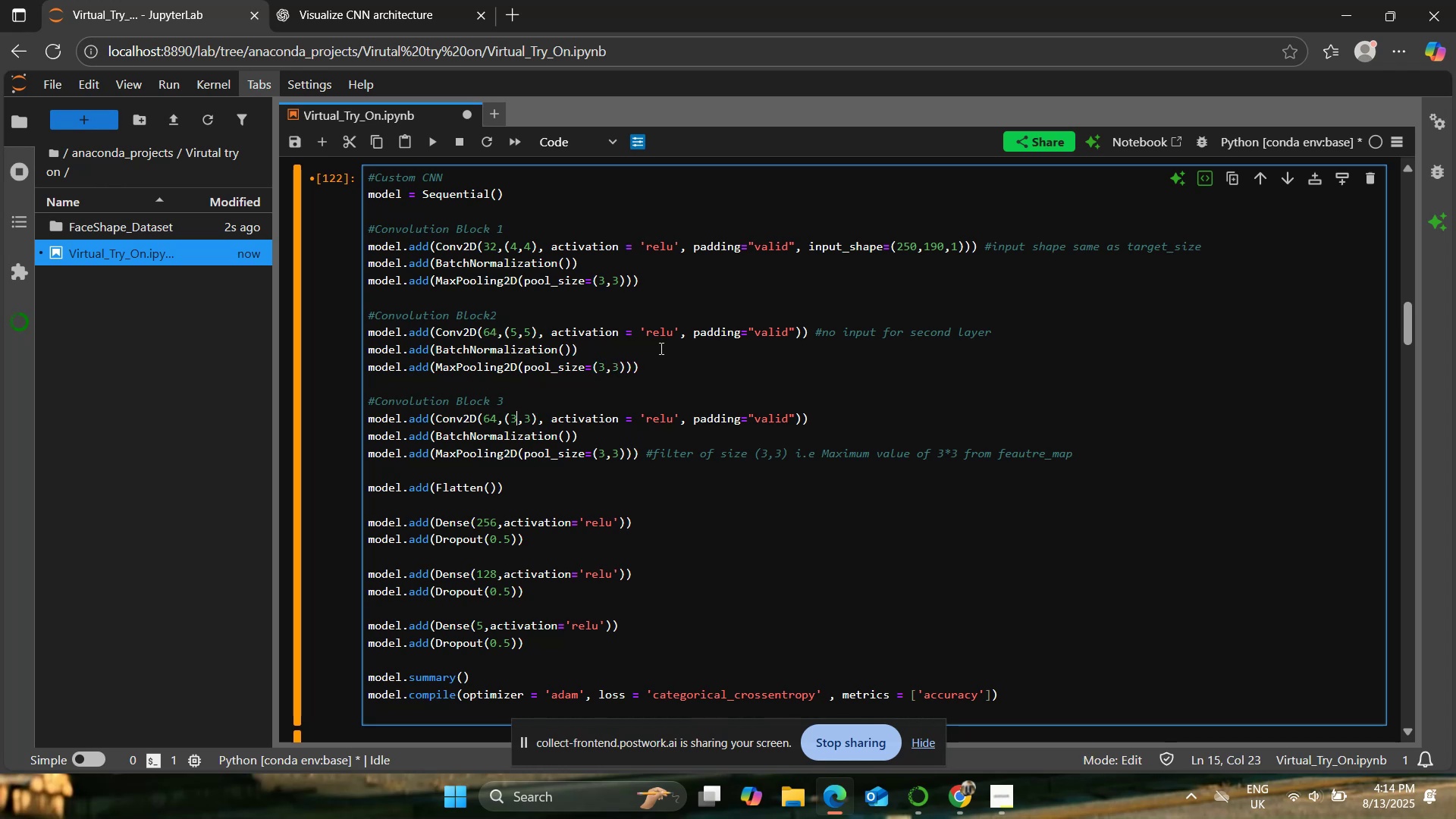 
key(Backspace)
 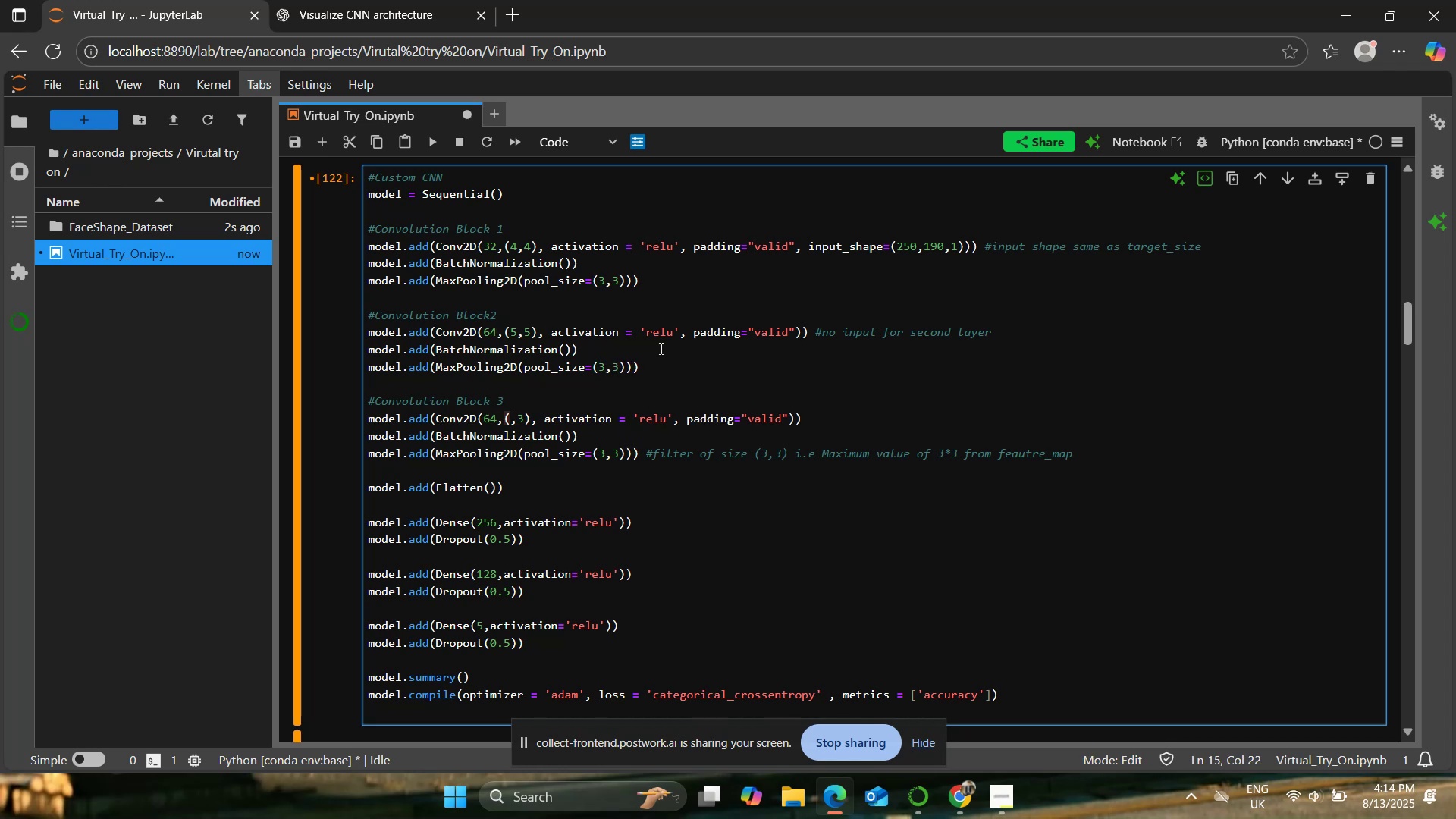 
key(4)
 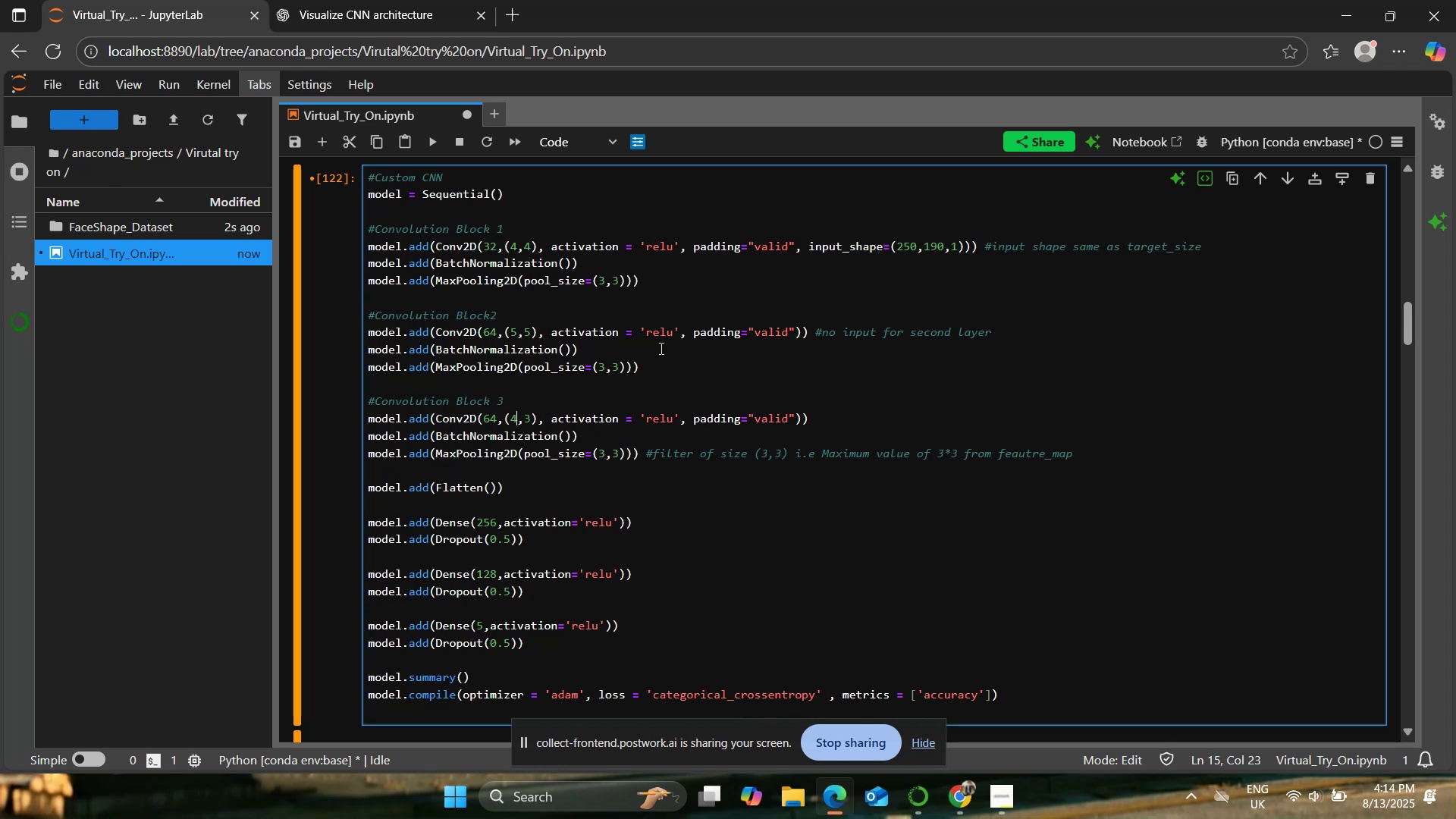 
key(ArrowRight)
 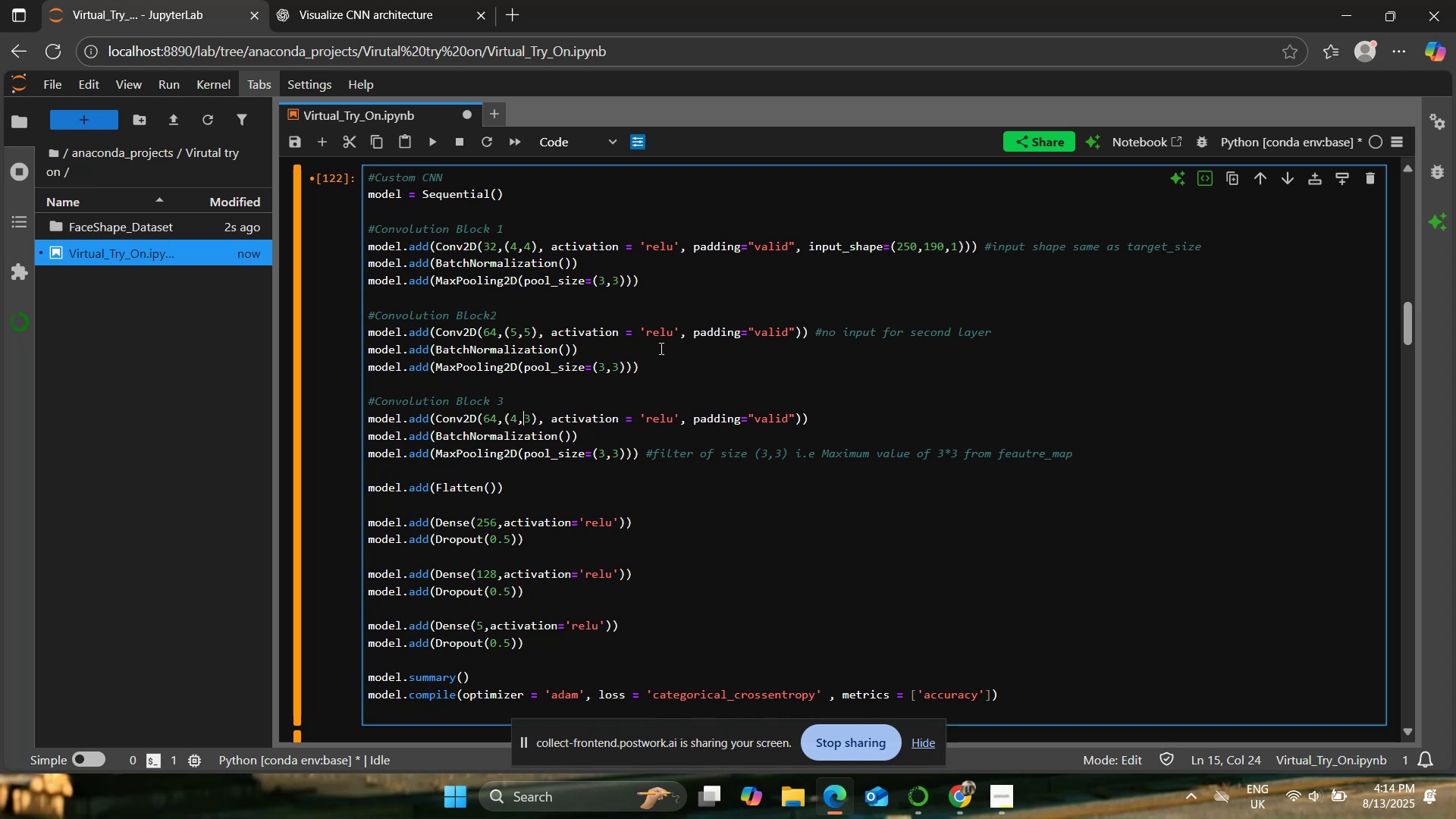 
key(ArrowRight)
 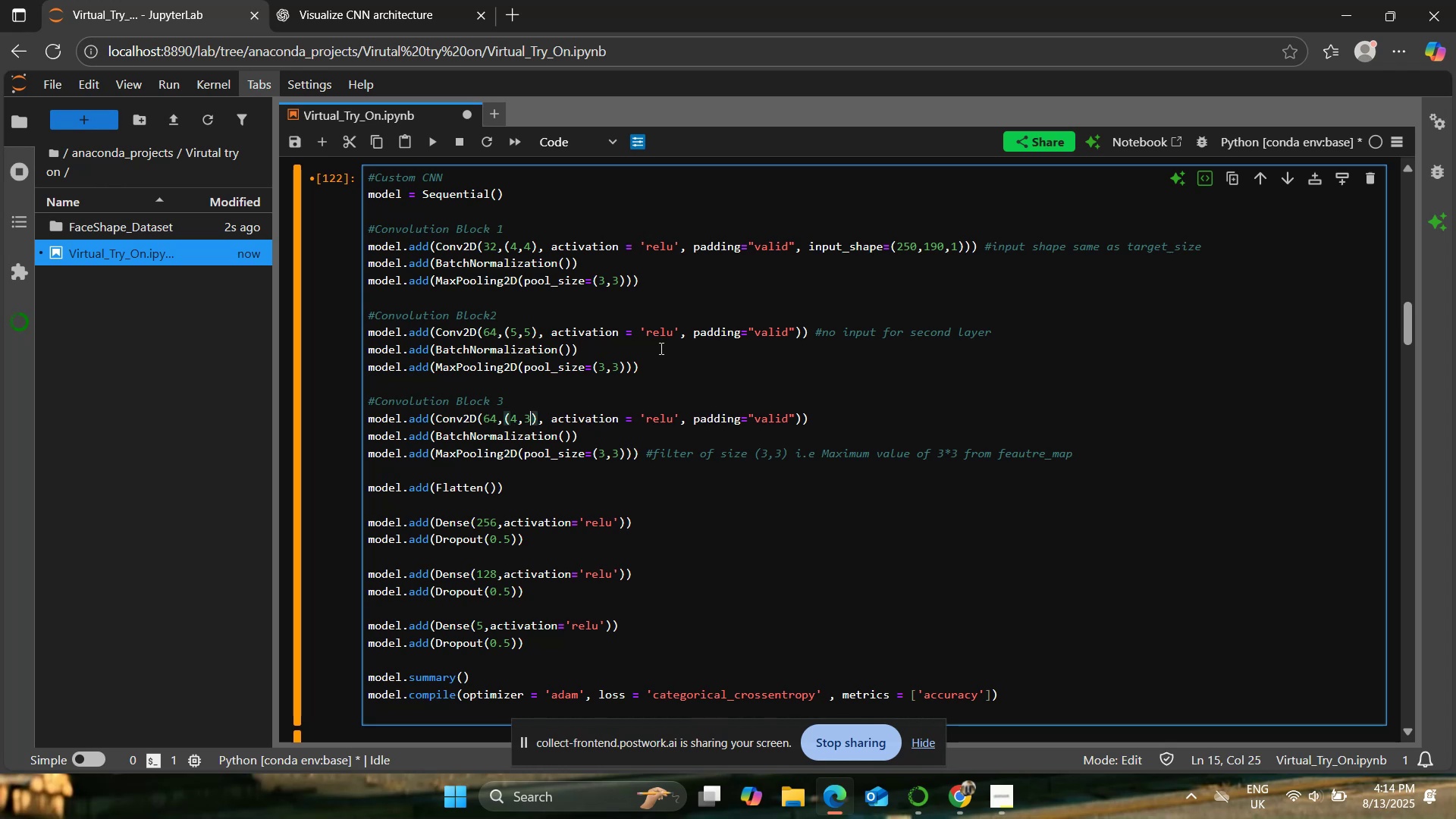 
key(Backspace)
 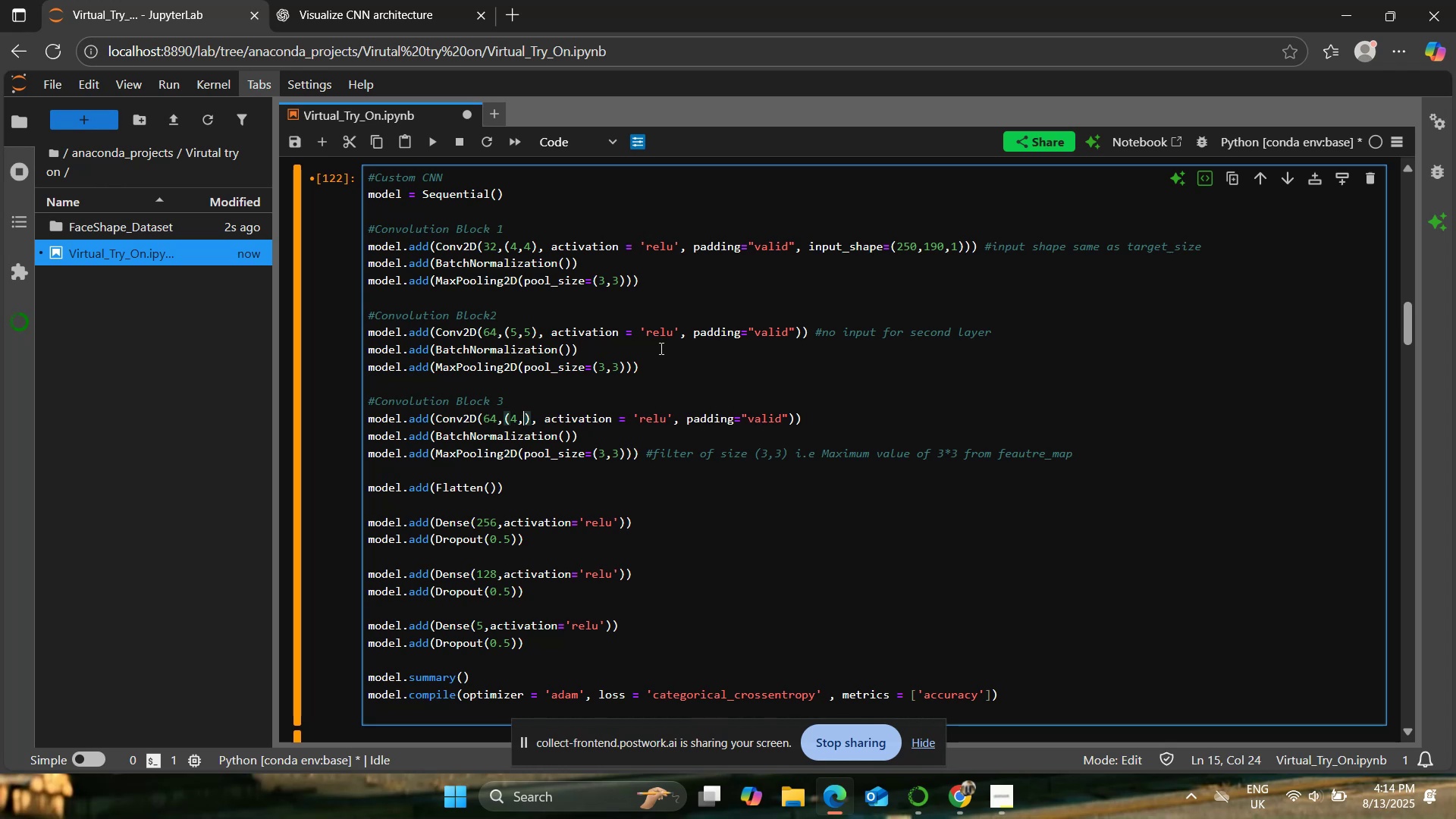 
key(4)
 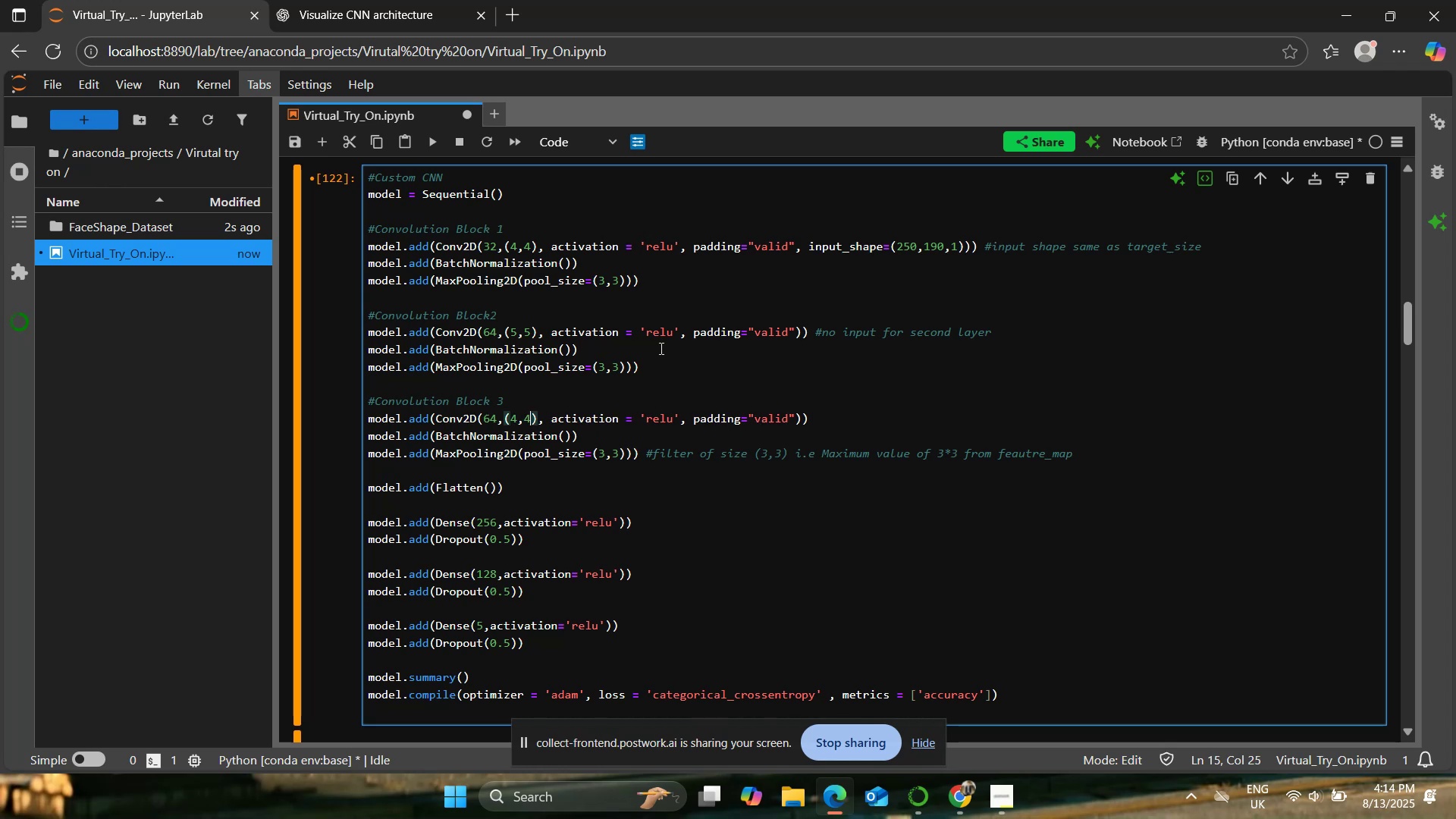 
hold_key(key=ArrowRight, duration=0.7)
 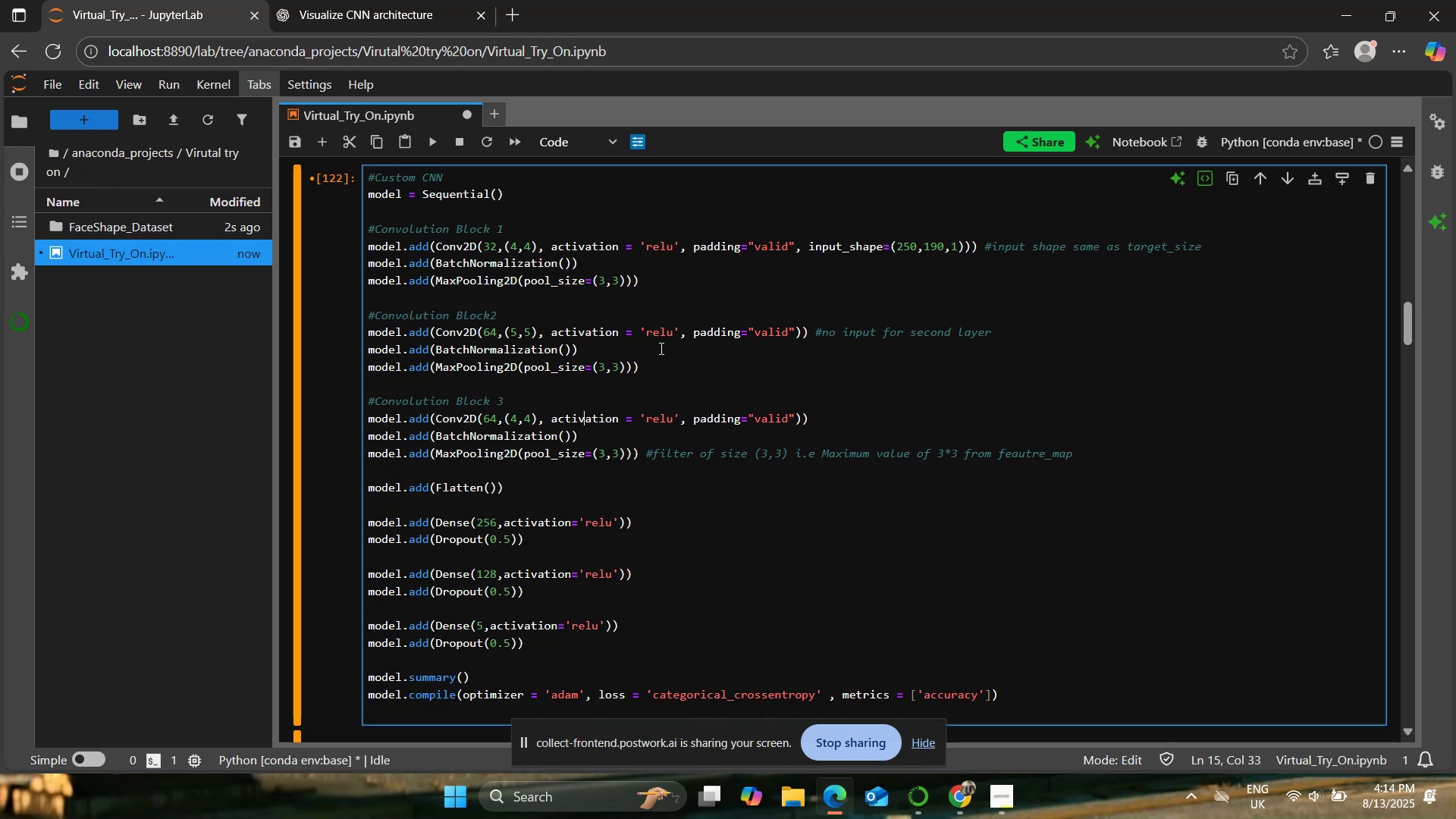 
key(ArrowDown)
 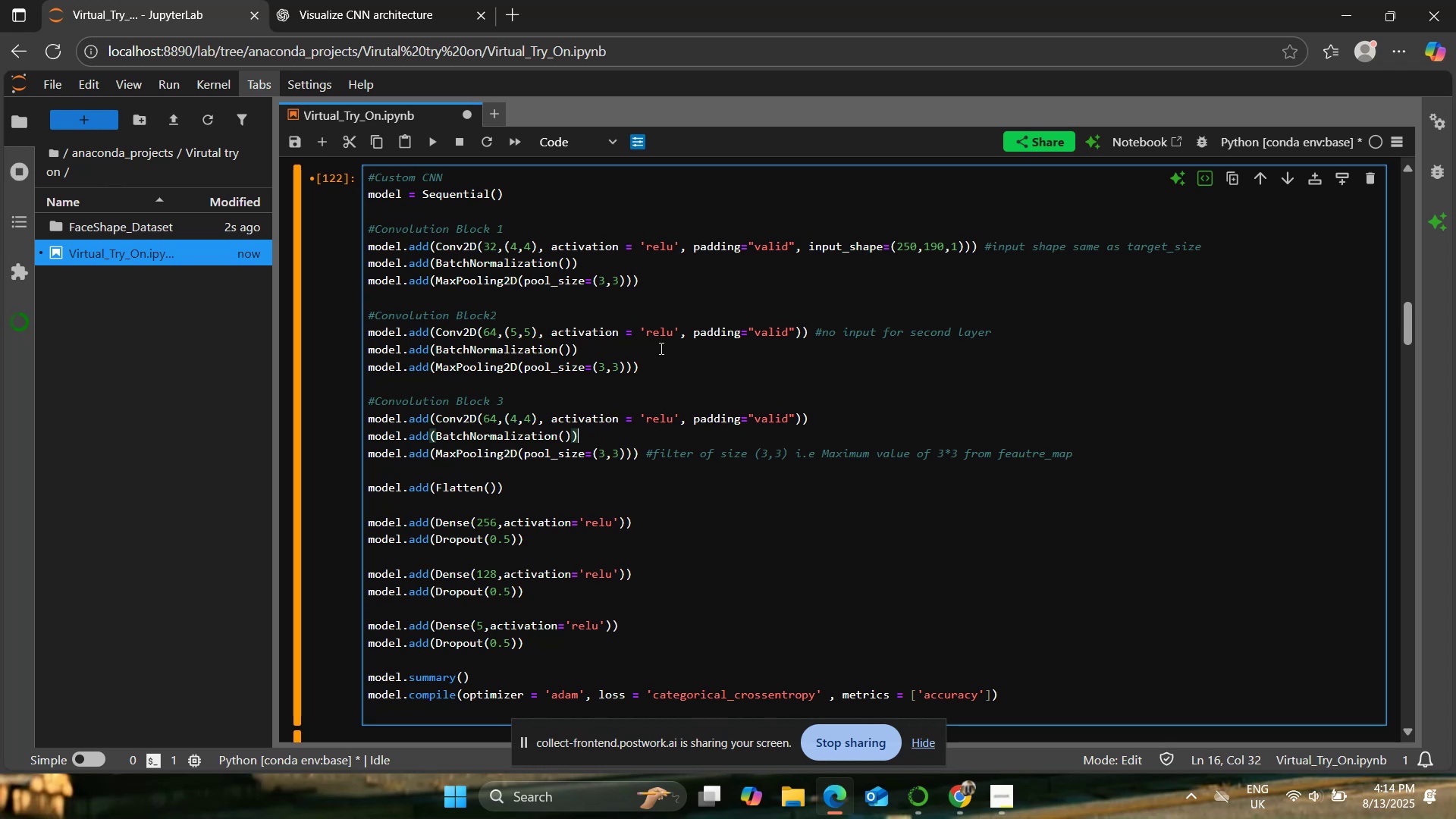 
key(ArrowDown)
 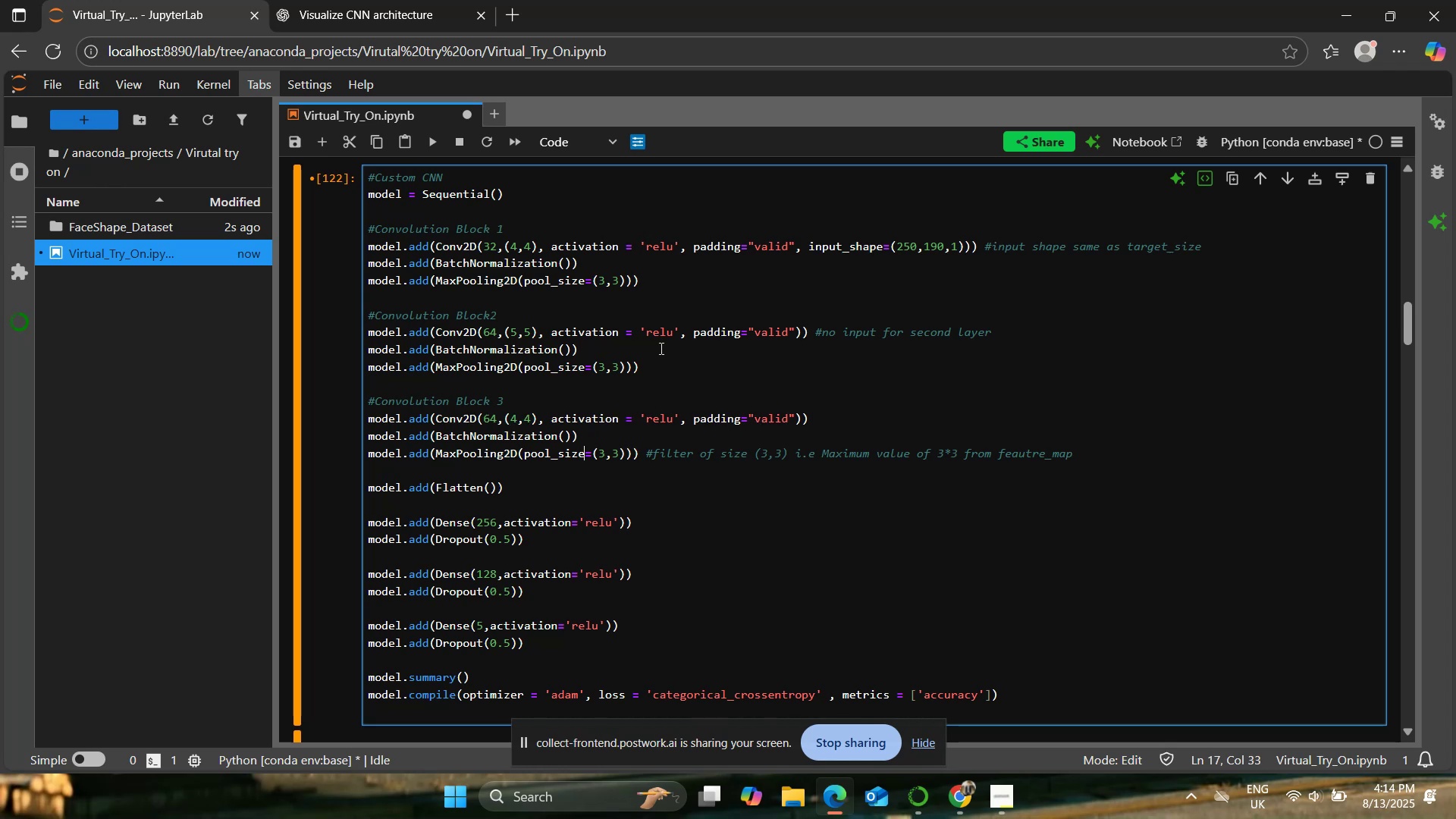 
key(ArrowRight)
 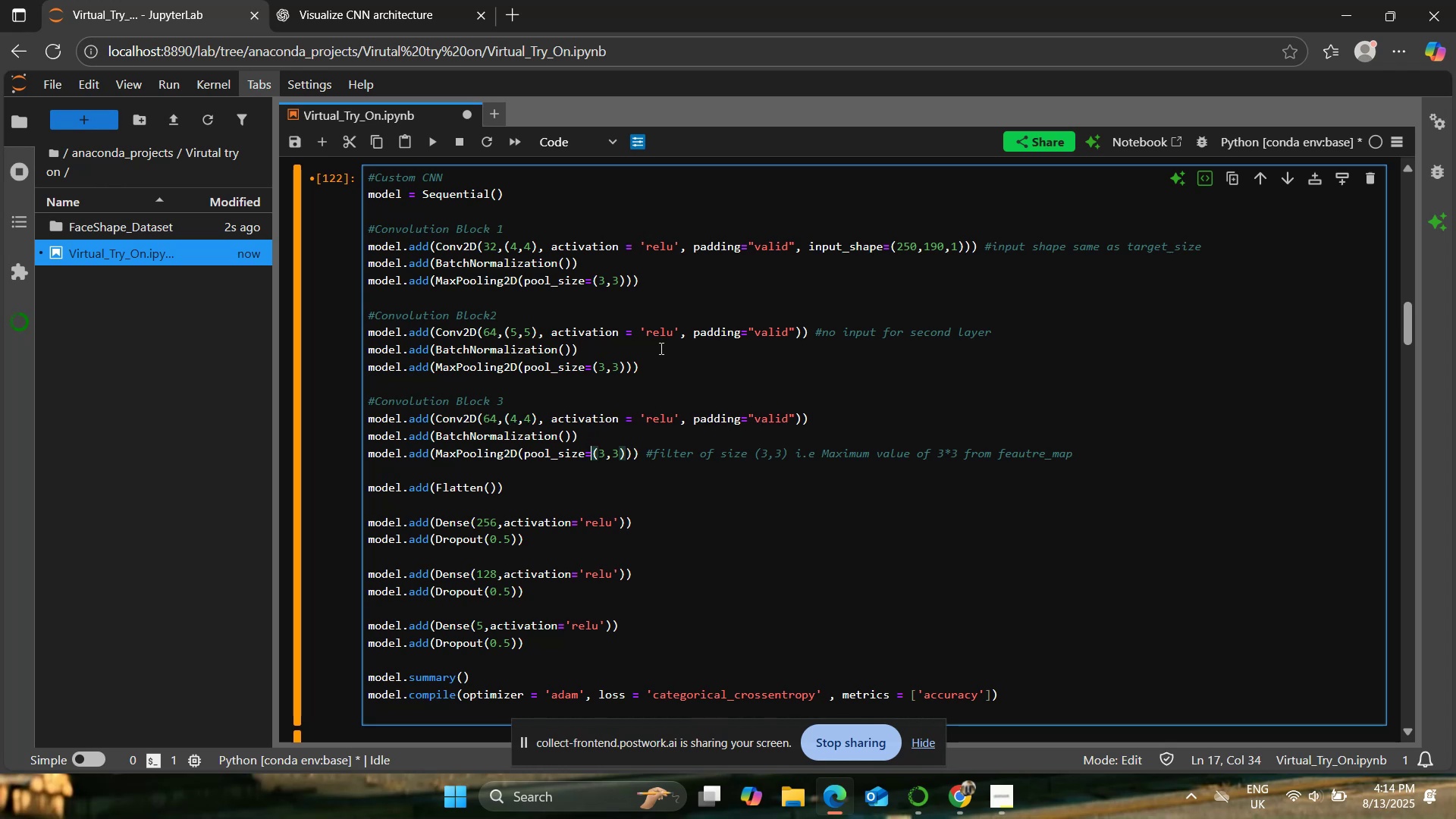 
scroll: coordinate [668, 375], scroll_direction: down, amount: 1.0
 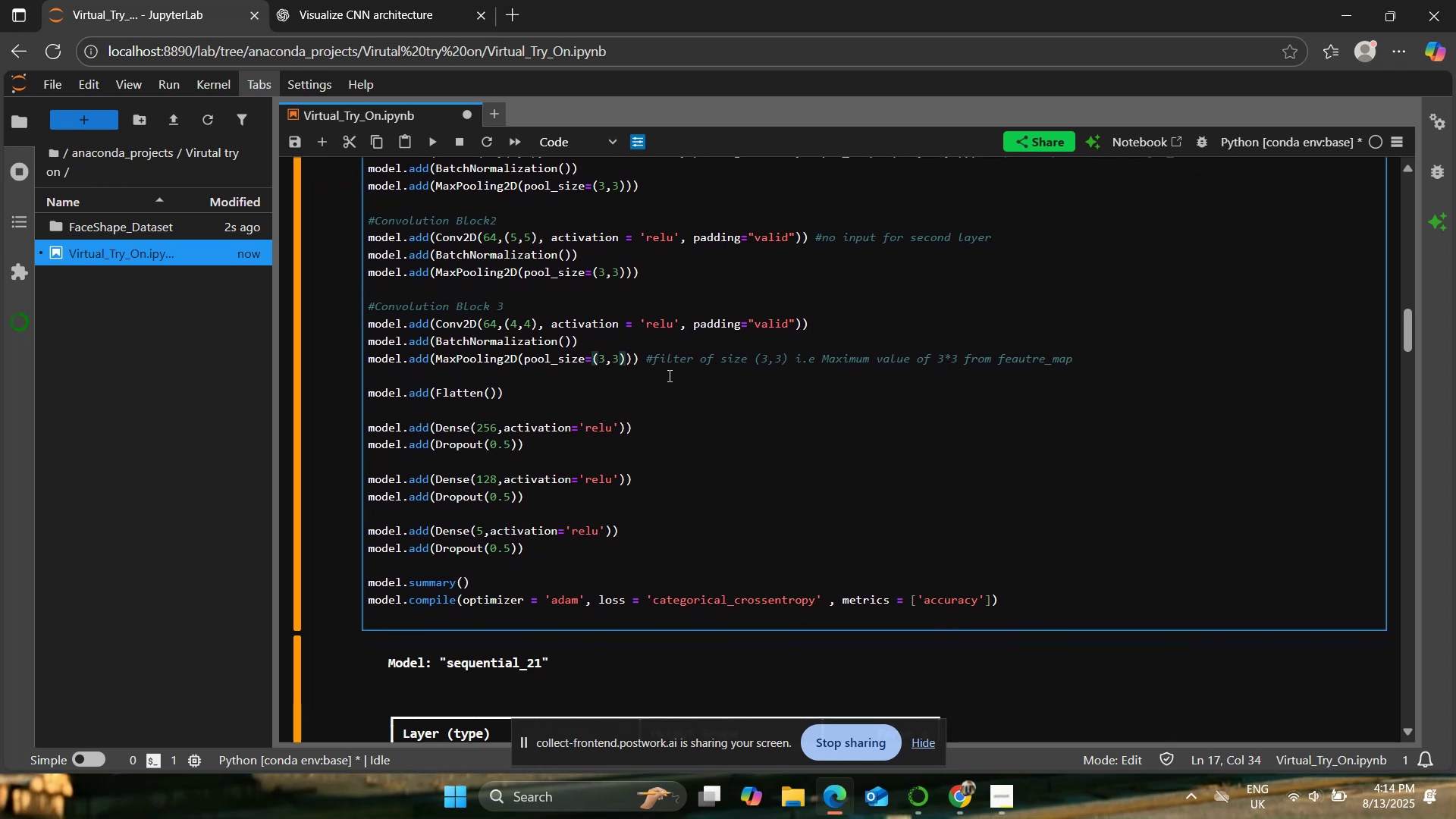 
scroll: coordinate [668, 375], scroll_direction: none, amount: 0.0
 